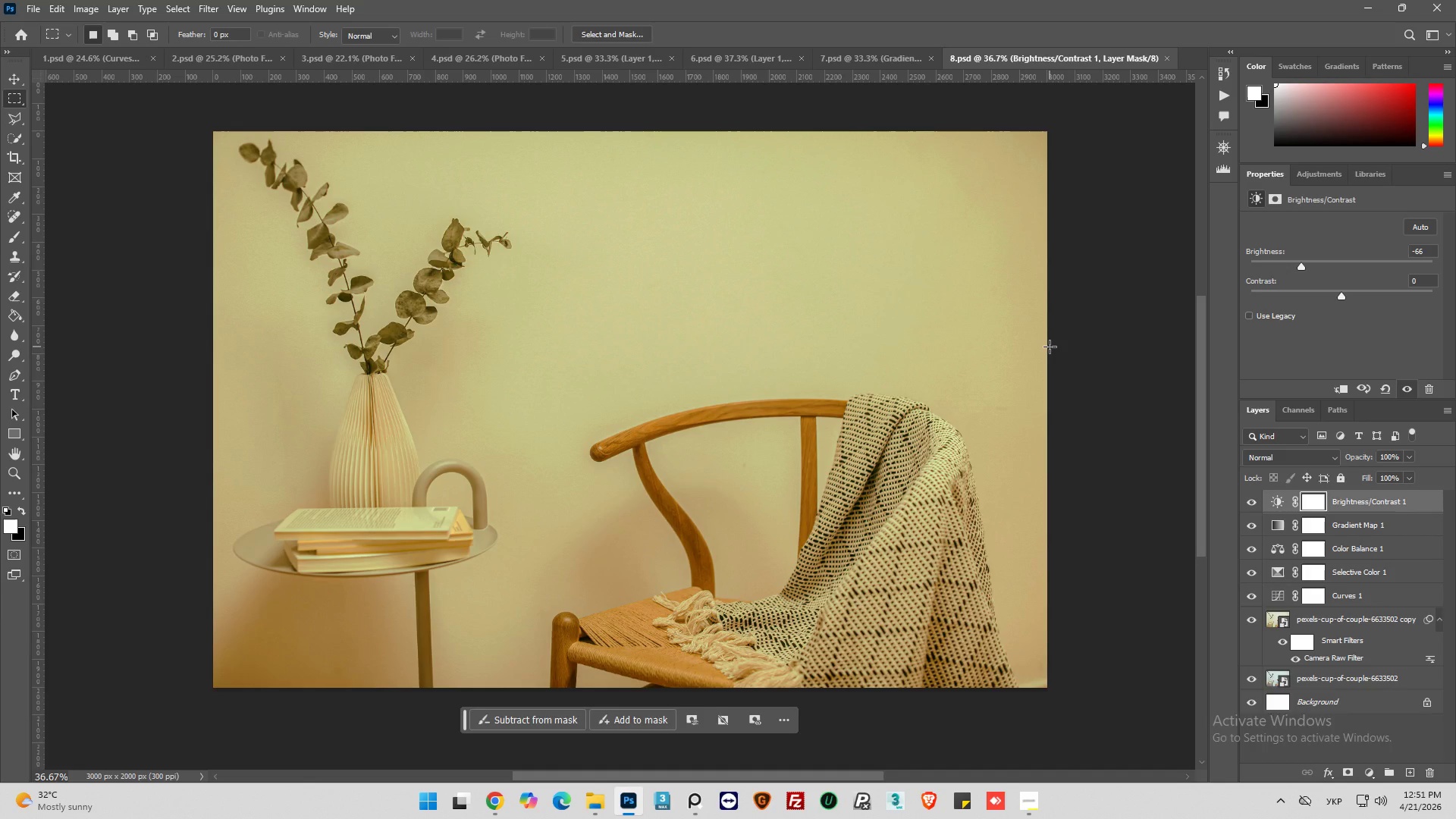 
left_click_drag(start_coordinate=[1296, 266], to_coordinate=[1281, 291])
 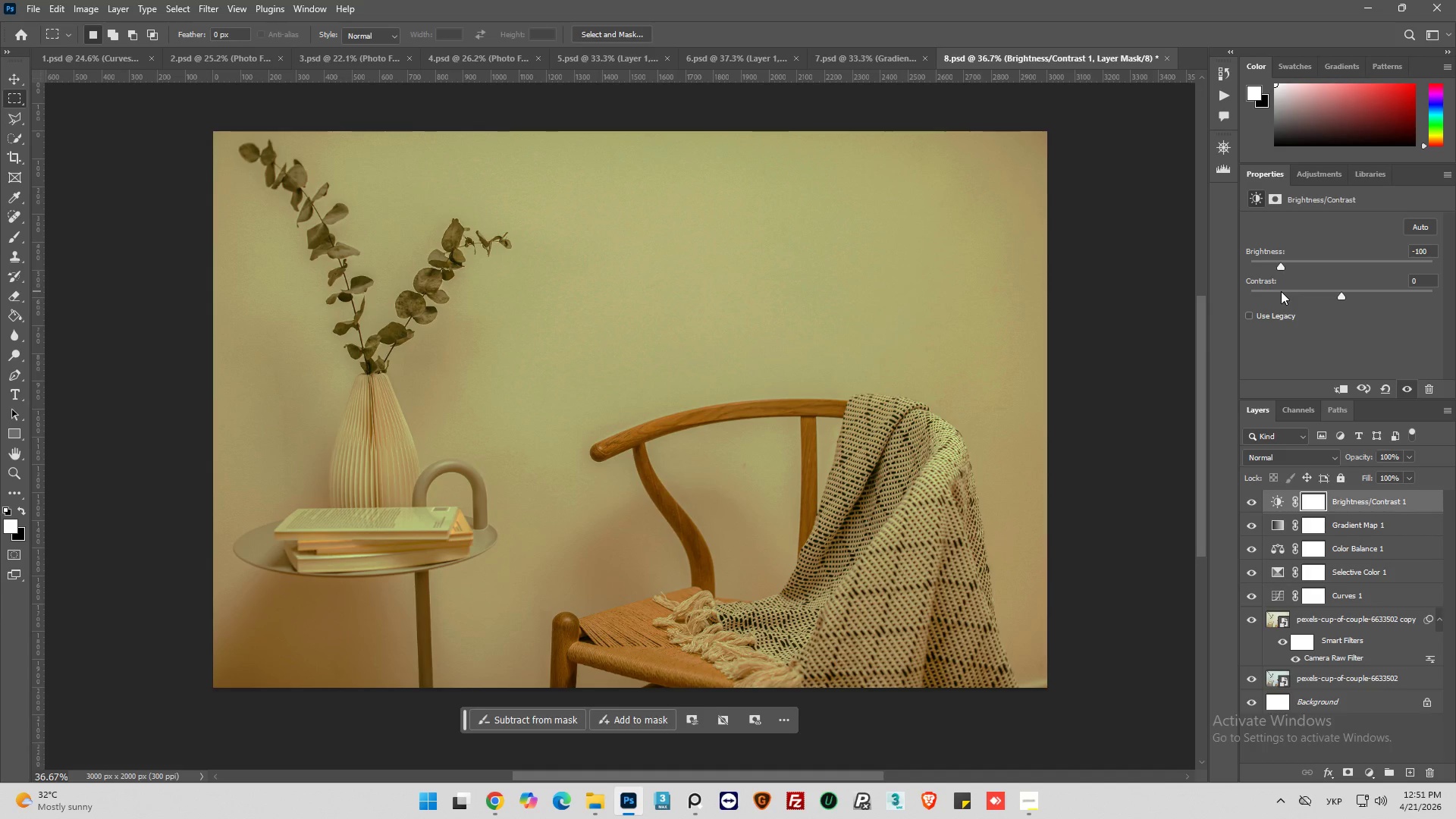 
key(Control+Z)
 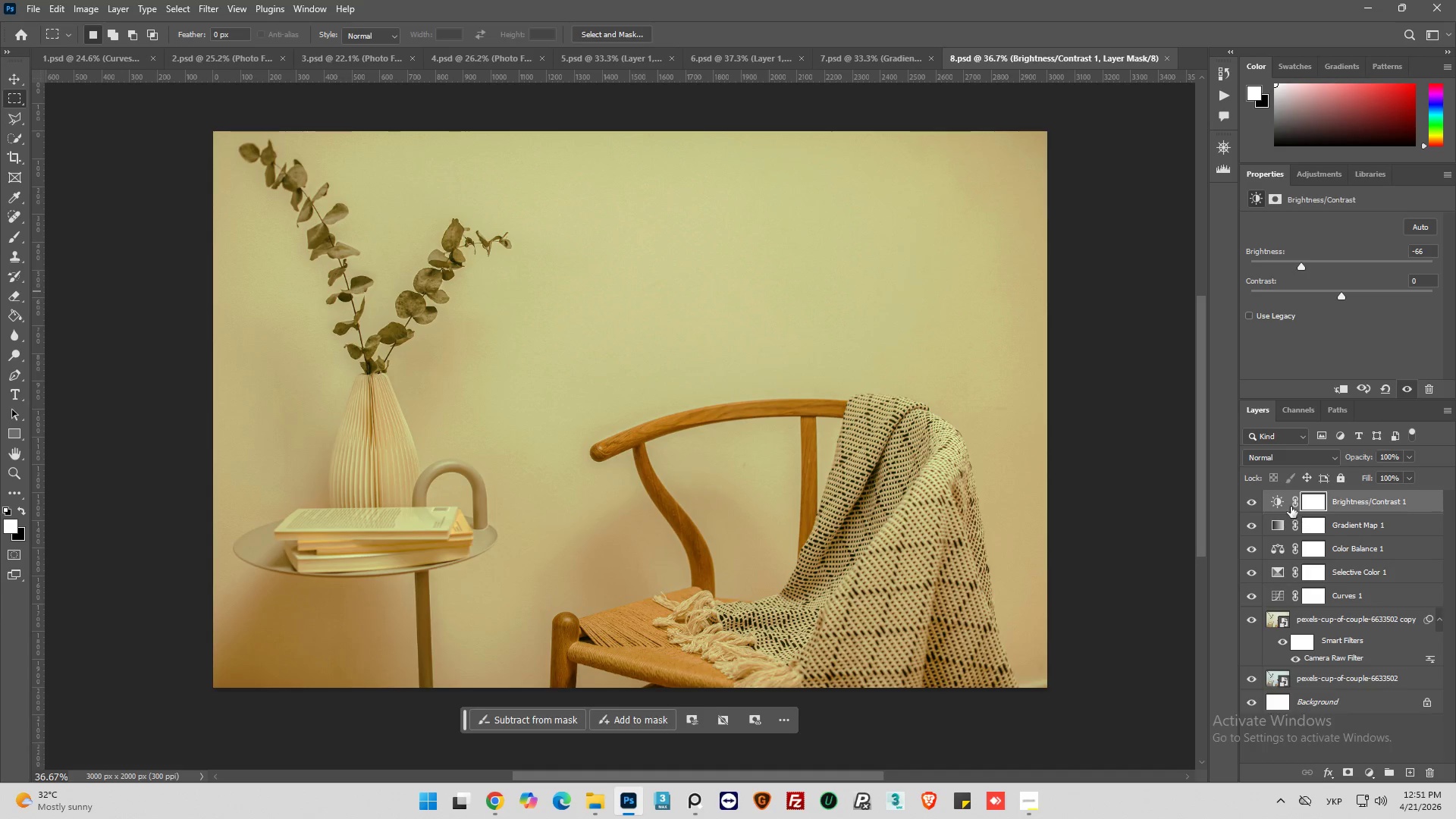 
left_click([1276, 504])
 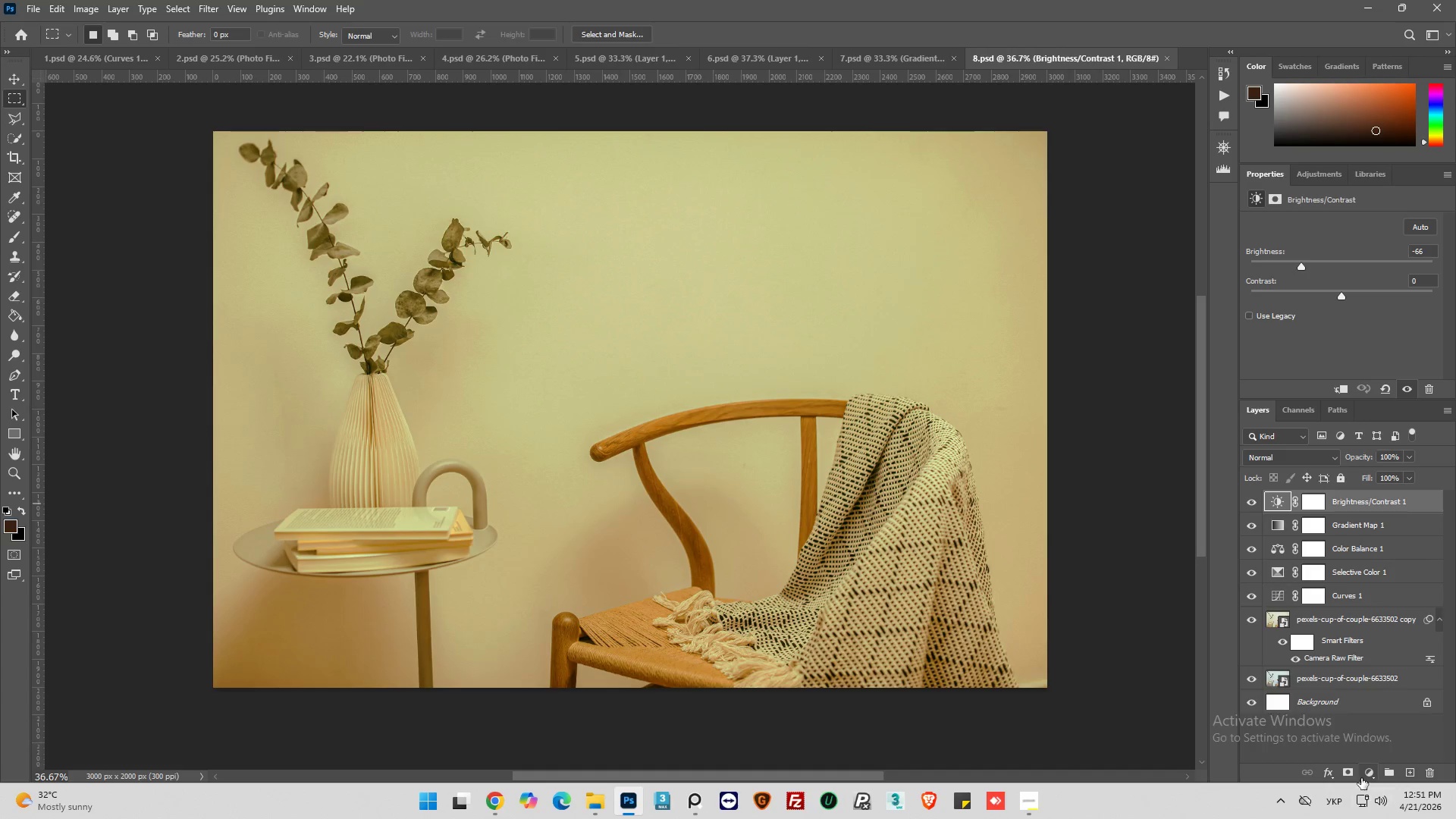 
left_click([1373, 768])
 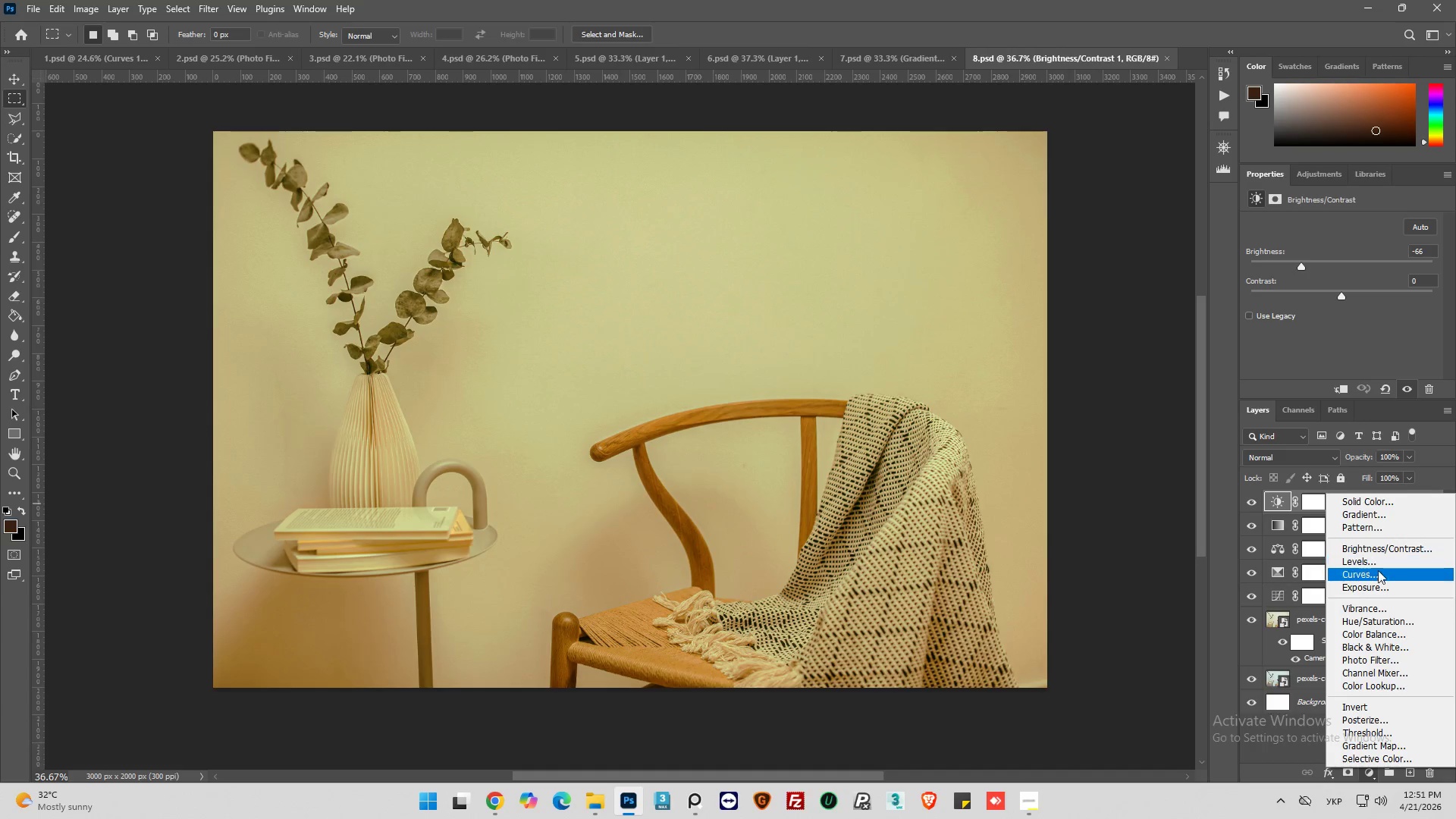 
left_click([1379, 582])
 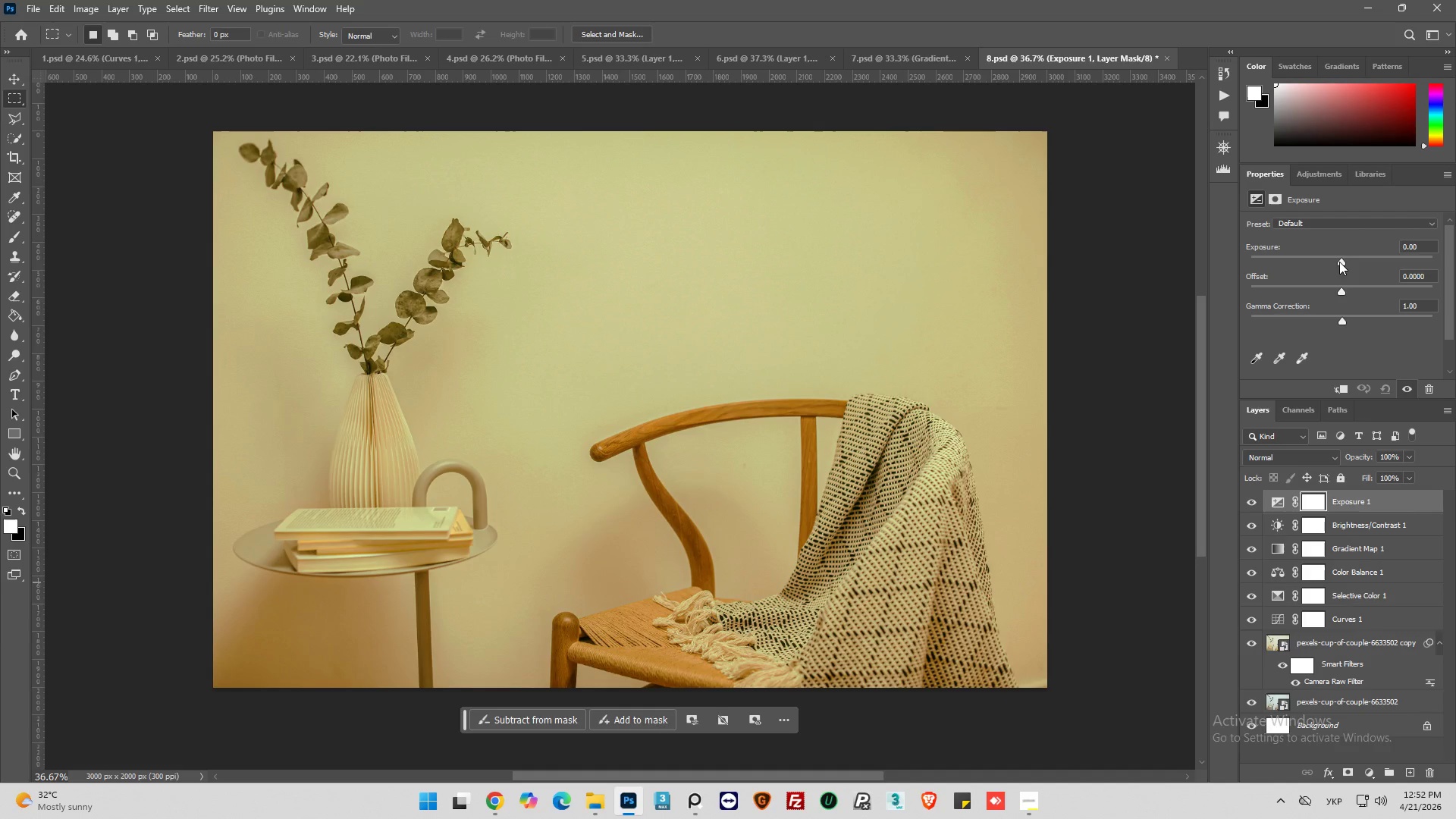 
wait(49.67)
 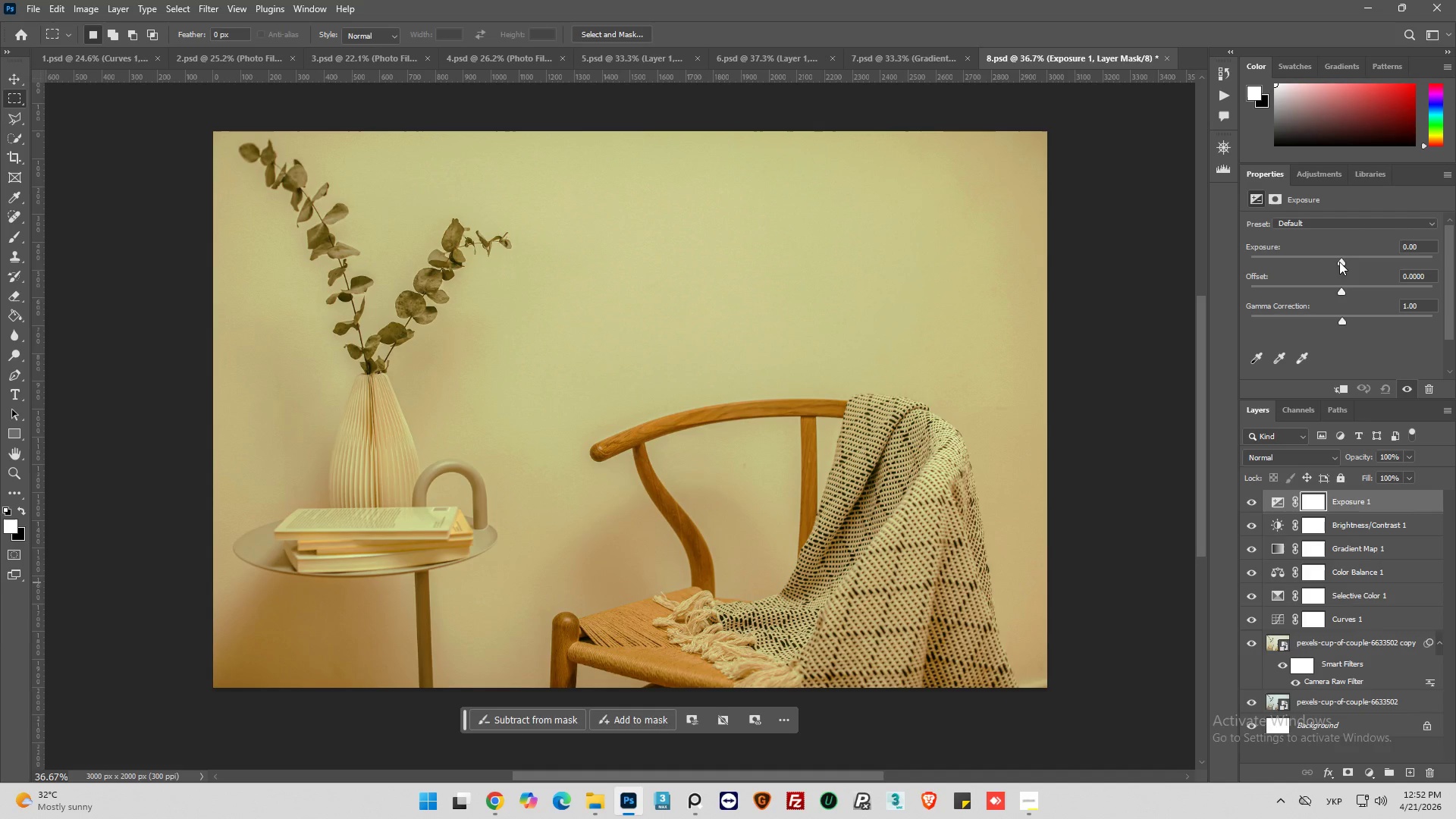 
left_click([1272, 498])
 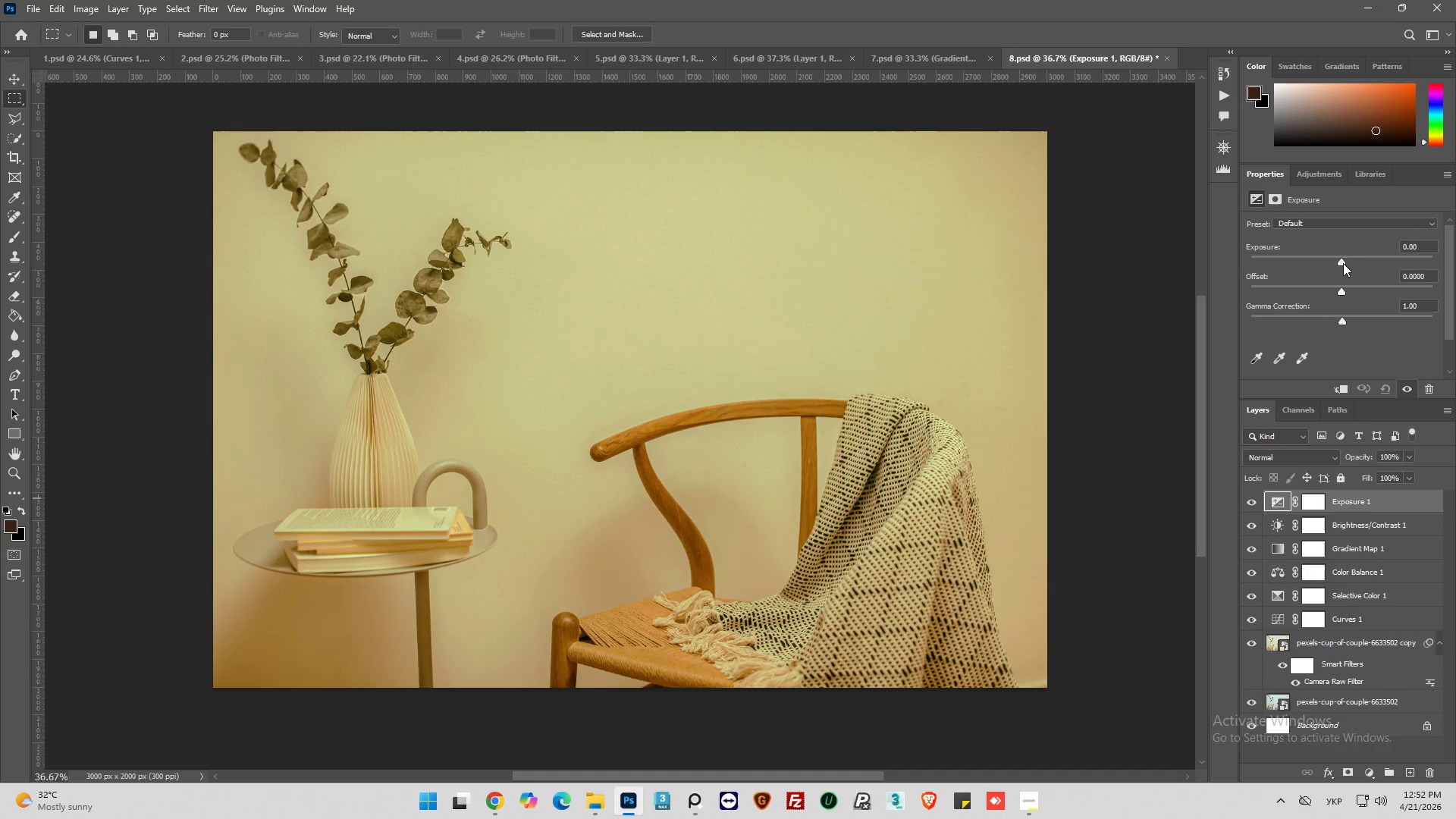 
left_click_drag(start_coordinate=[1341, 262], to_coordinate=[1338, 266])
 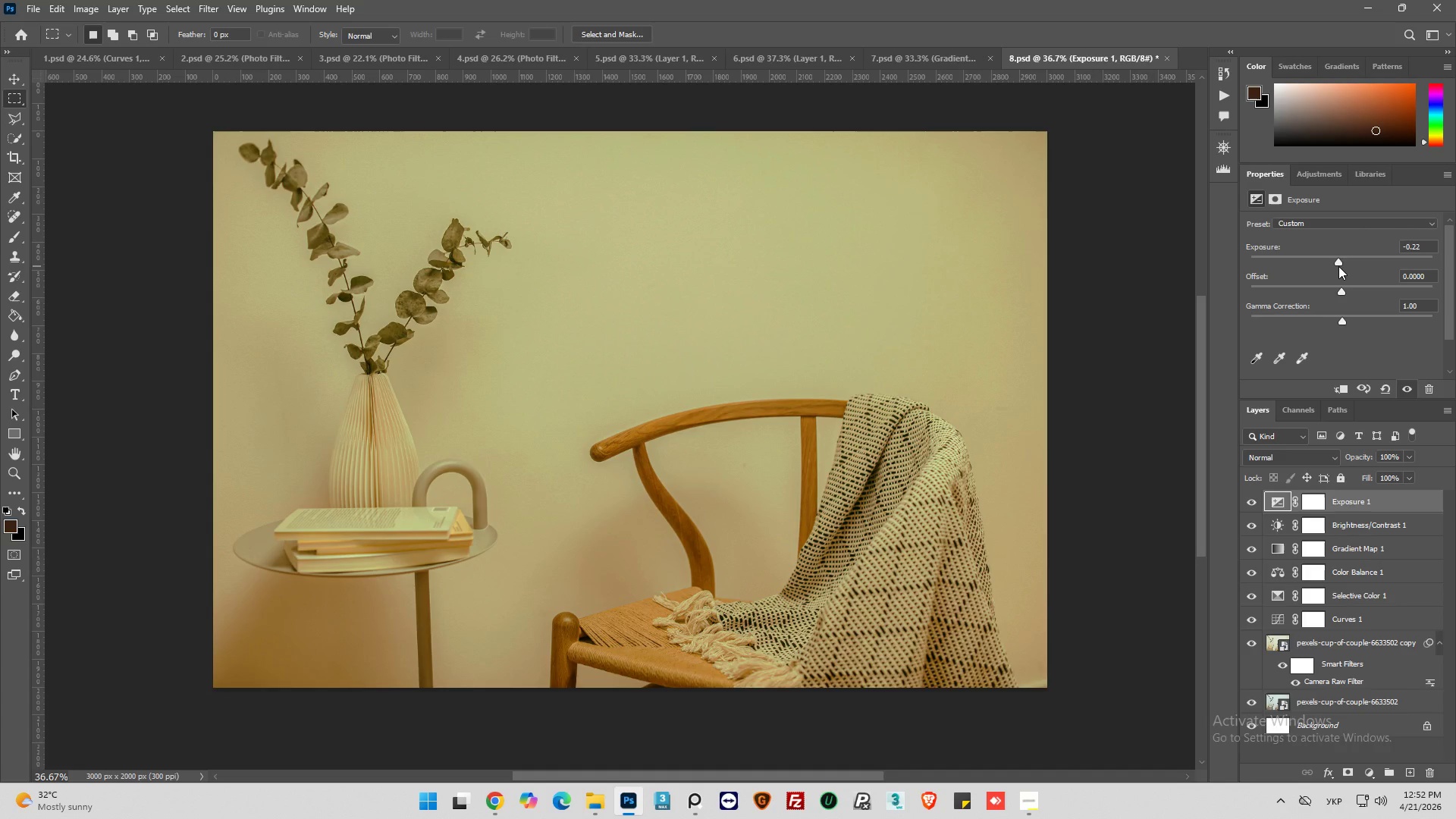 
wait(9.42)
 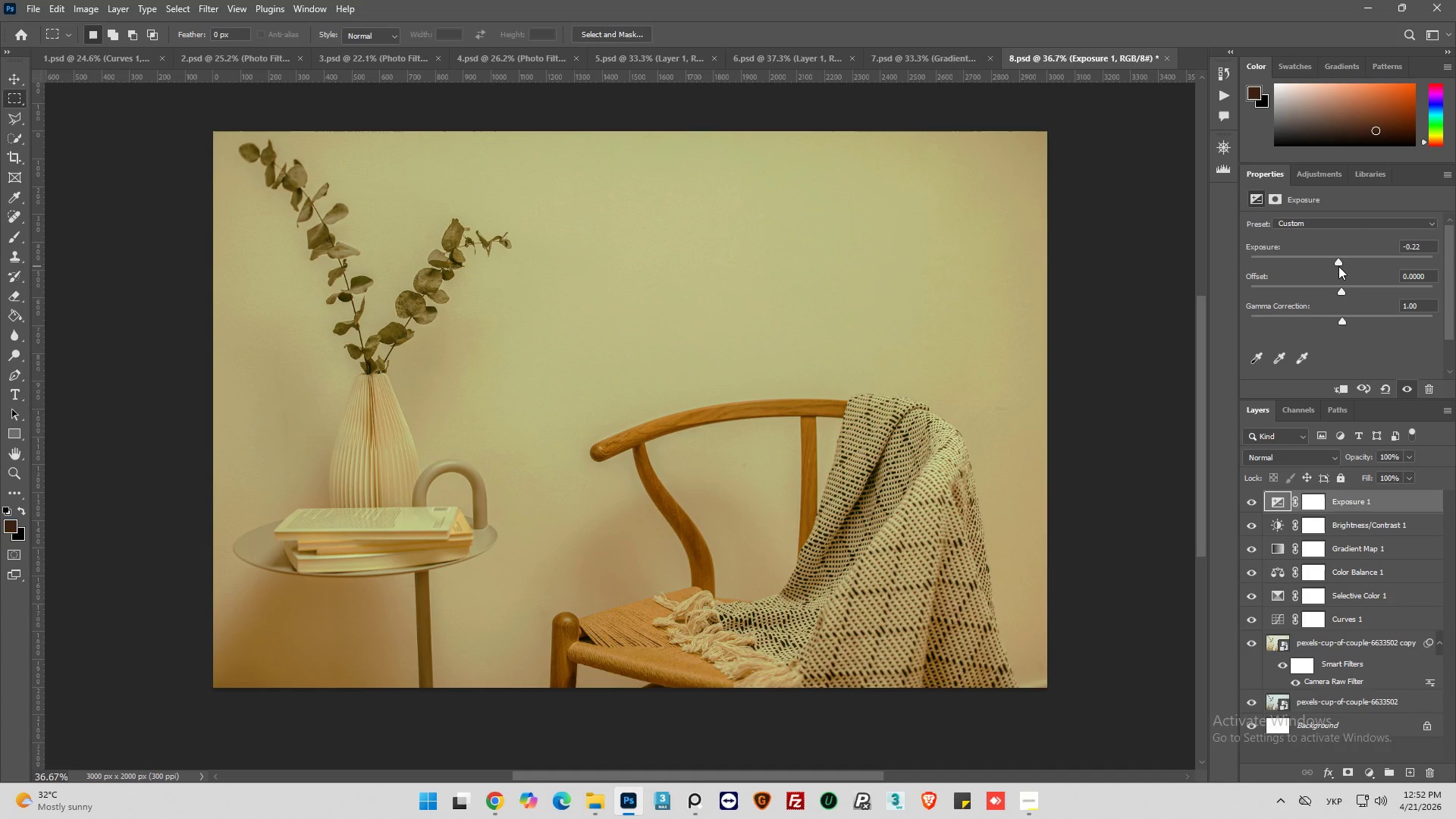 
double_click([1254, 503])
 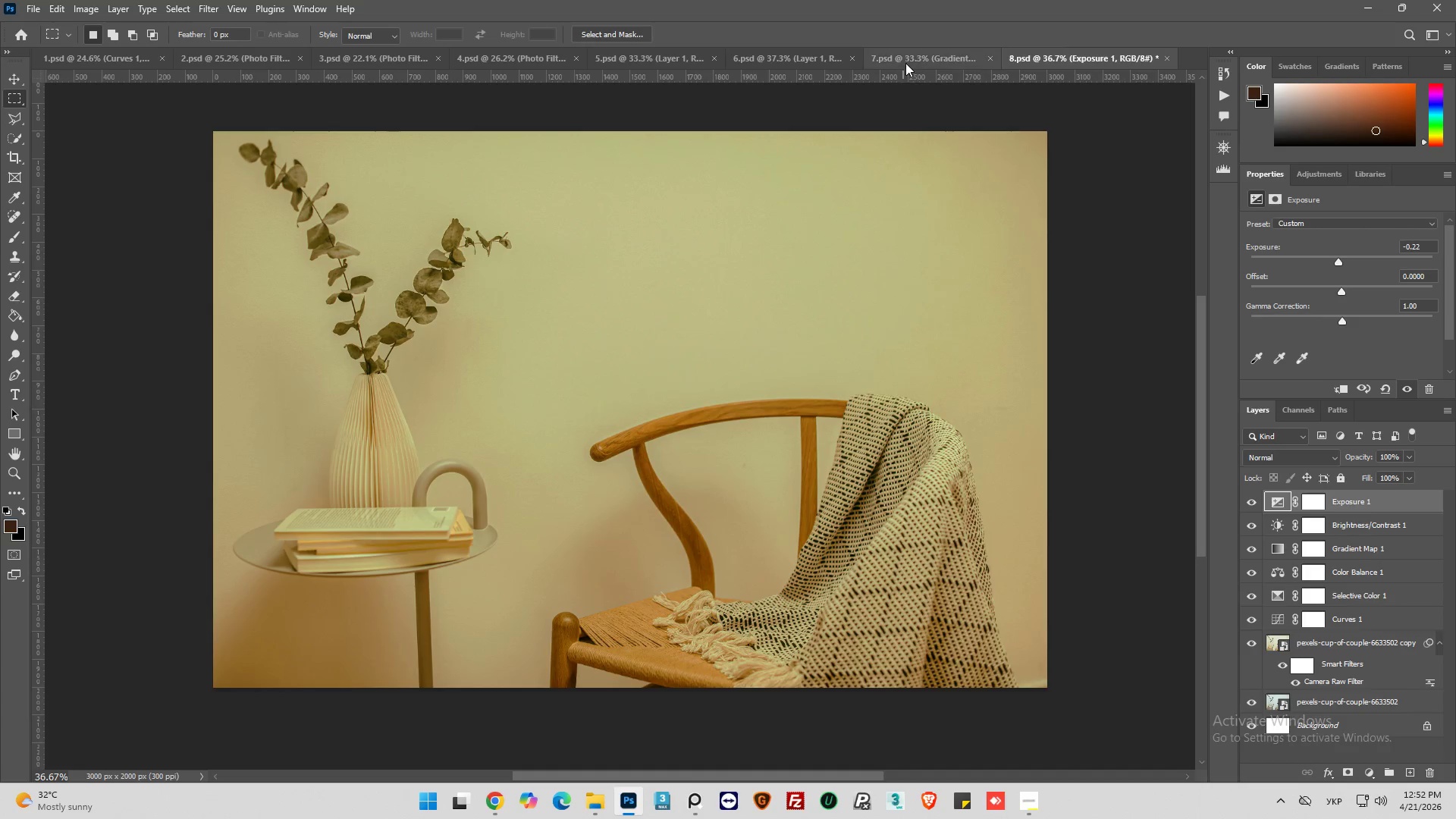 
left_click([909, 58])
 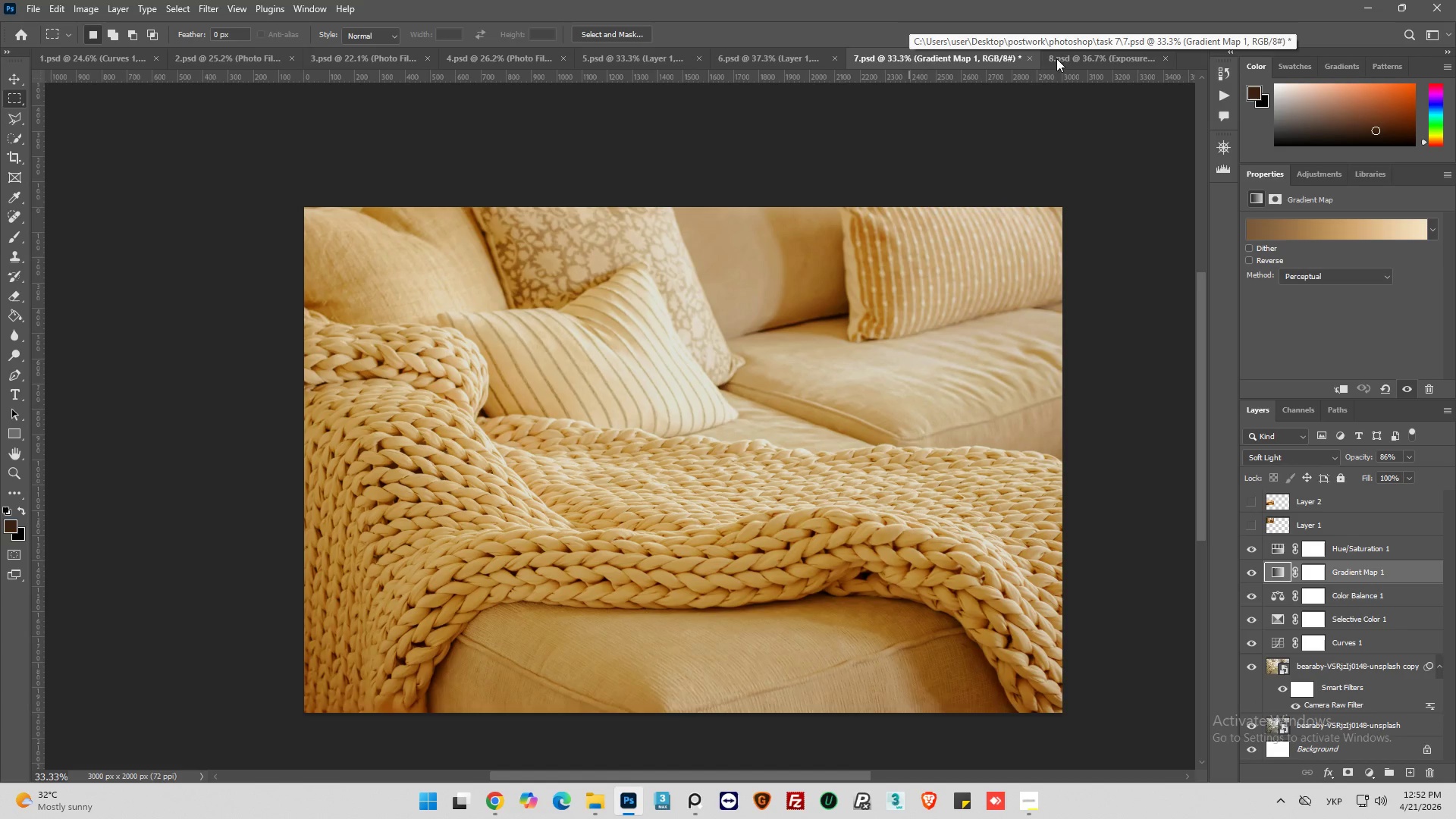 
left_click([1114, 58])
 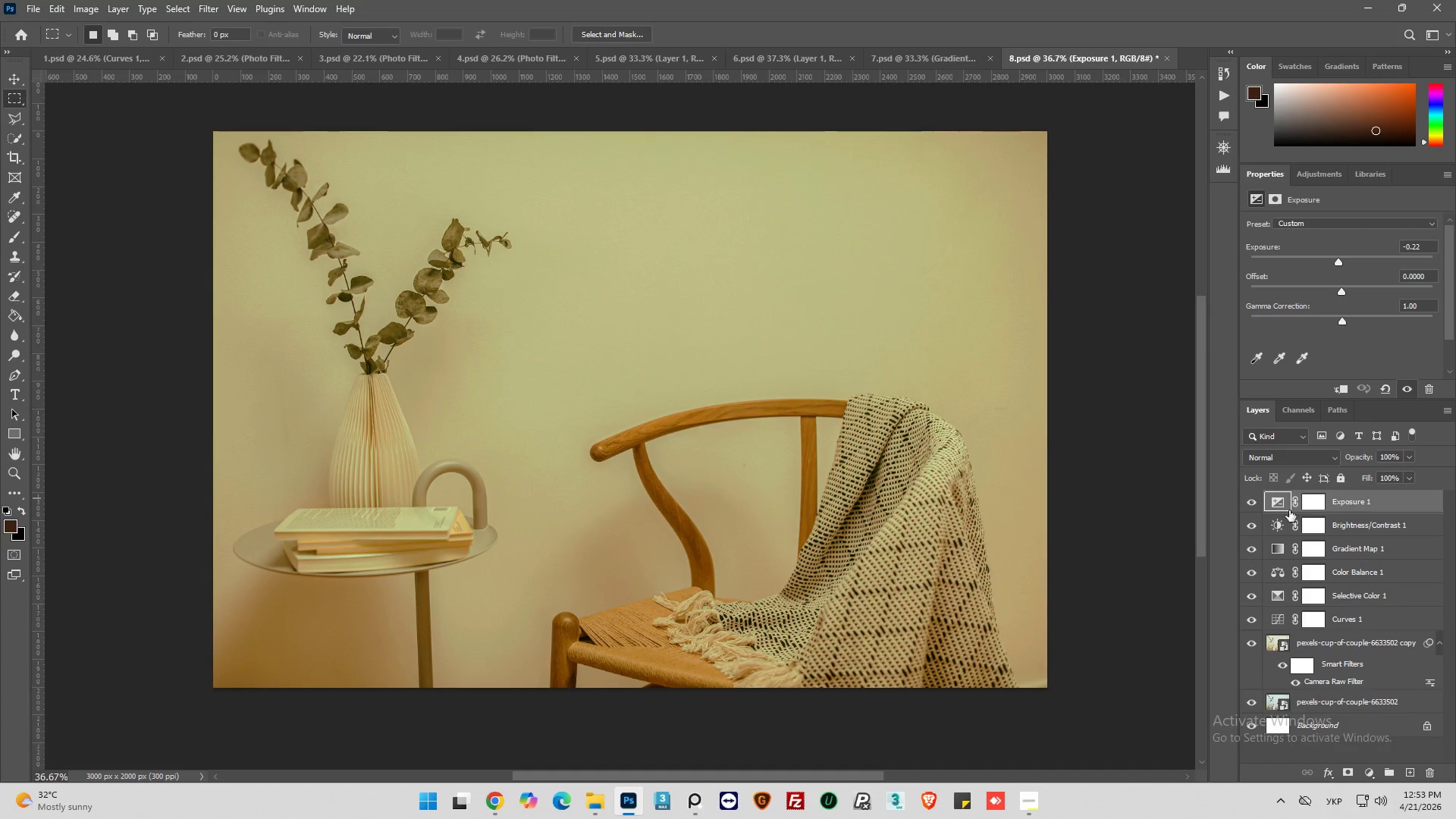 
left_click([1273, 526])
 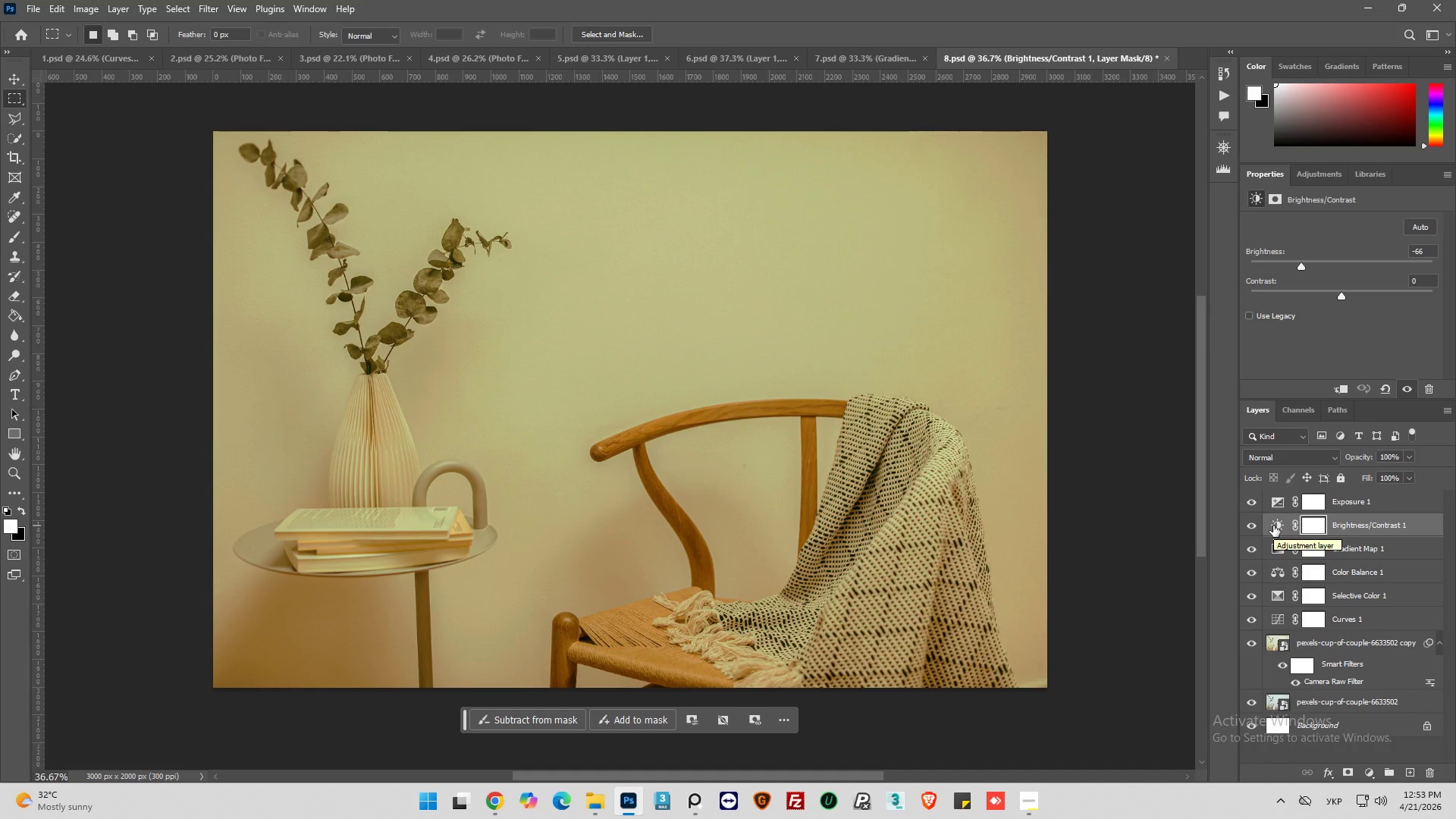 
wait(6.64)
 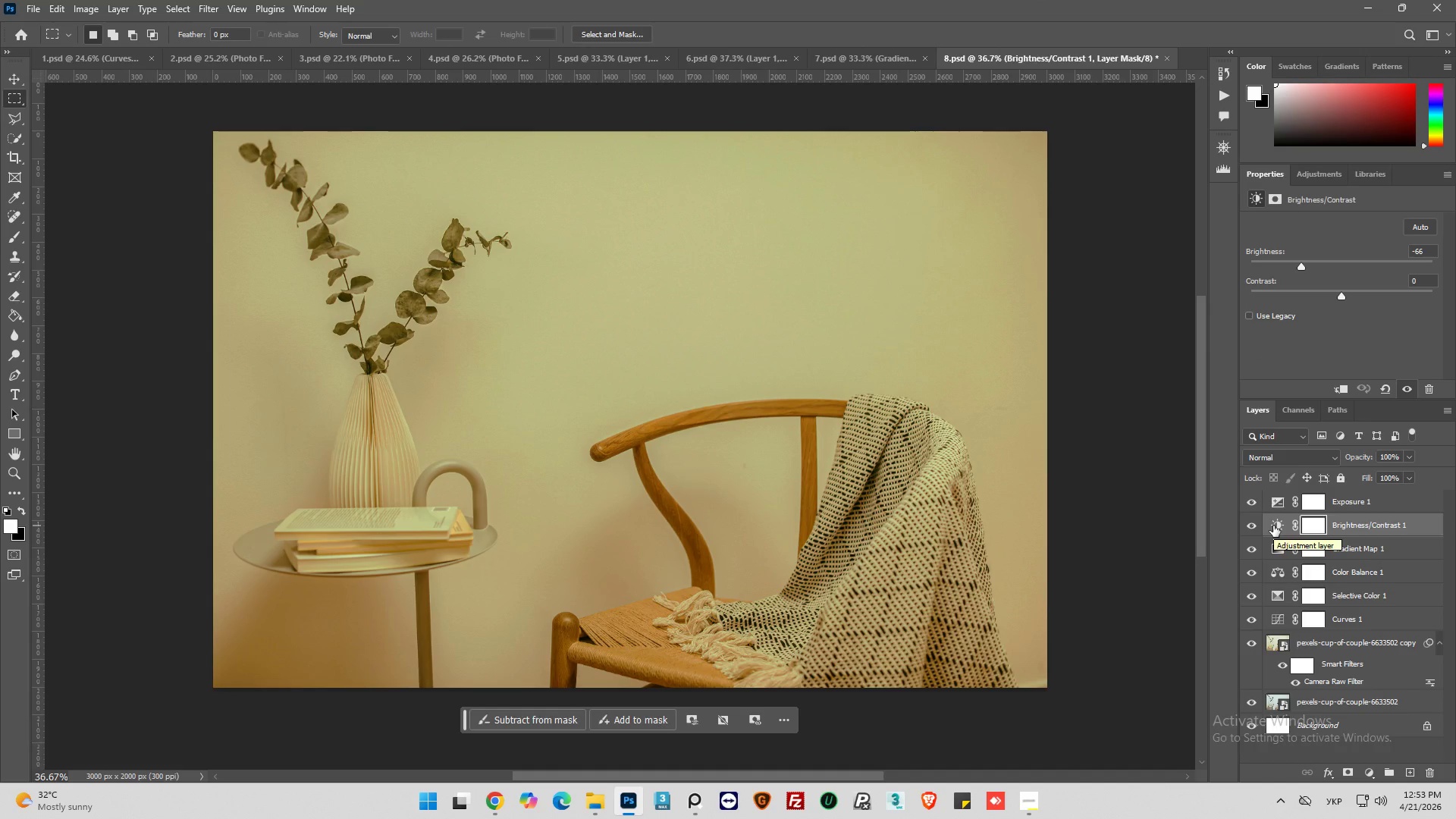 
left_click([1273, 526])
 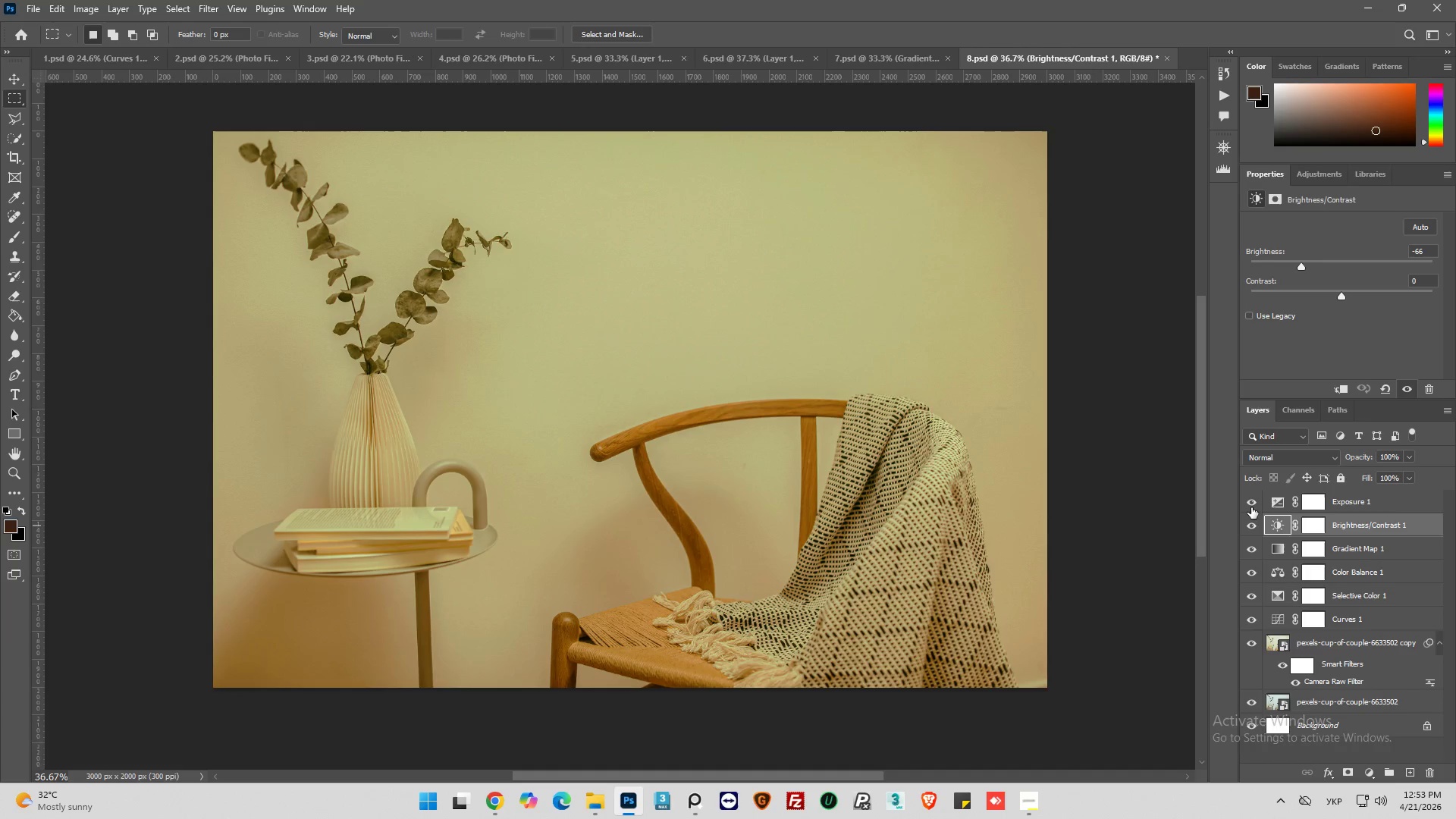 
left_click([1251, 507])
 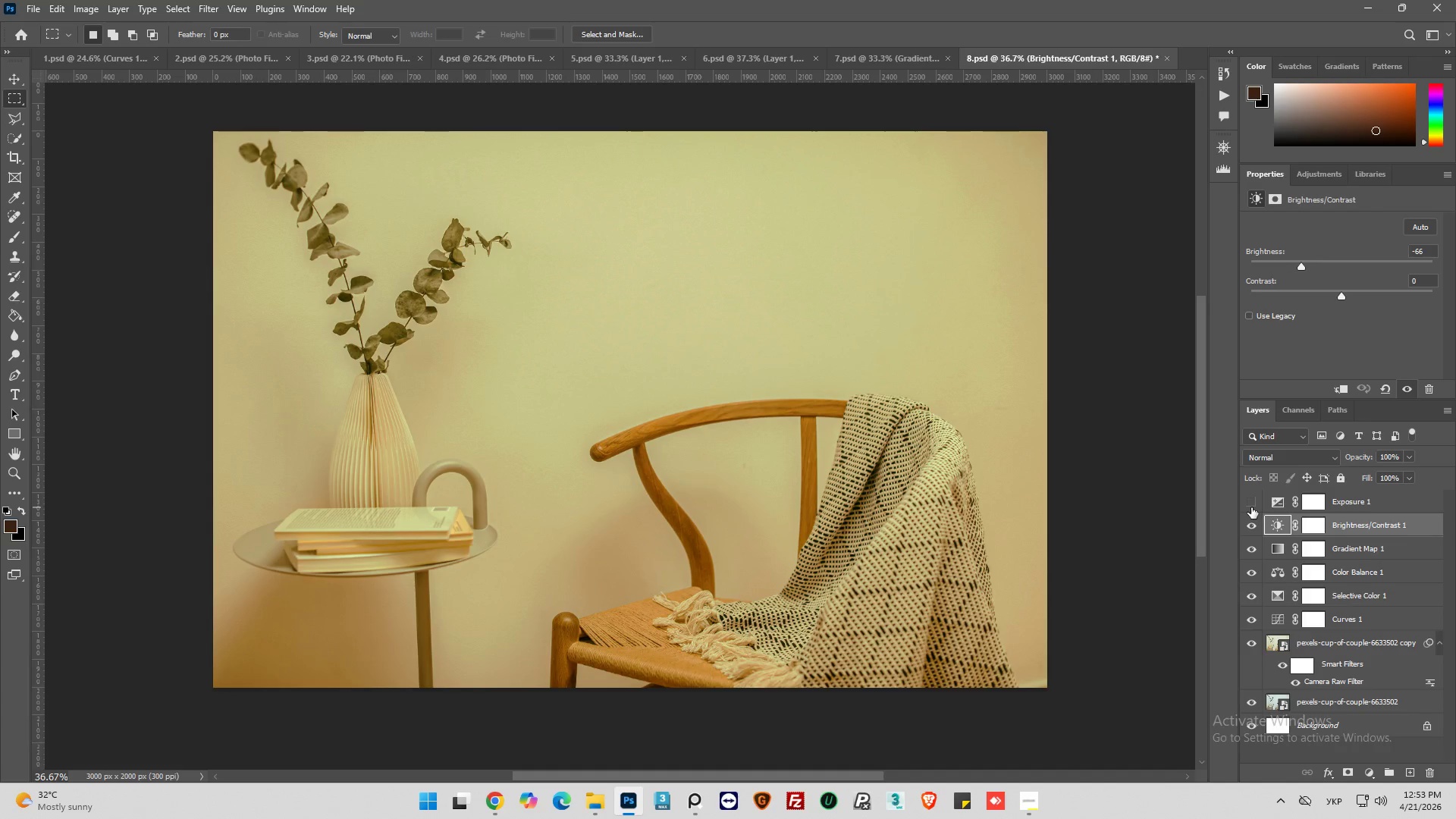 
left_click([1251, 507])
 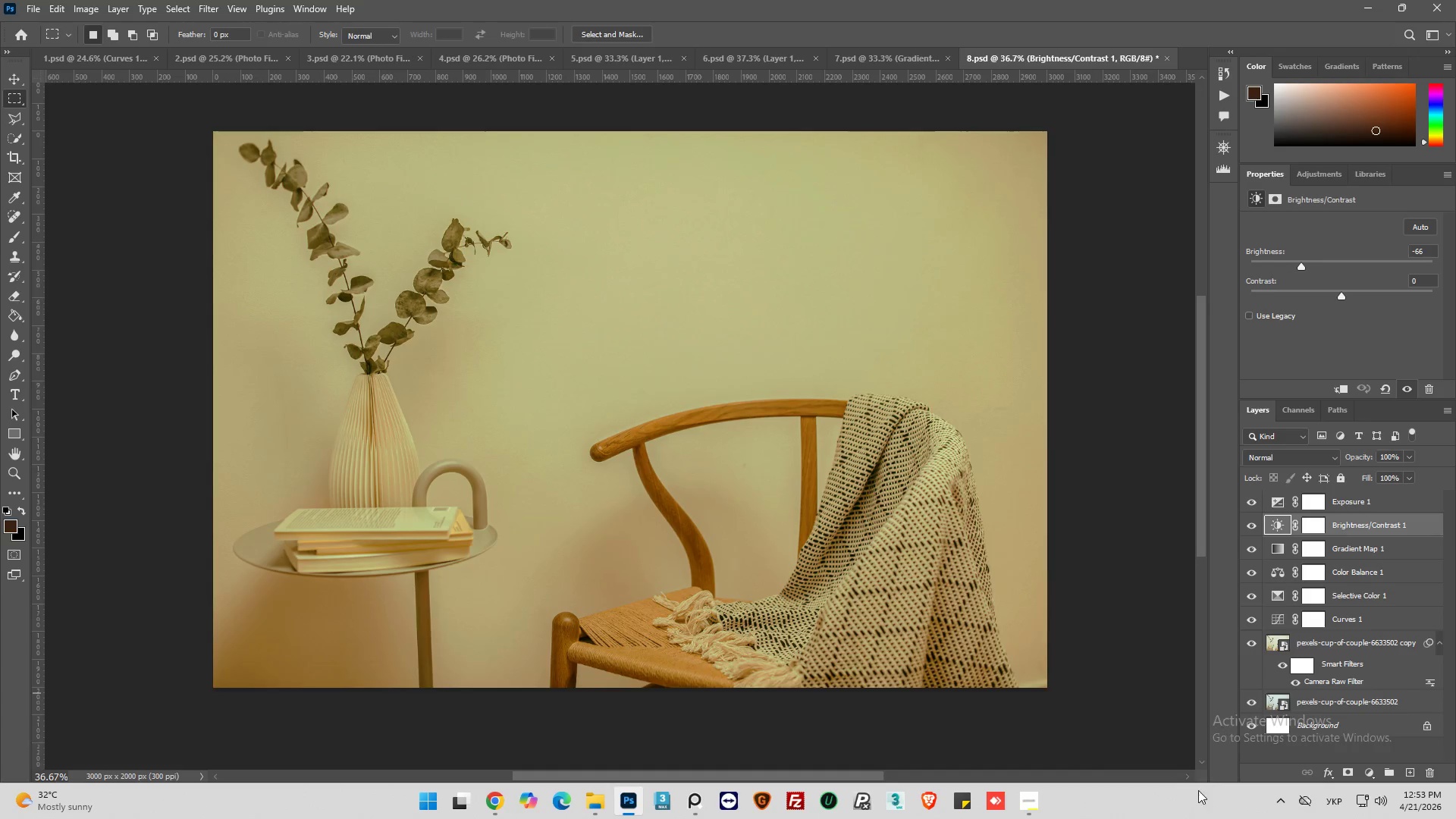 
wait(36.44)
 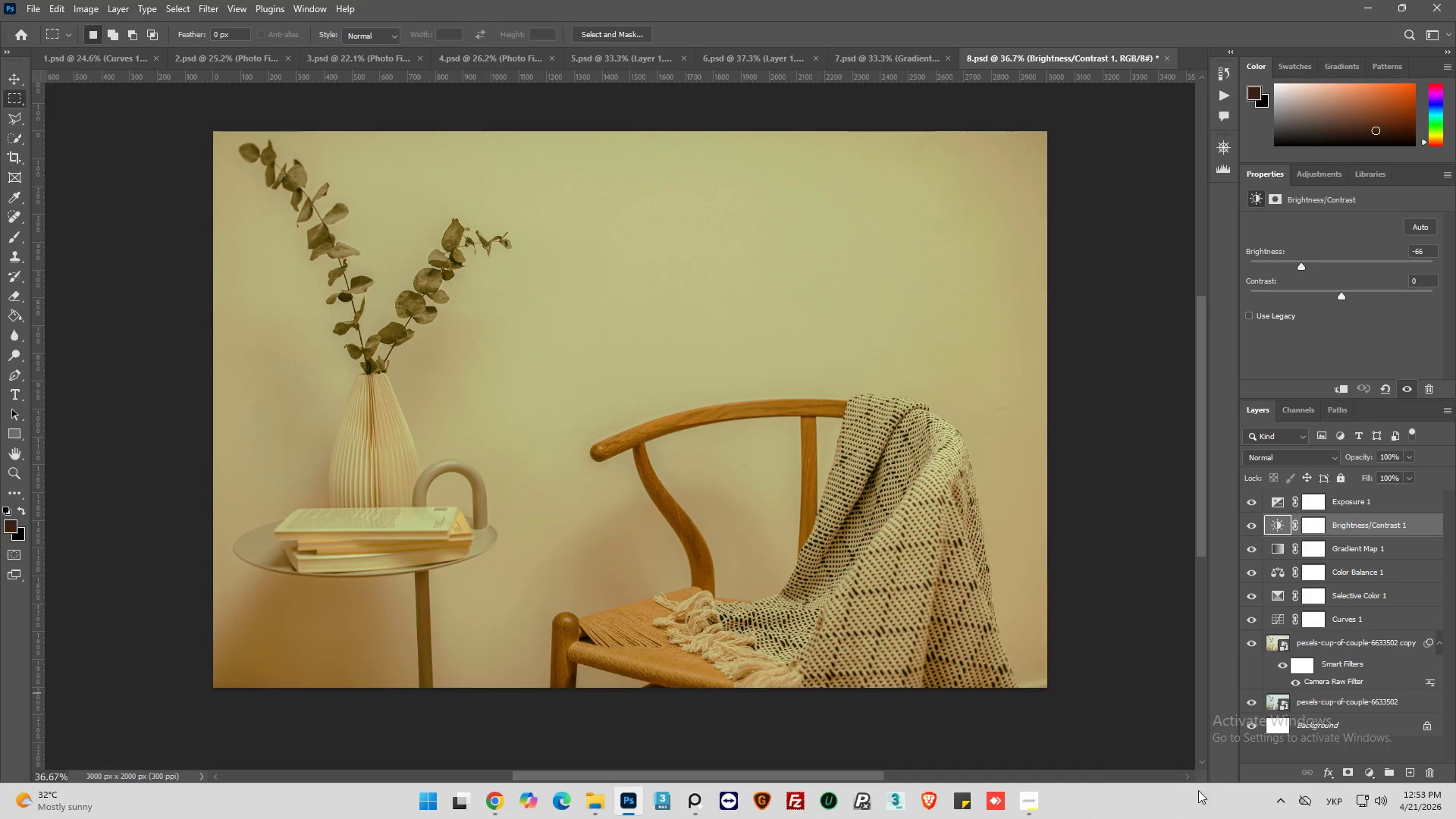 
left_click([1367, 772])
 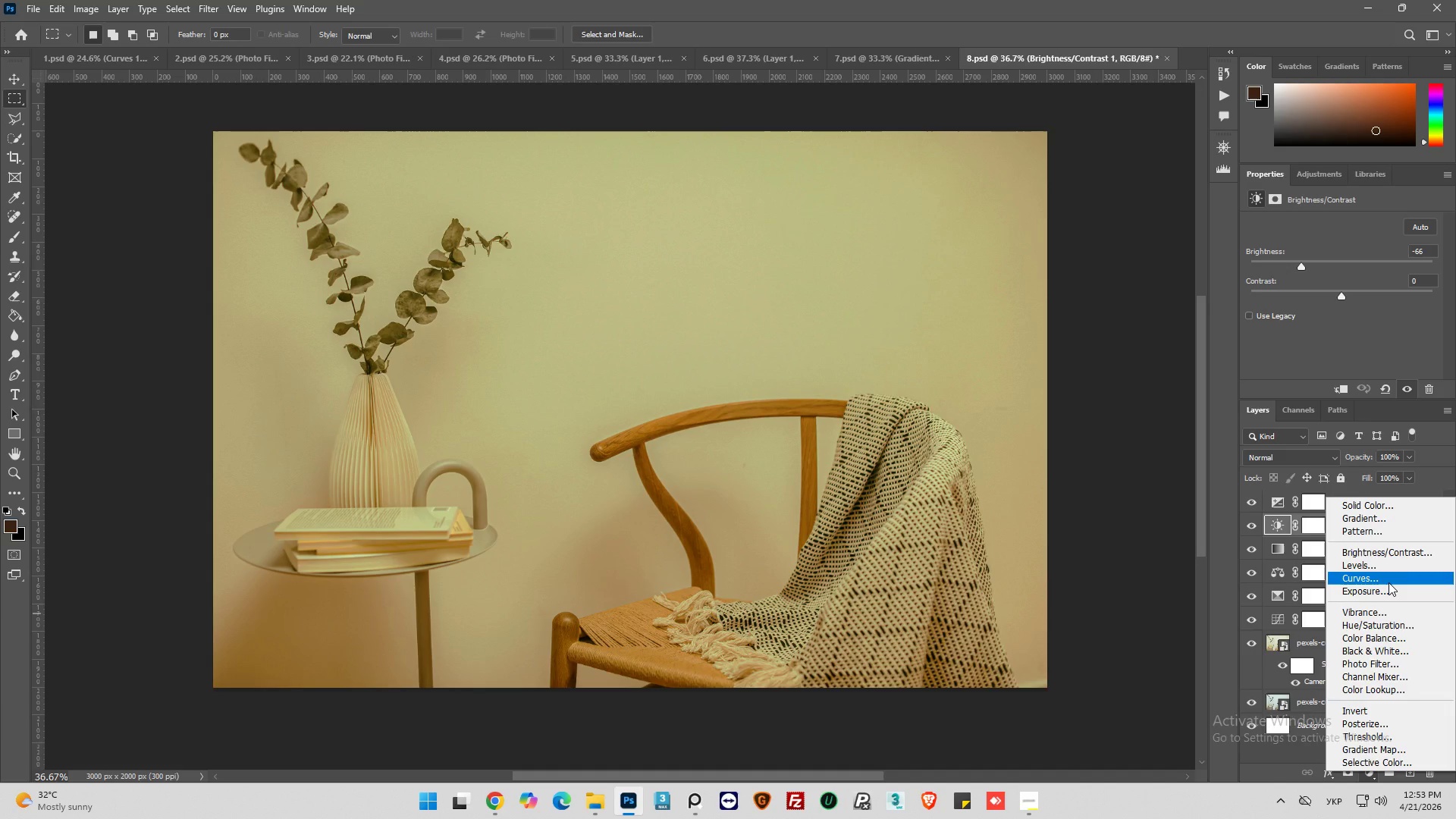 
left_click([1393, 623])
 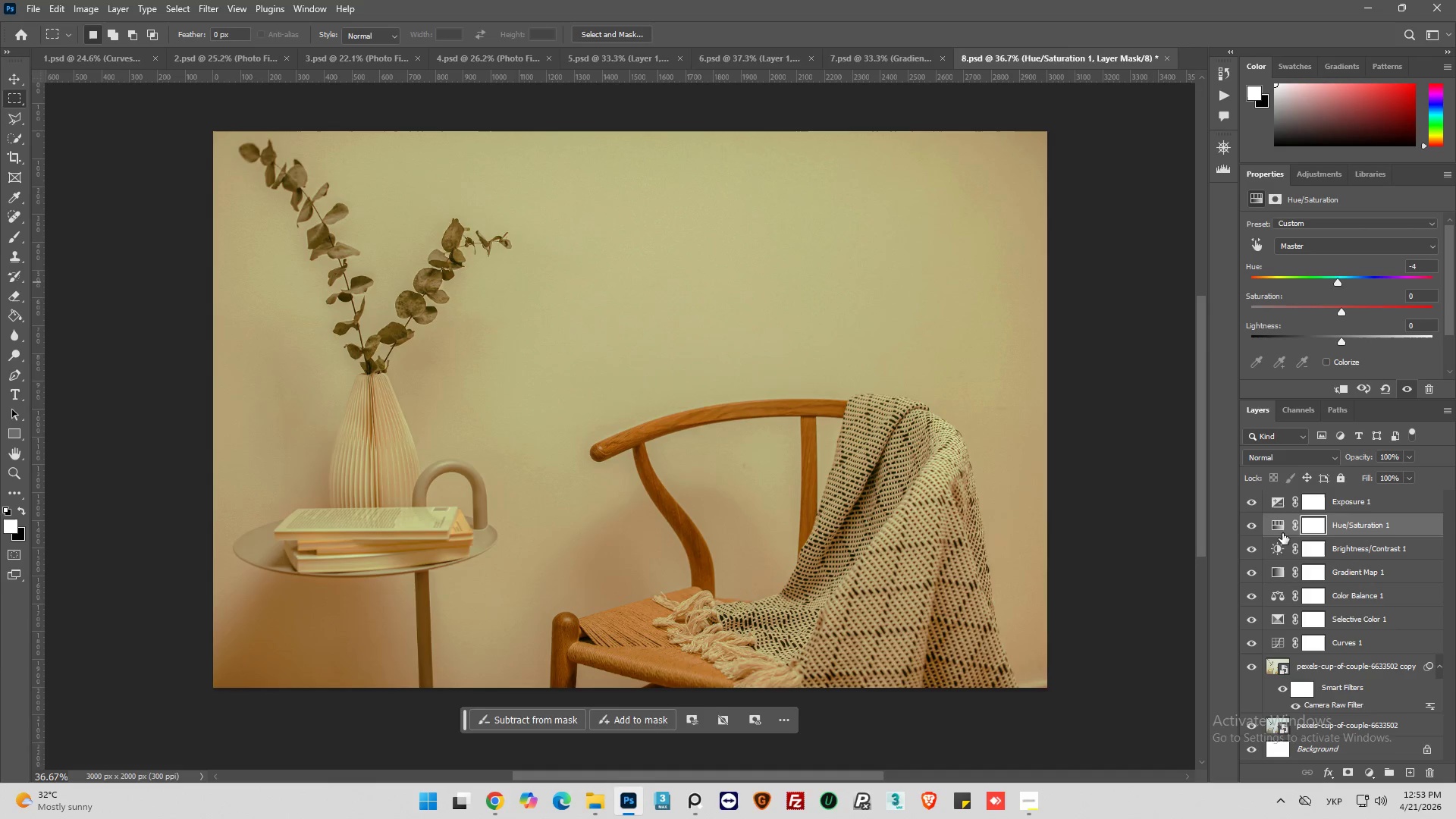 
wait(6.53)
 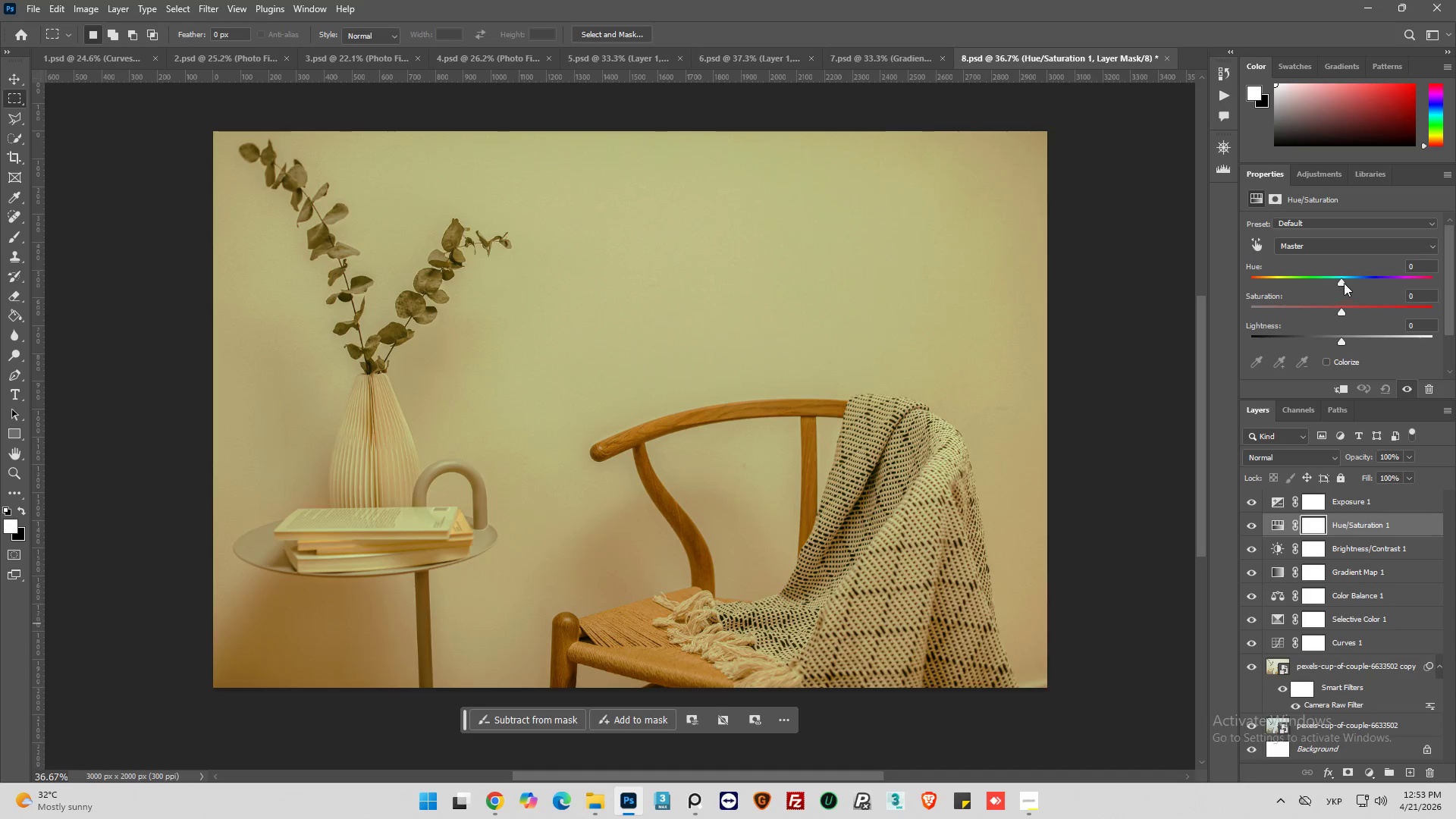 
left_click([1254, 528])
 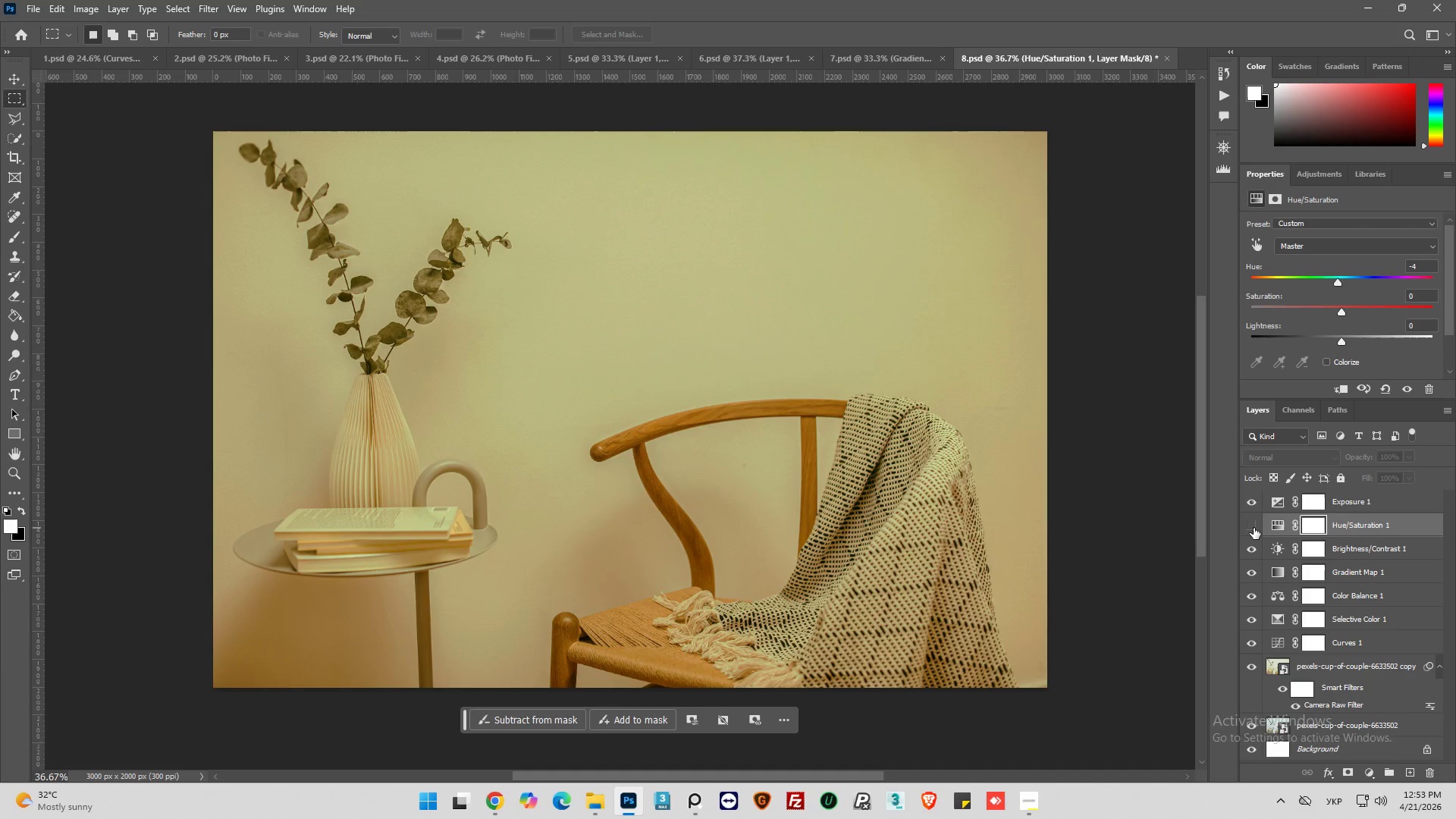 
left_click([1254, 528])
 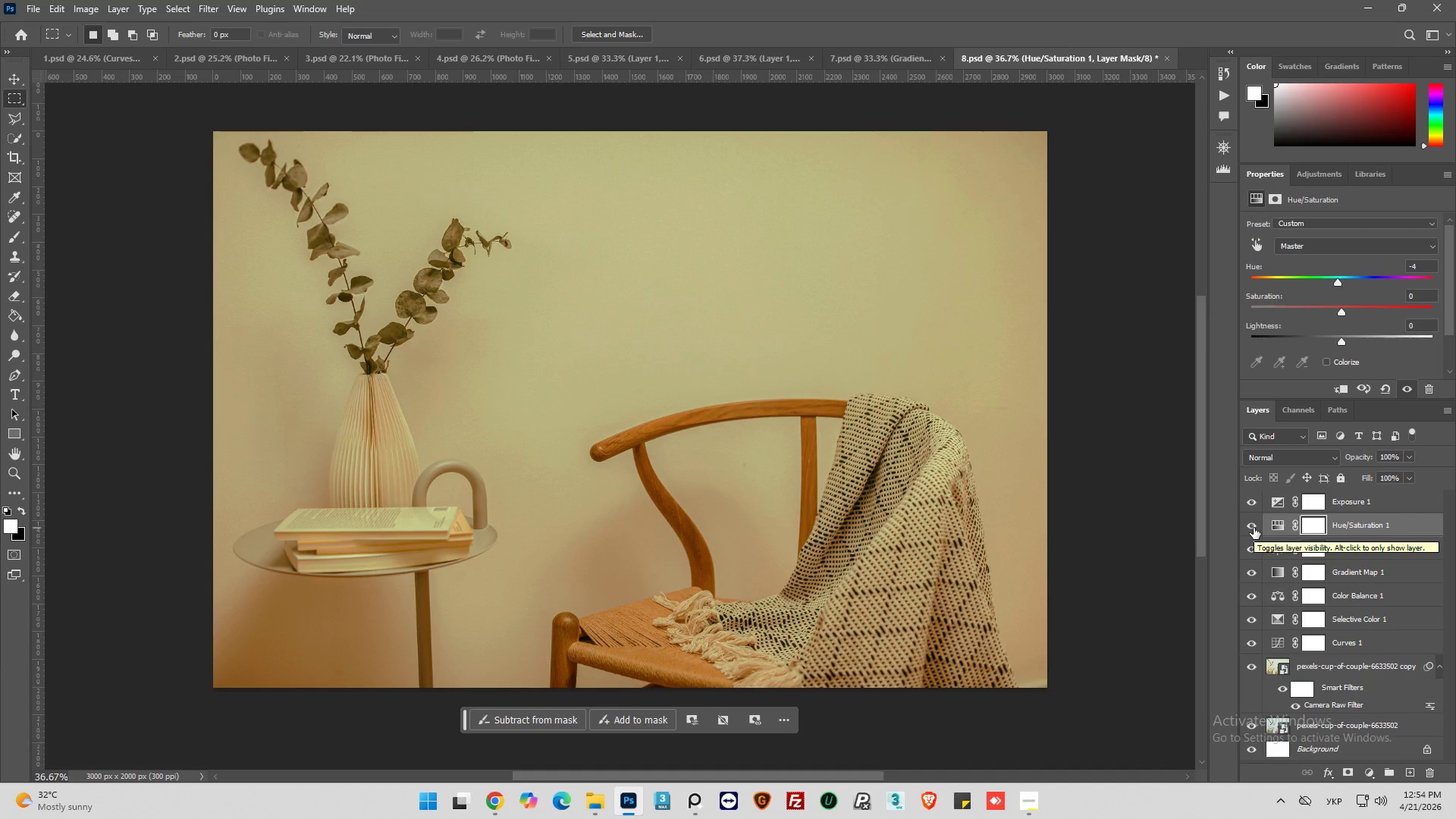 
wait(5.77)
 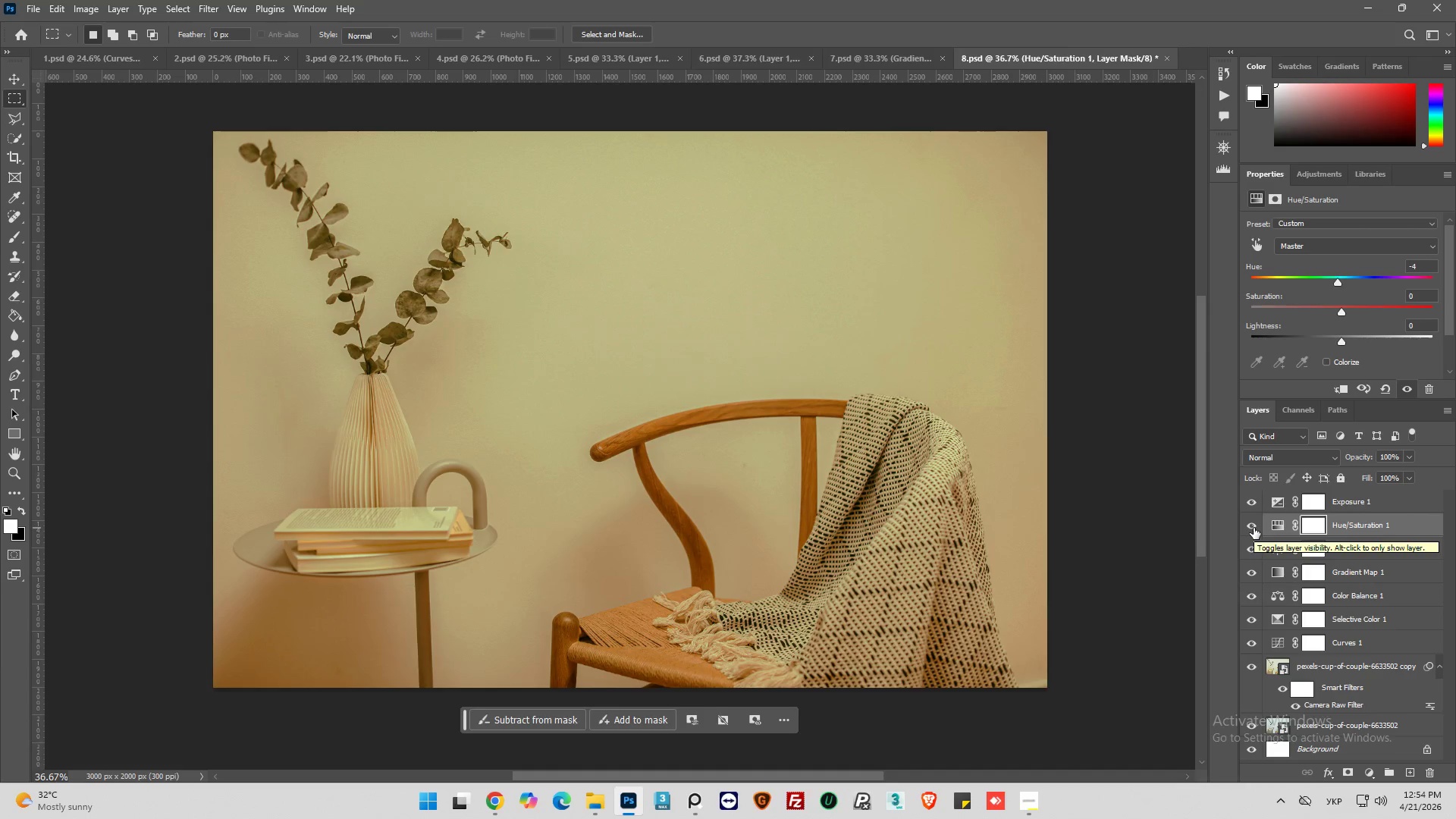 
left_click([1272, 527])
 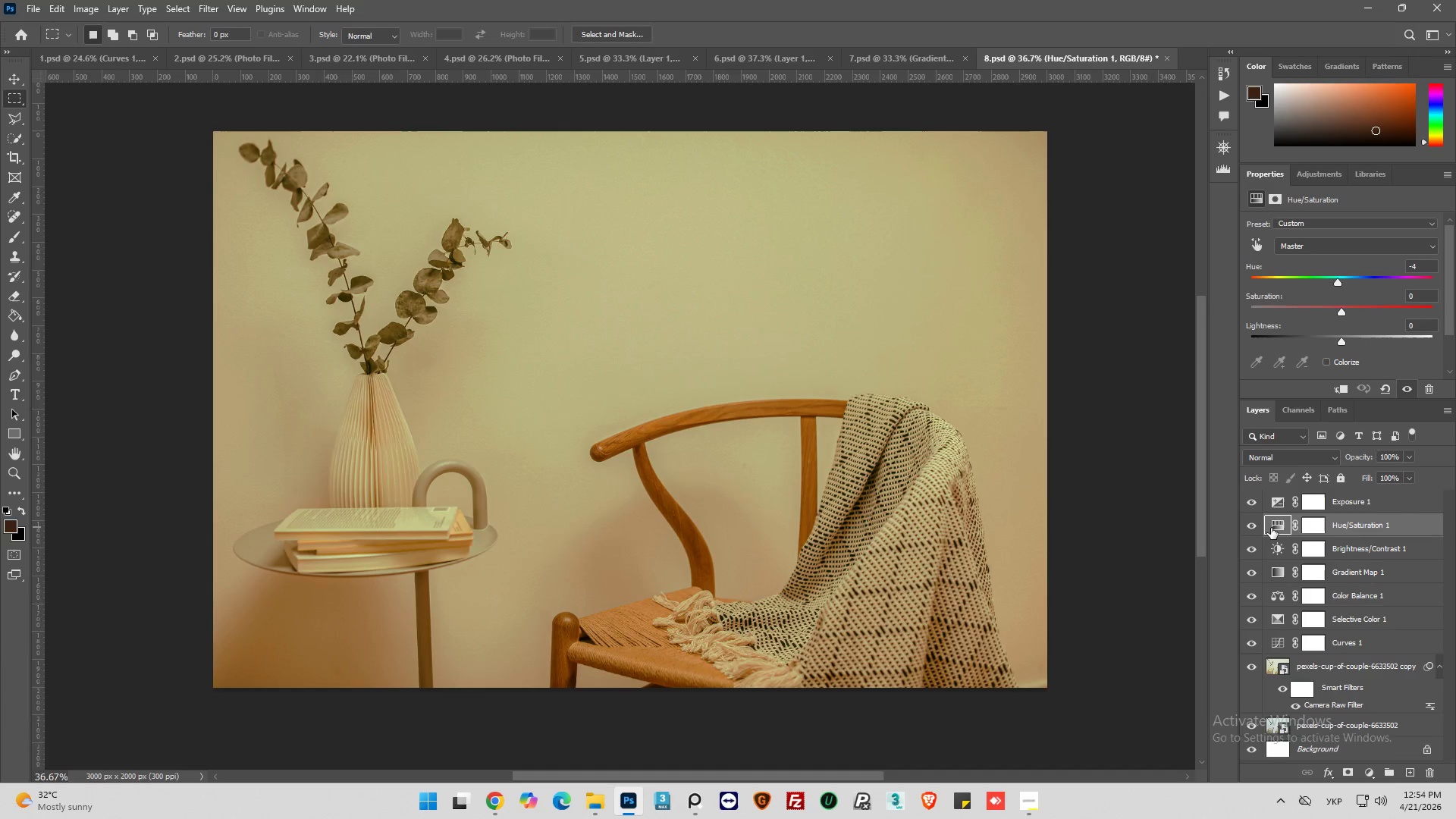 
key(Control+C)
 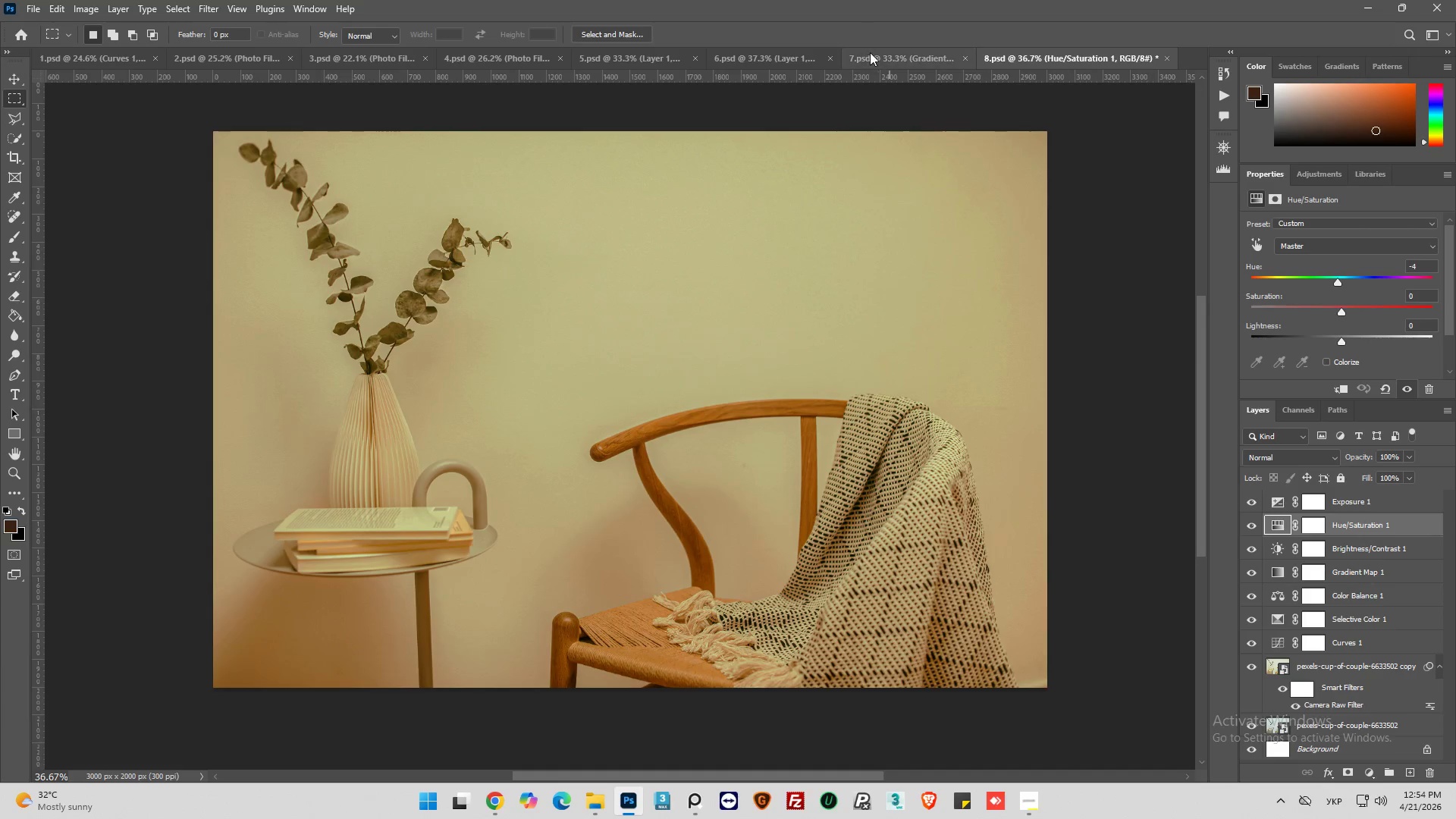 
left_click([870, 58])
 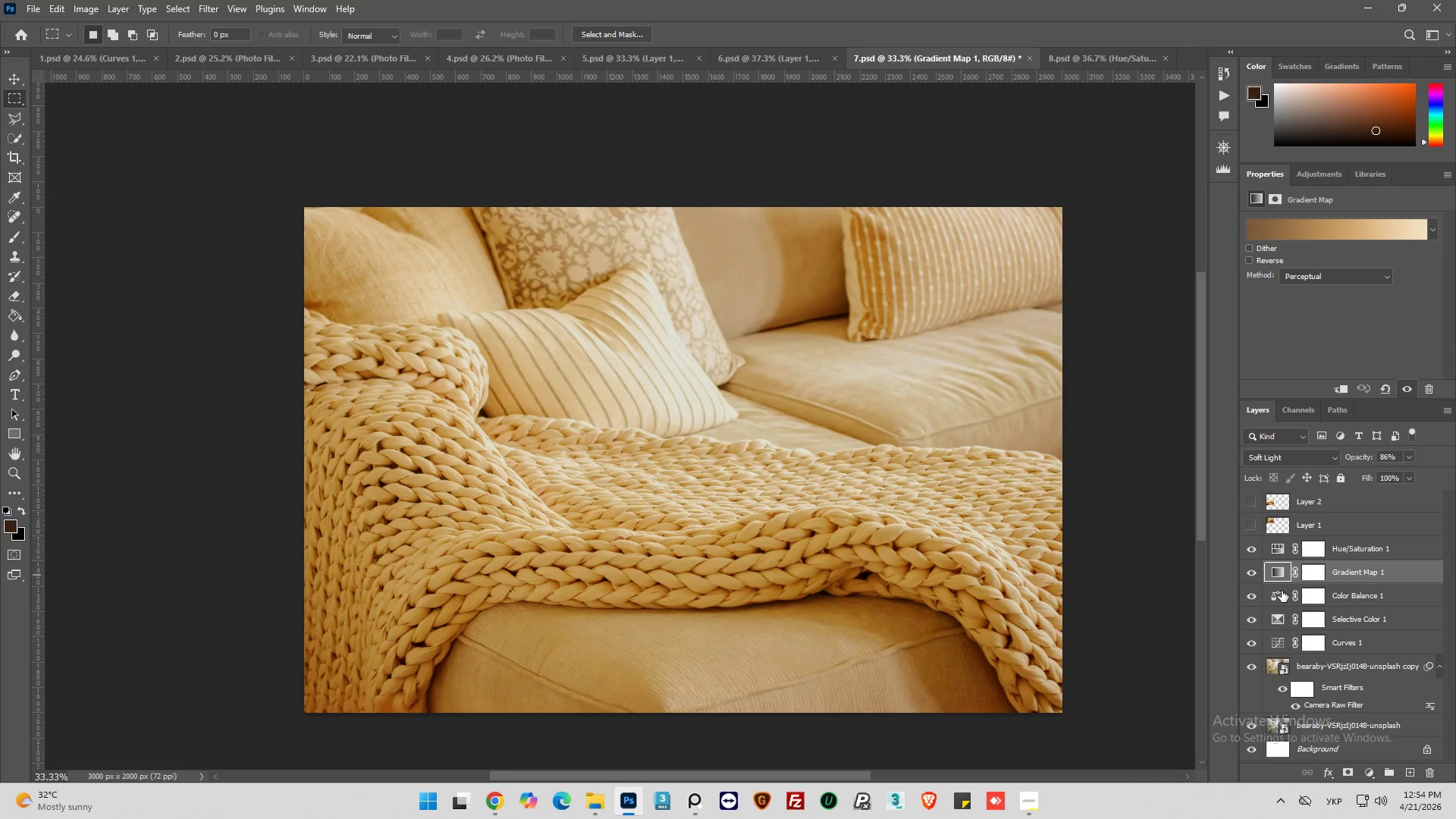 
left_click([1279, 542])
 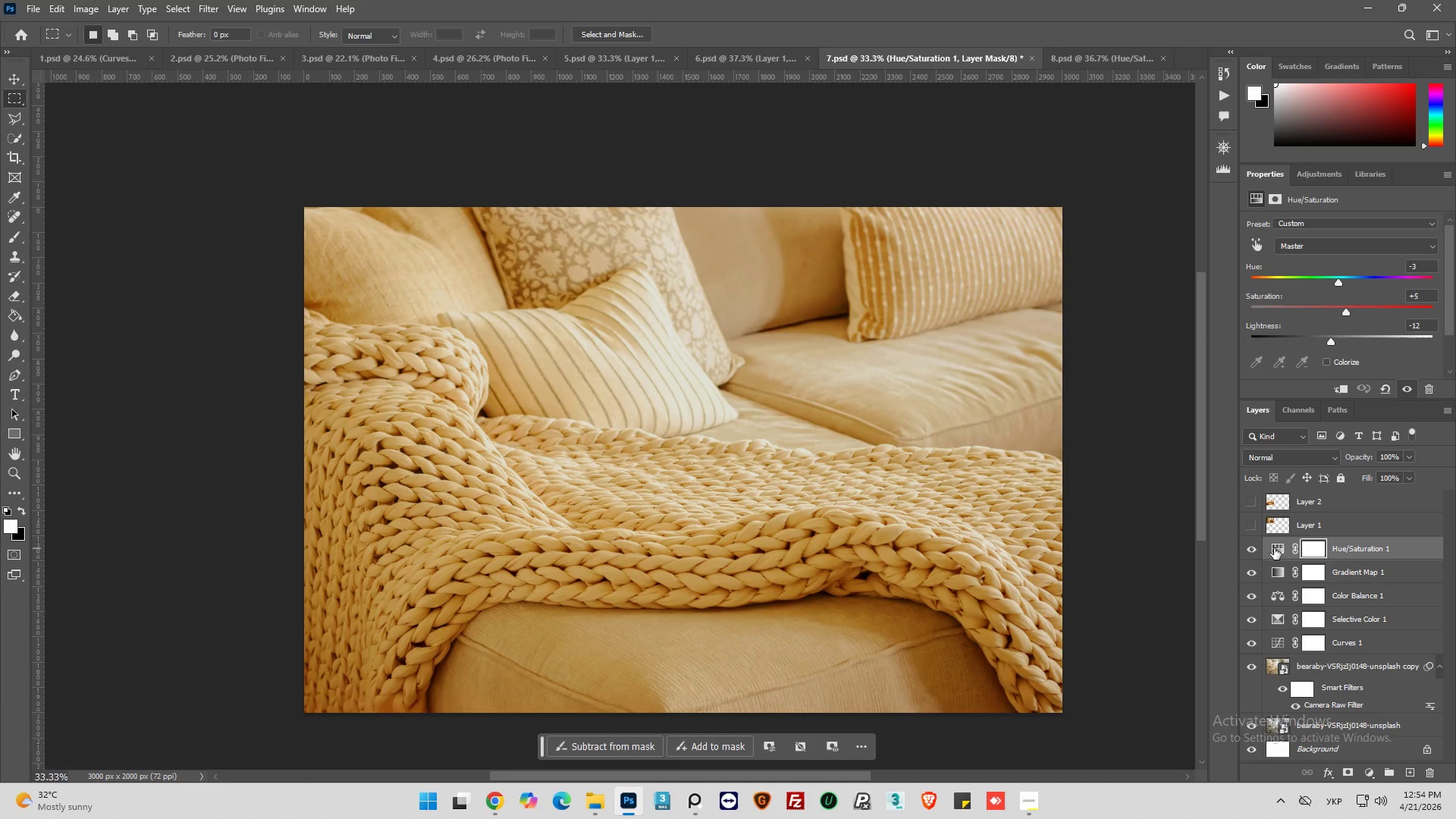 
left_click([1274, 548])
 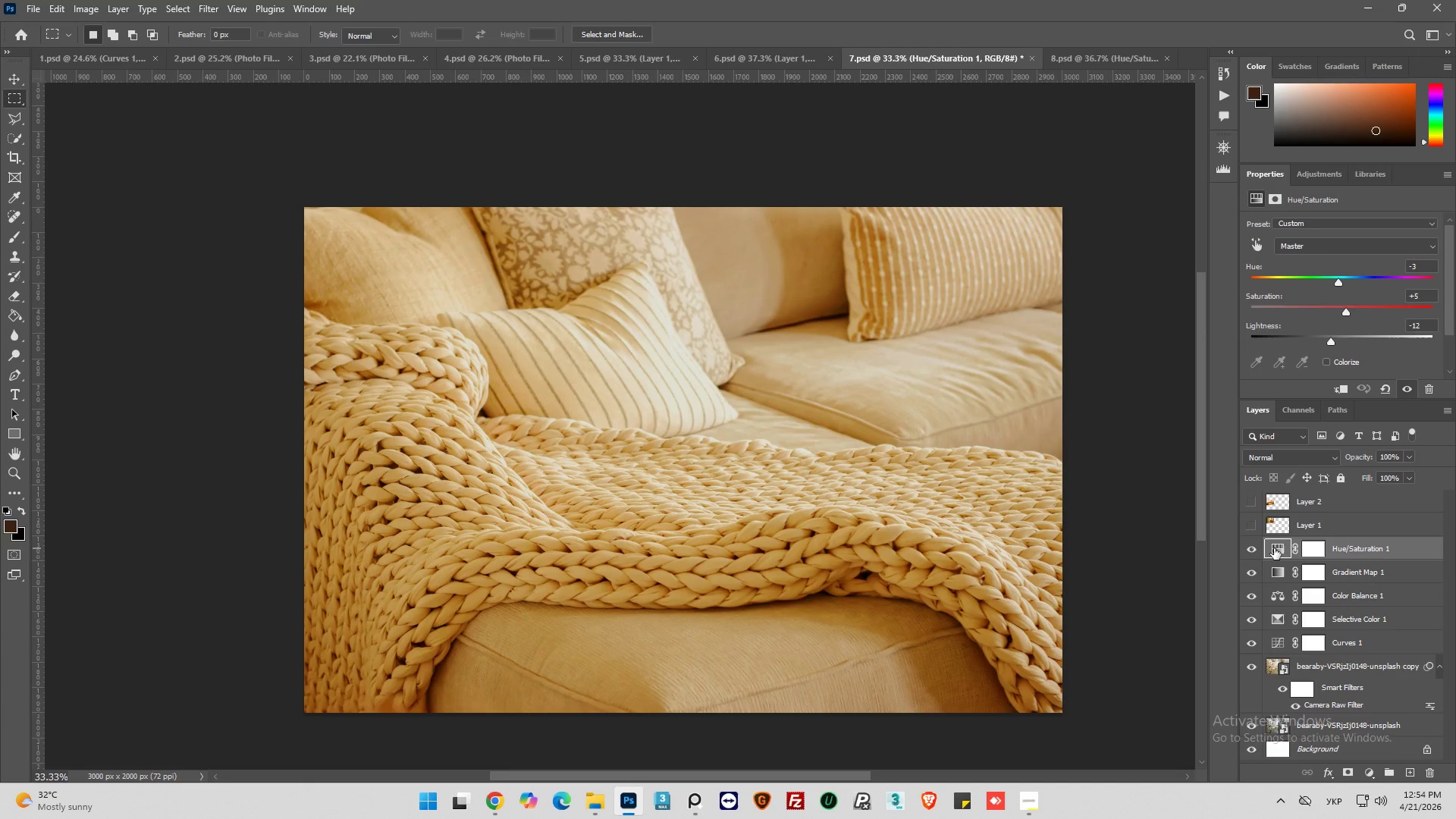 
key(Control+V)
 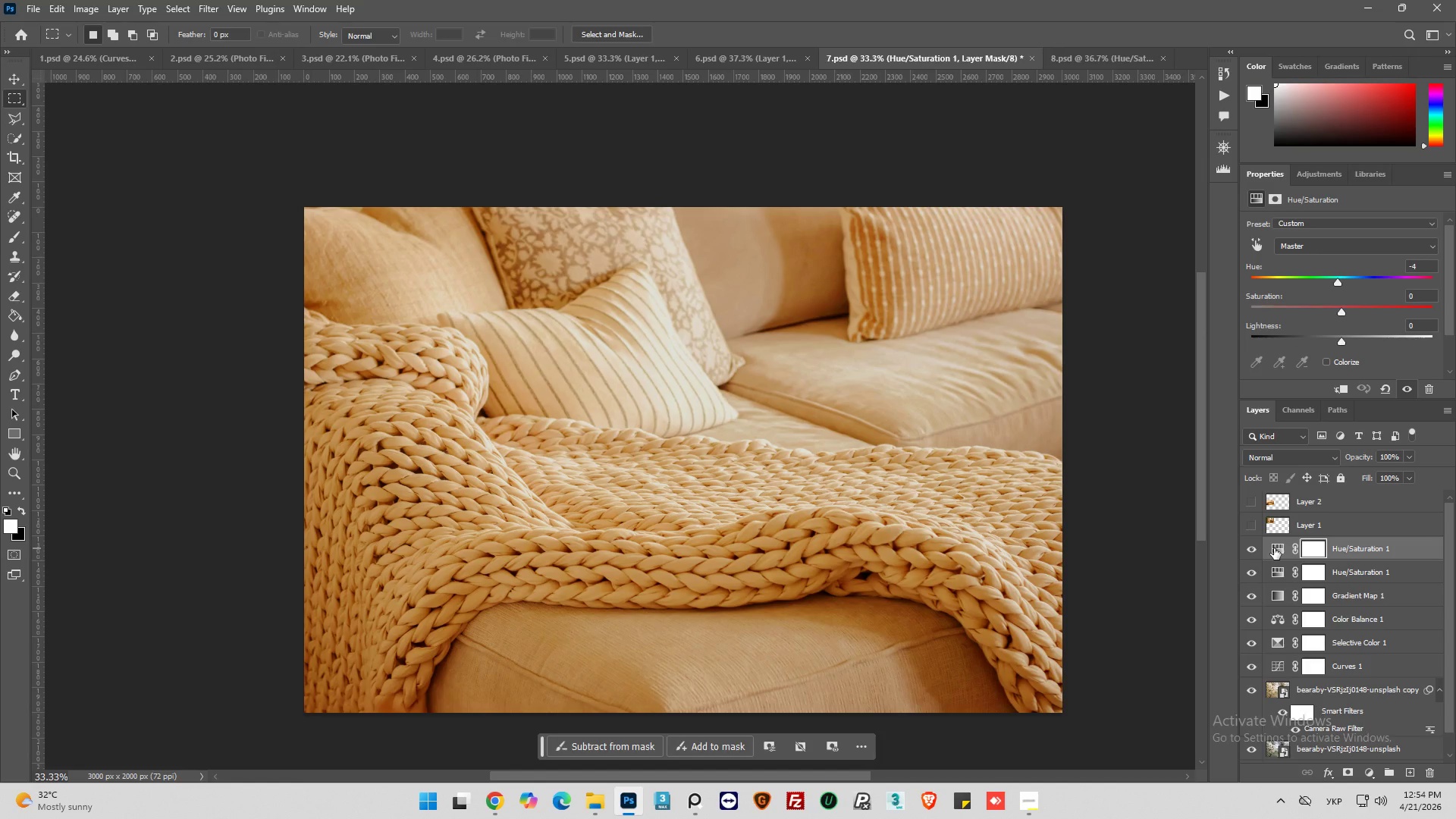 
wait(7.41)
 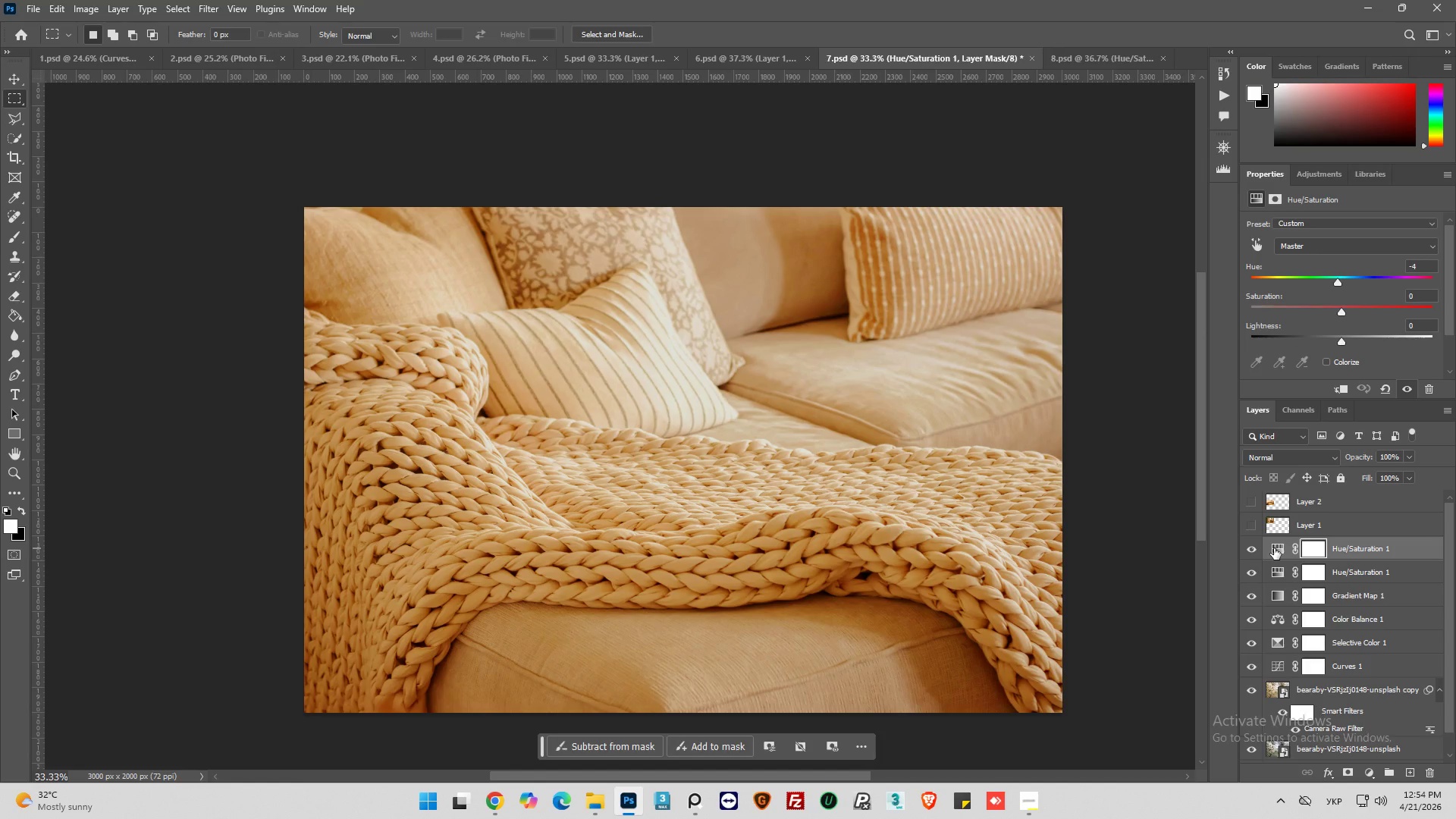 
left_click([1254, 549])
 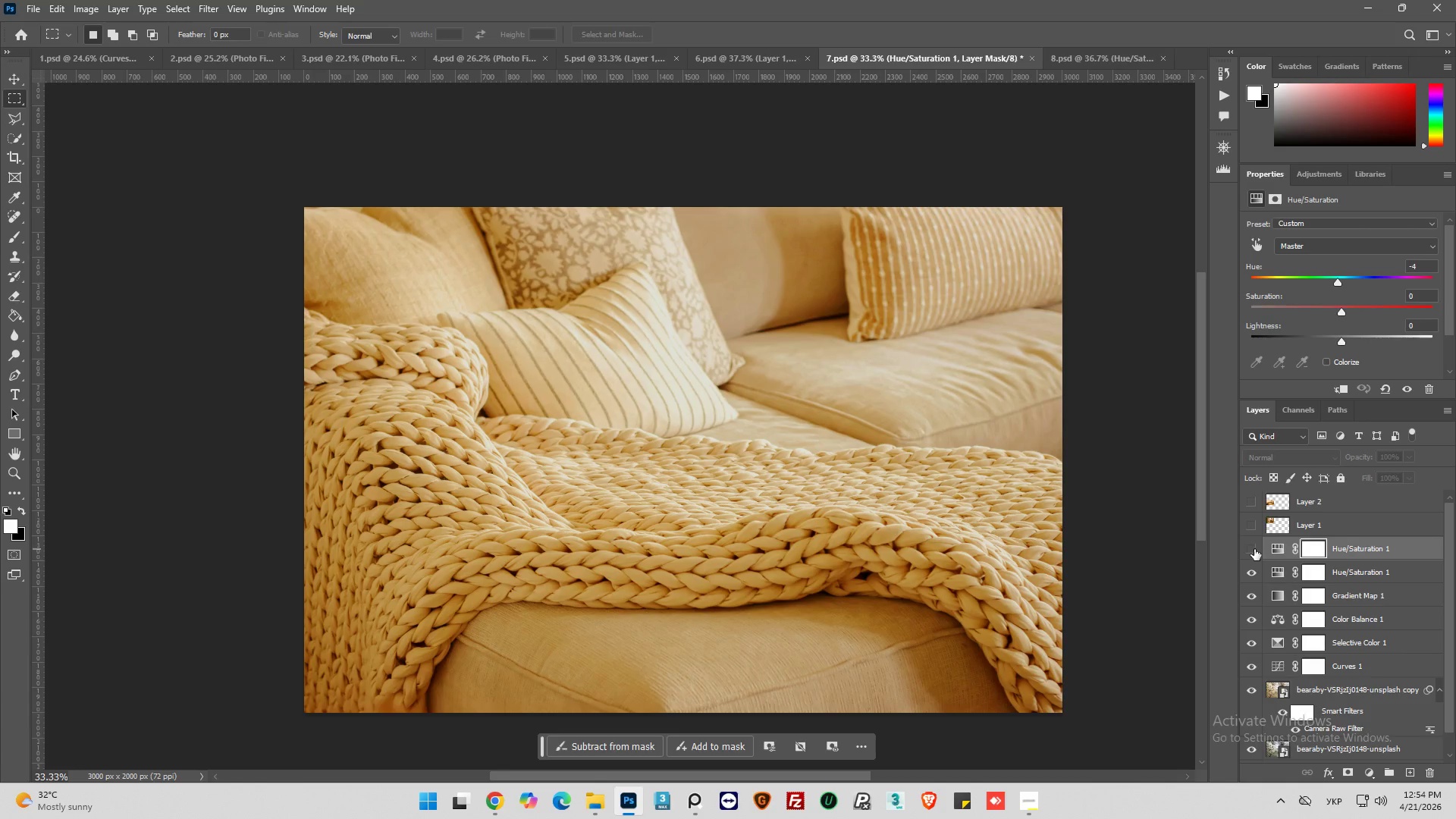 
left_click([1254, 549])
 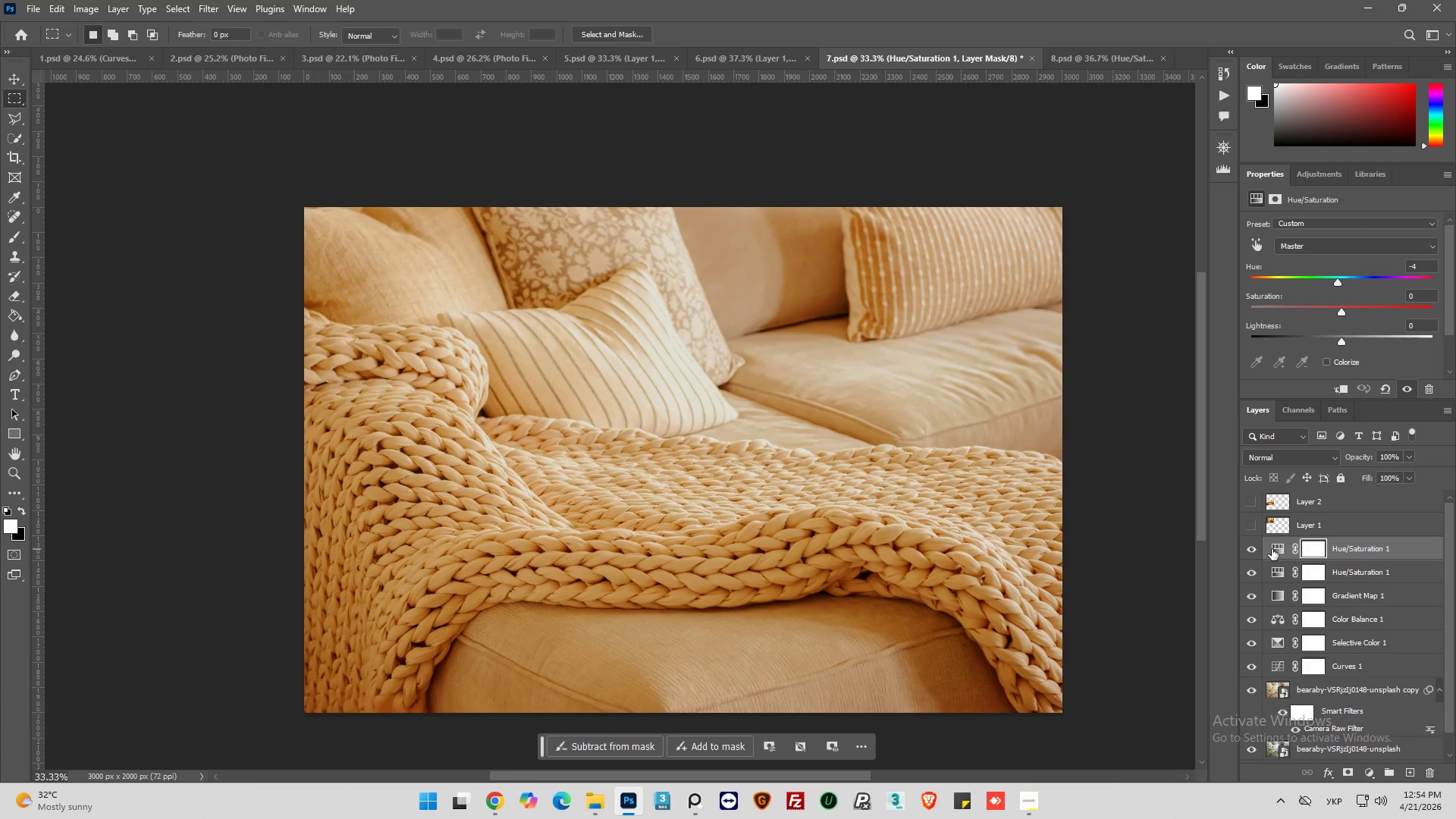 
left_click([1275, 548])
 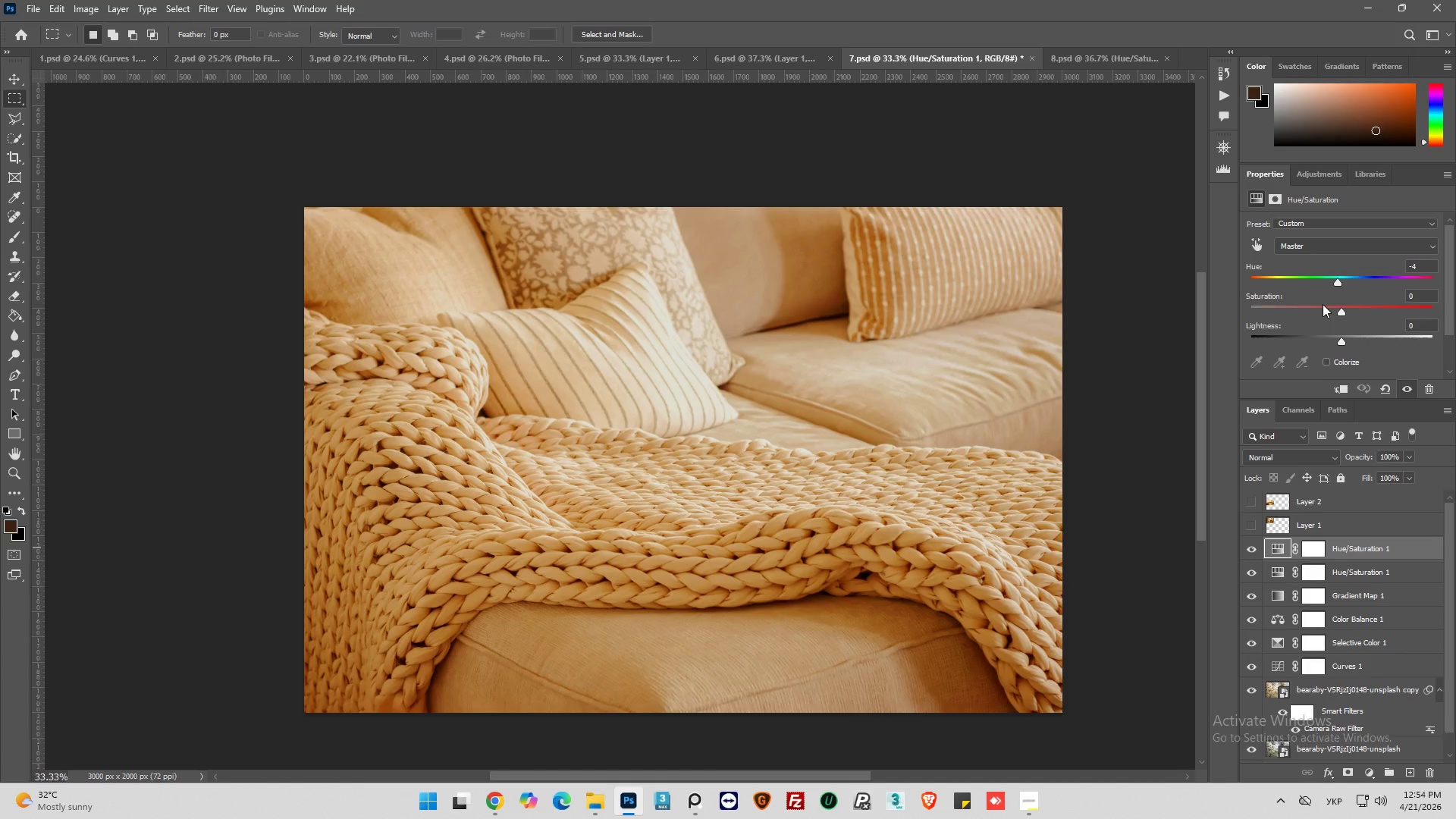 
wait(8.83)
 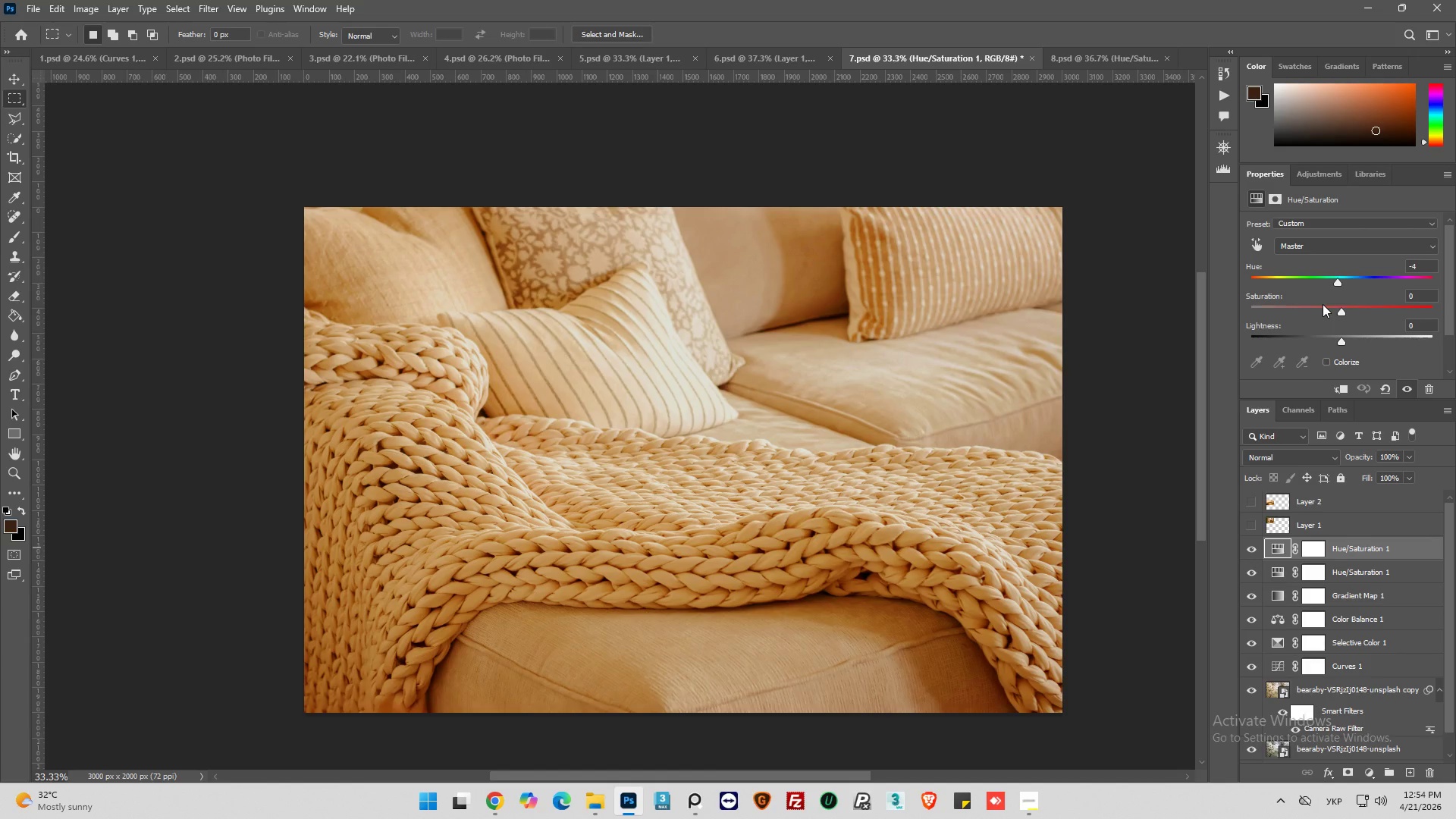 
left_click([1251, 546])
 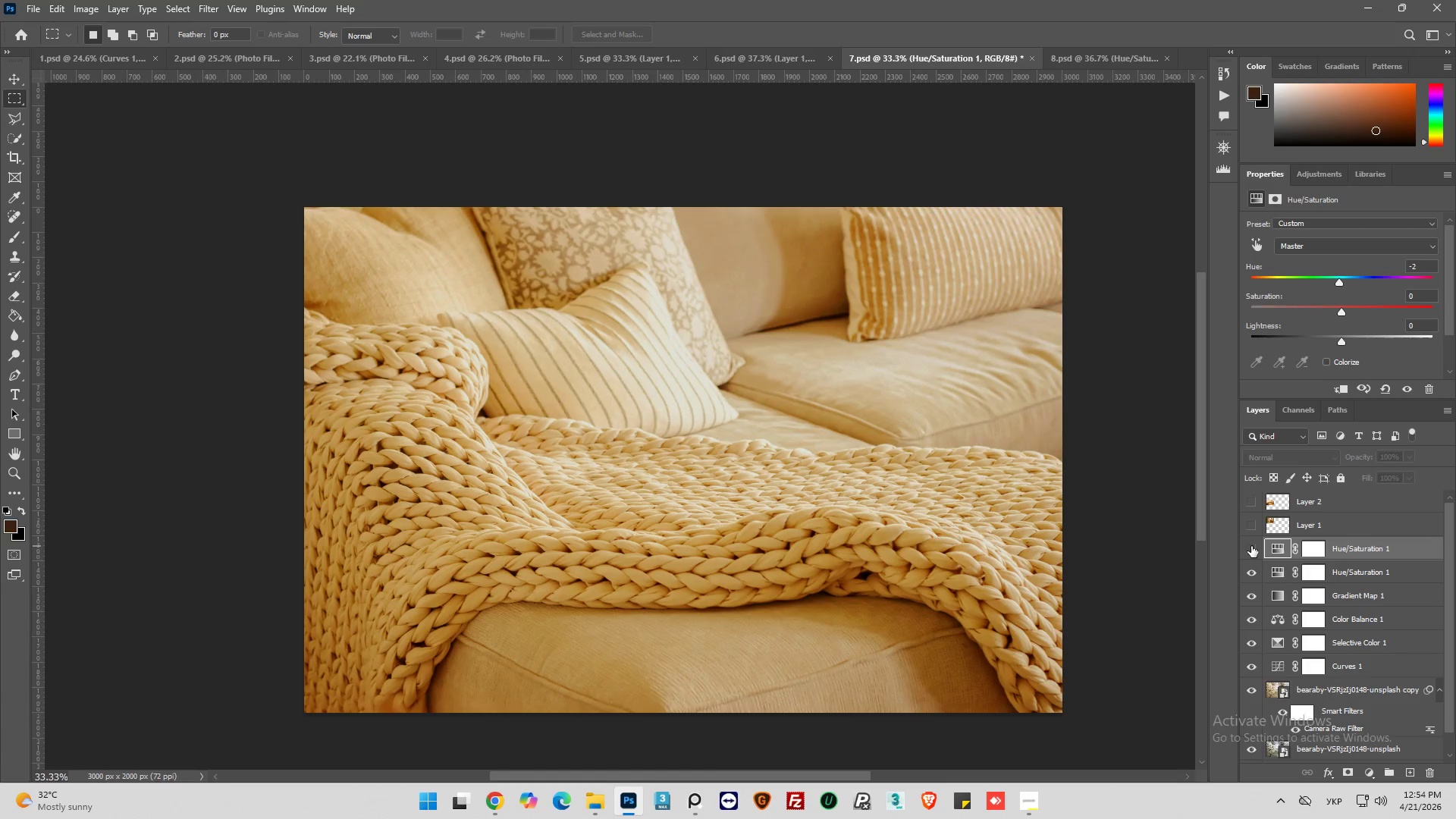 
left_click([1251, 546])
 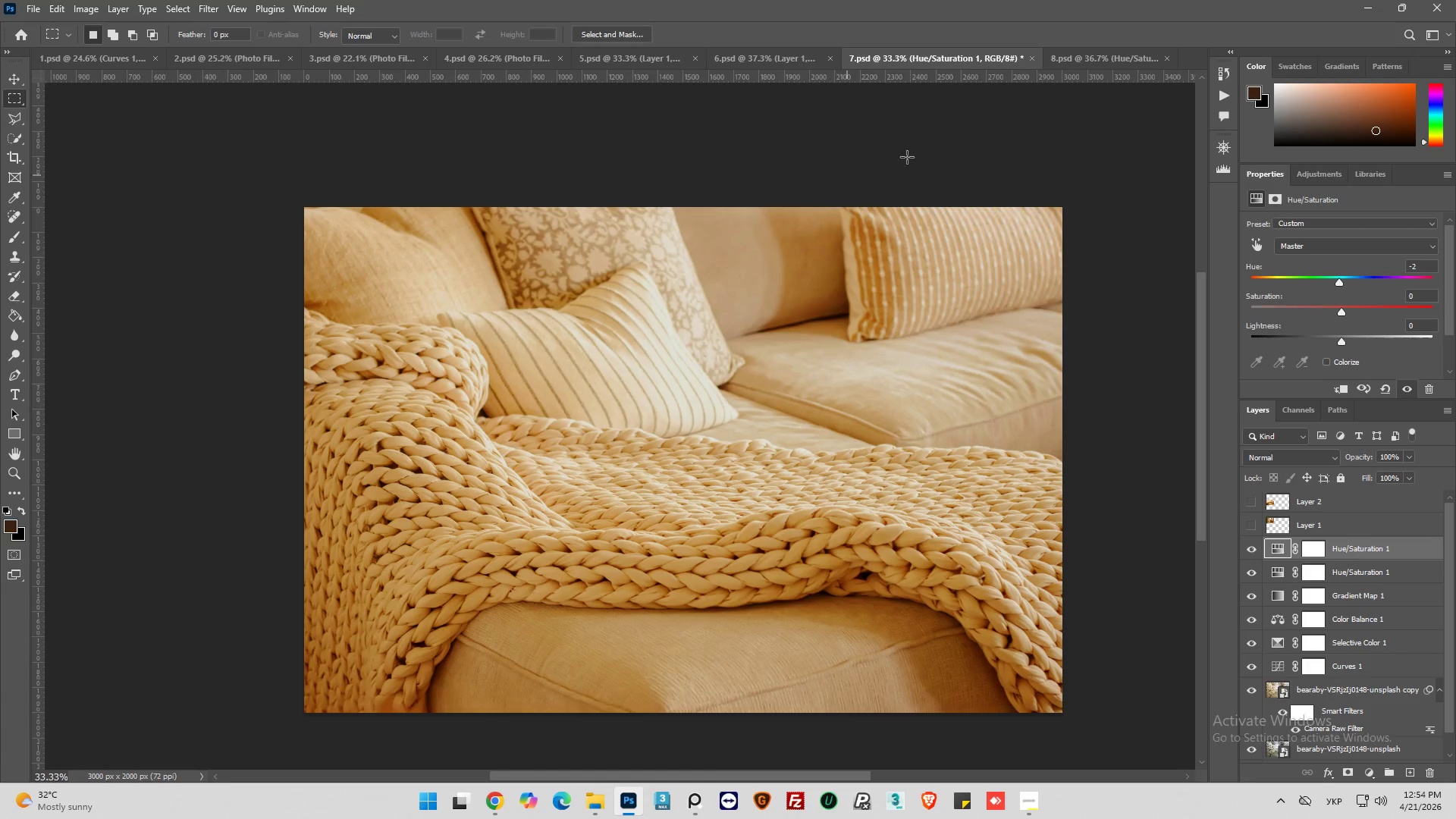 
left_click([1076, 46])
 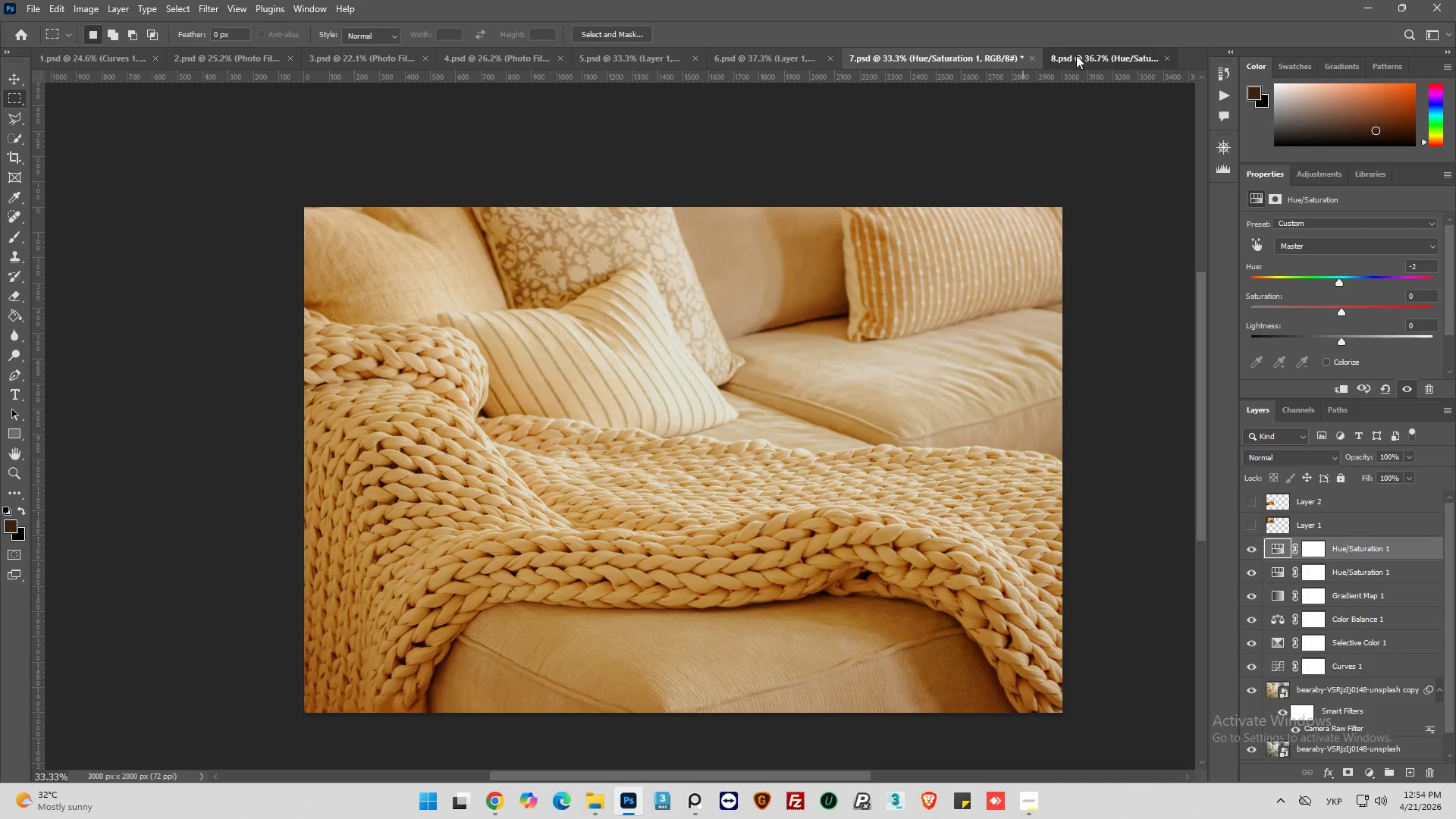 
left_click([1076, 55])
 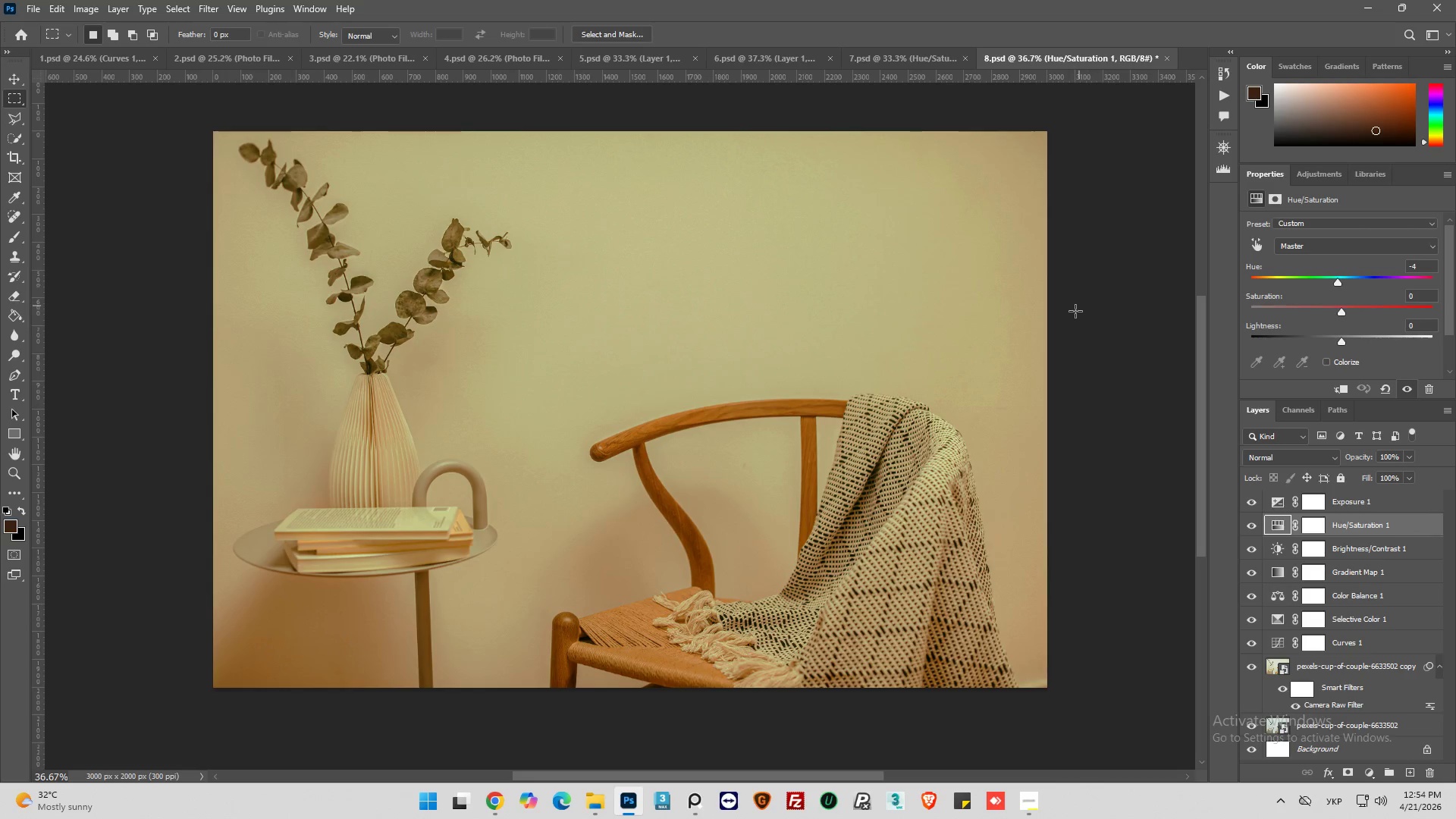 
key(Control+S)
 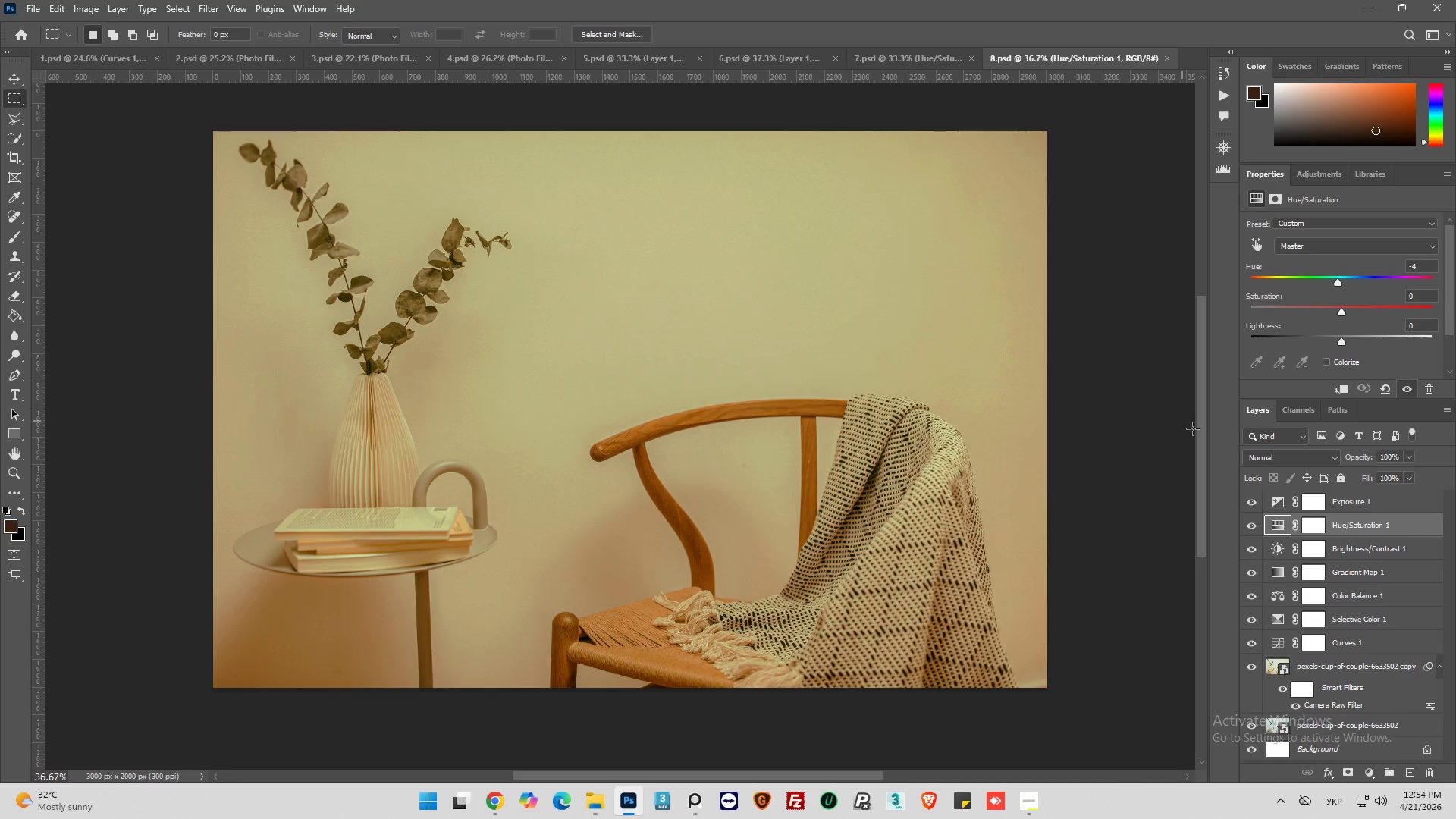 
left_click([801, 57])
 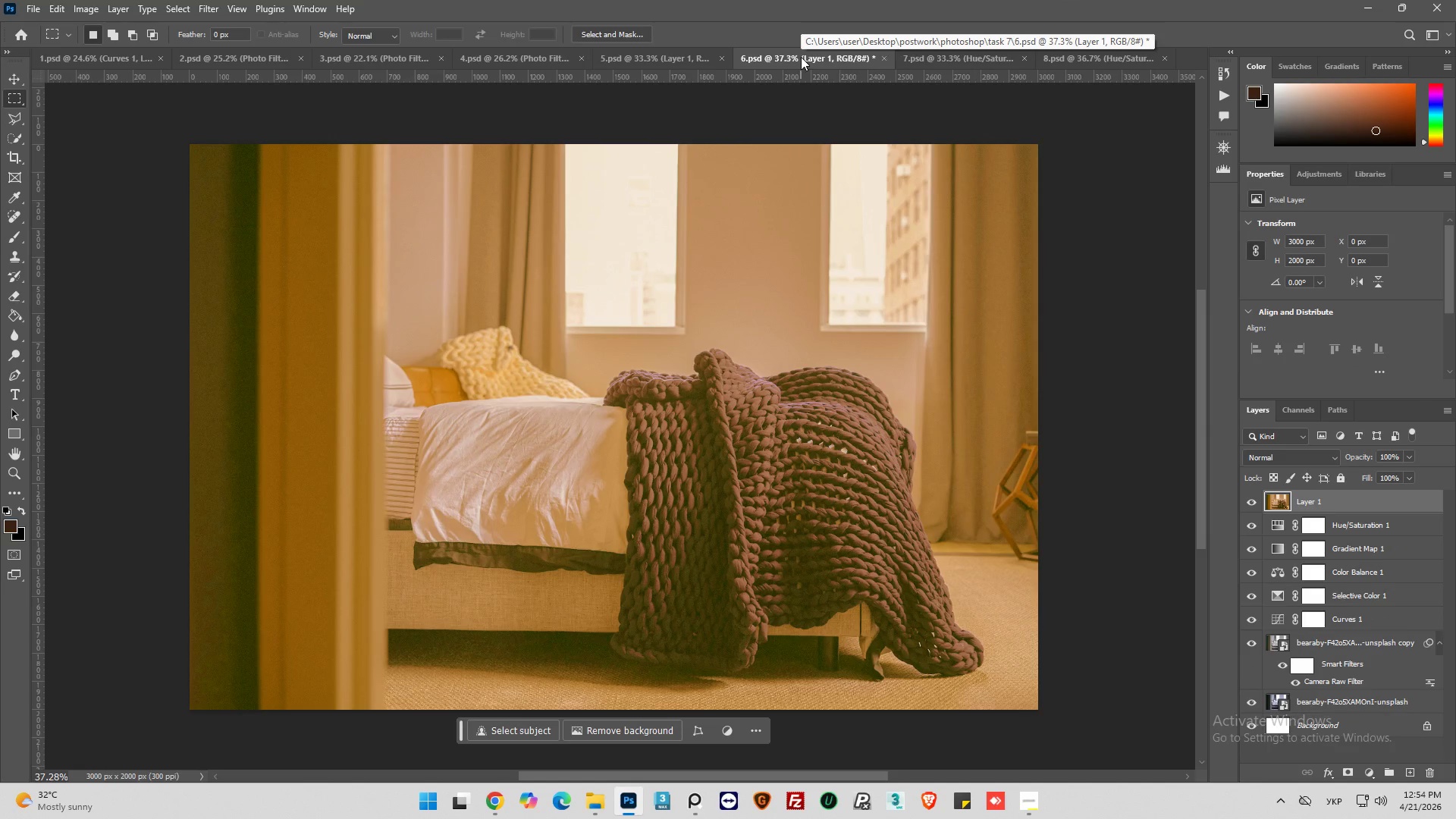 
left_click([666, 61])
 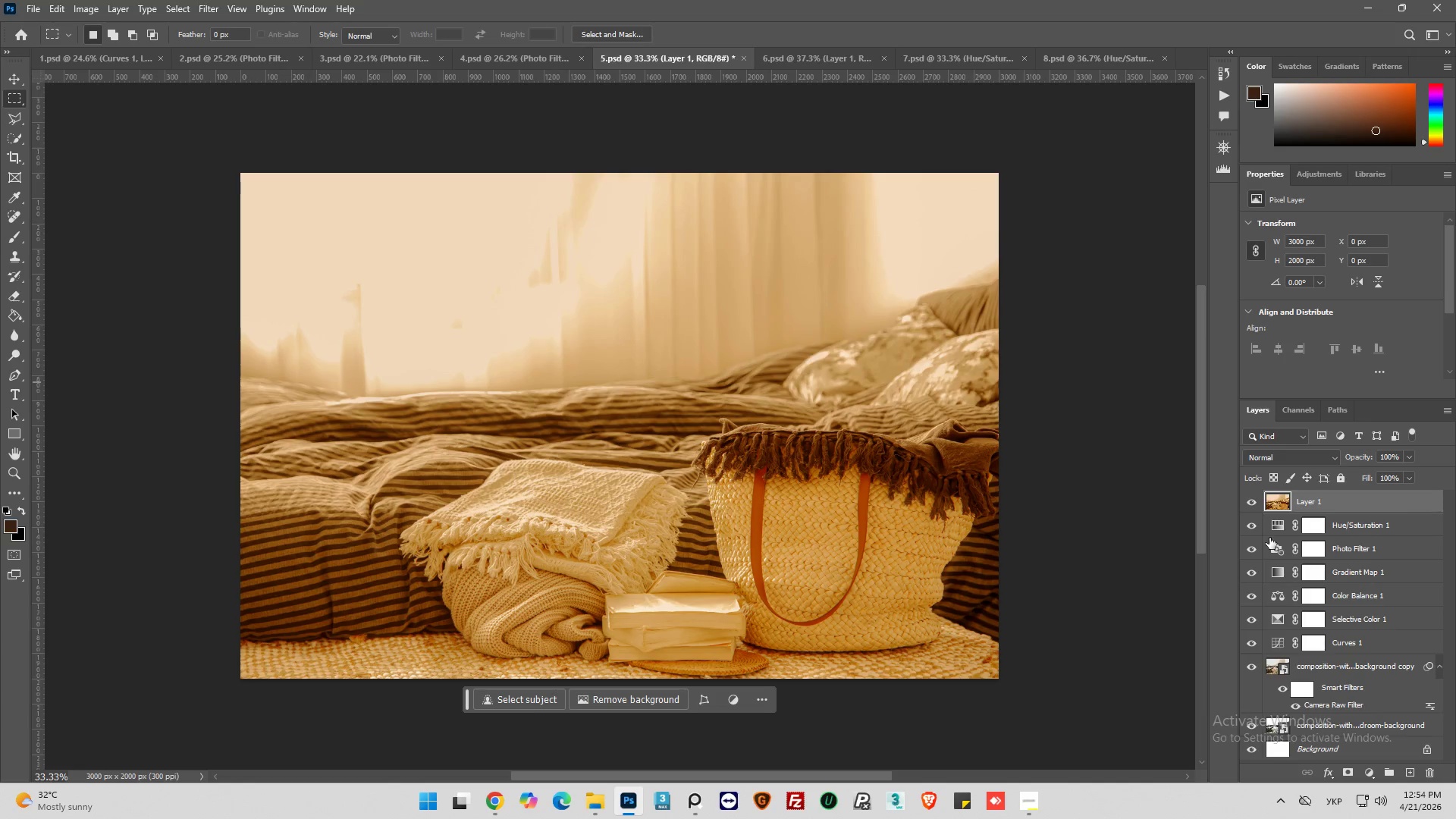 
left_click([1257, 506])
 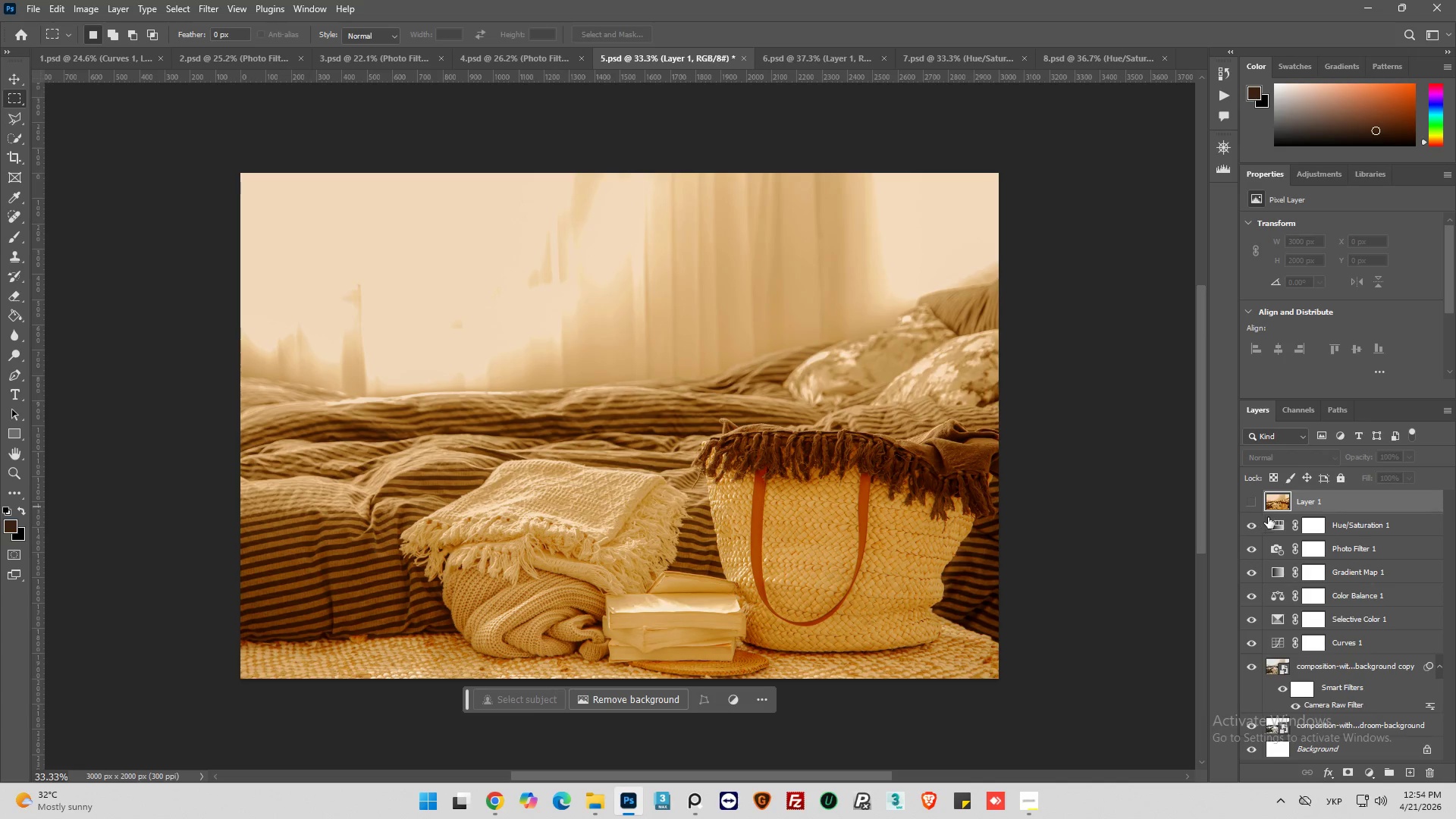 
left_click([1270, 517])
 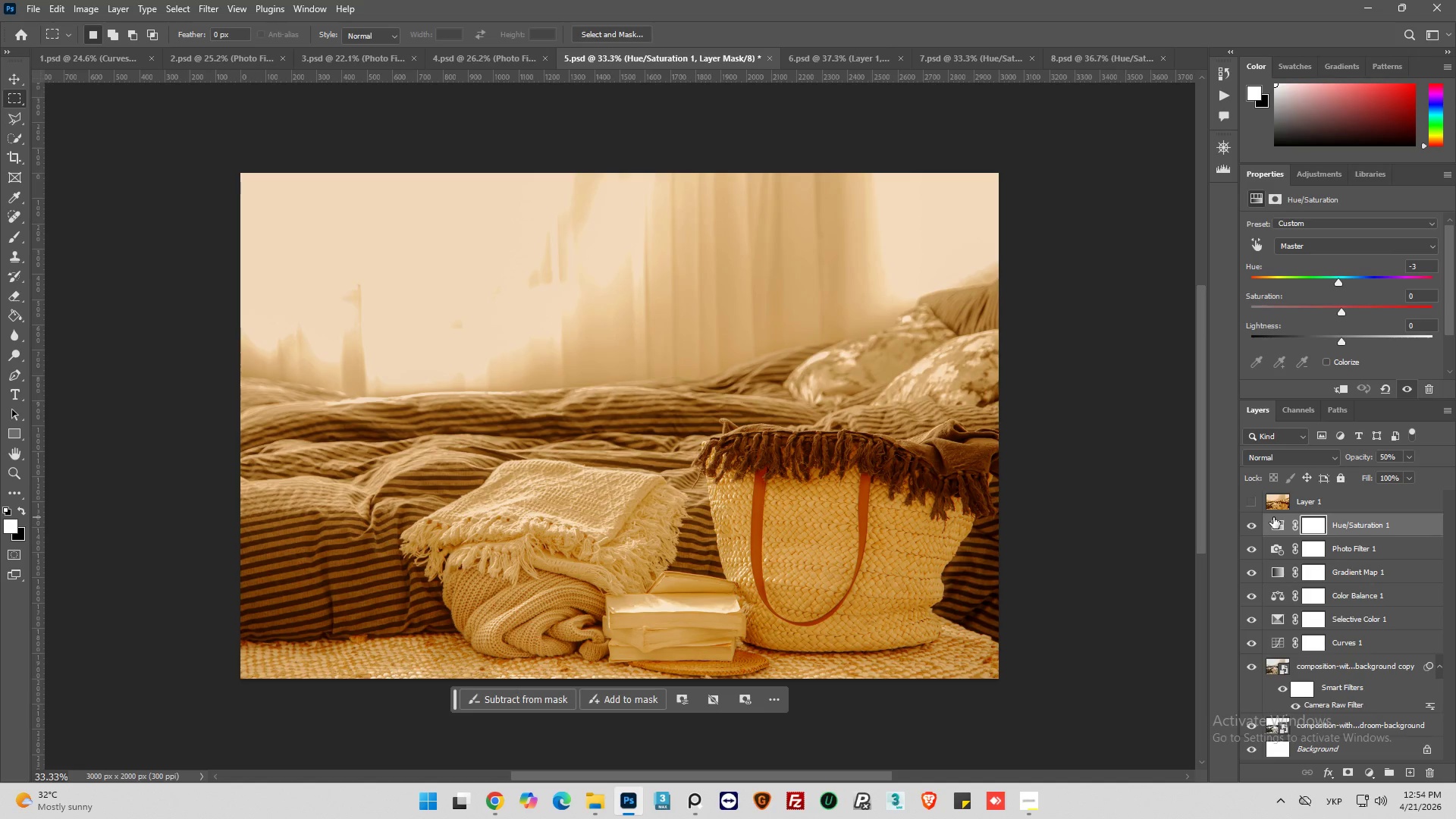 
left_click([1273, 517])
 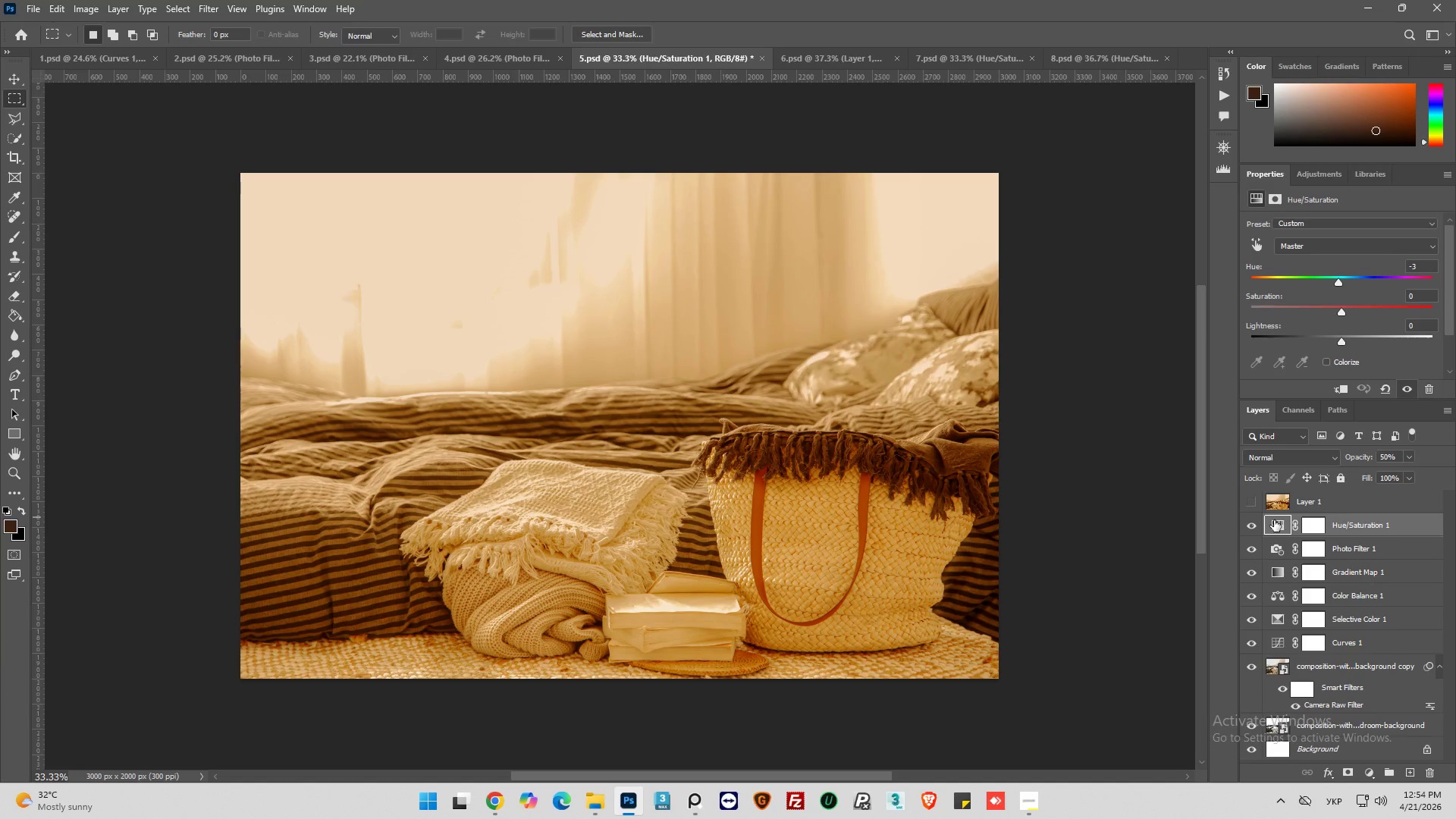 
hold_key(key=ControlLeft, duration=0.44)
 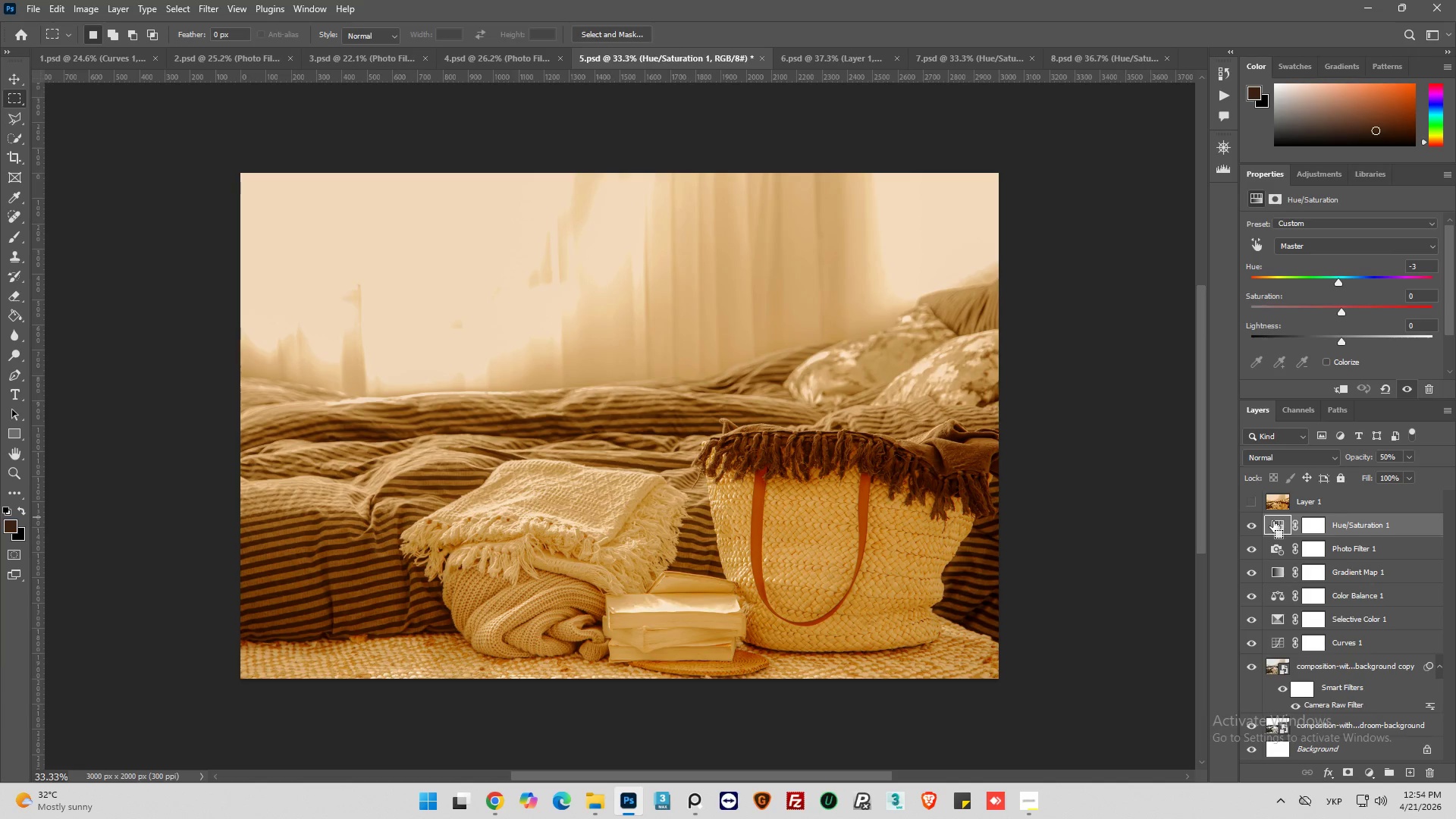 
key(Control+V)
 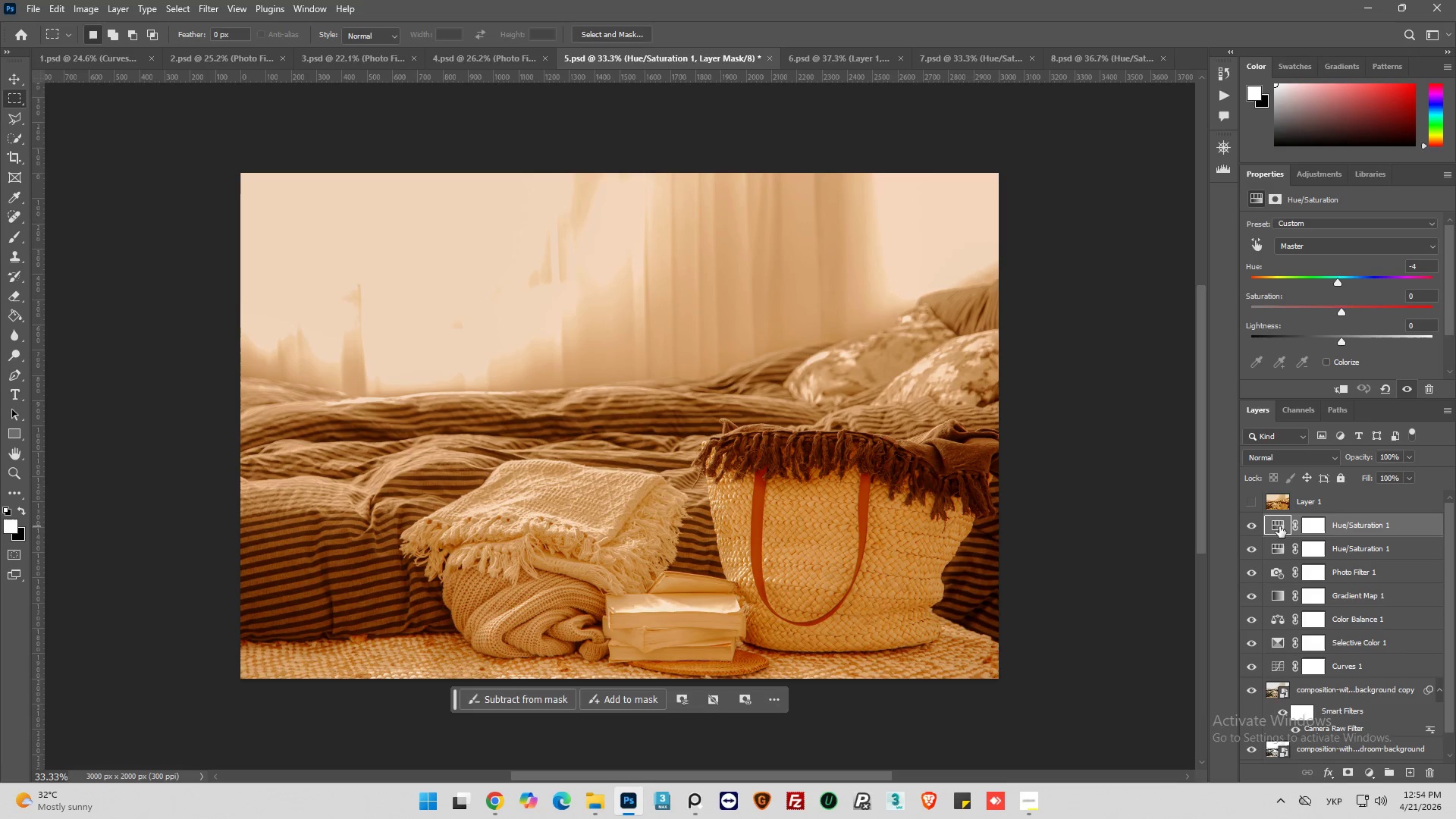 
wait(8.62)
 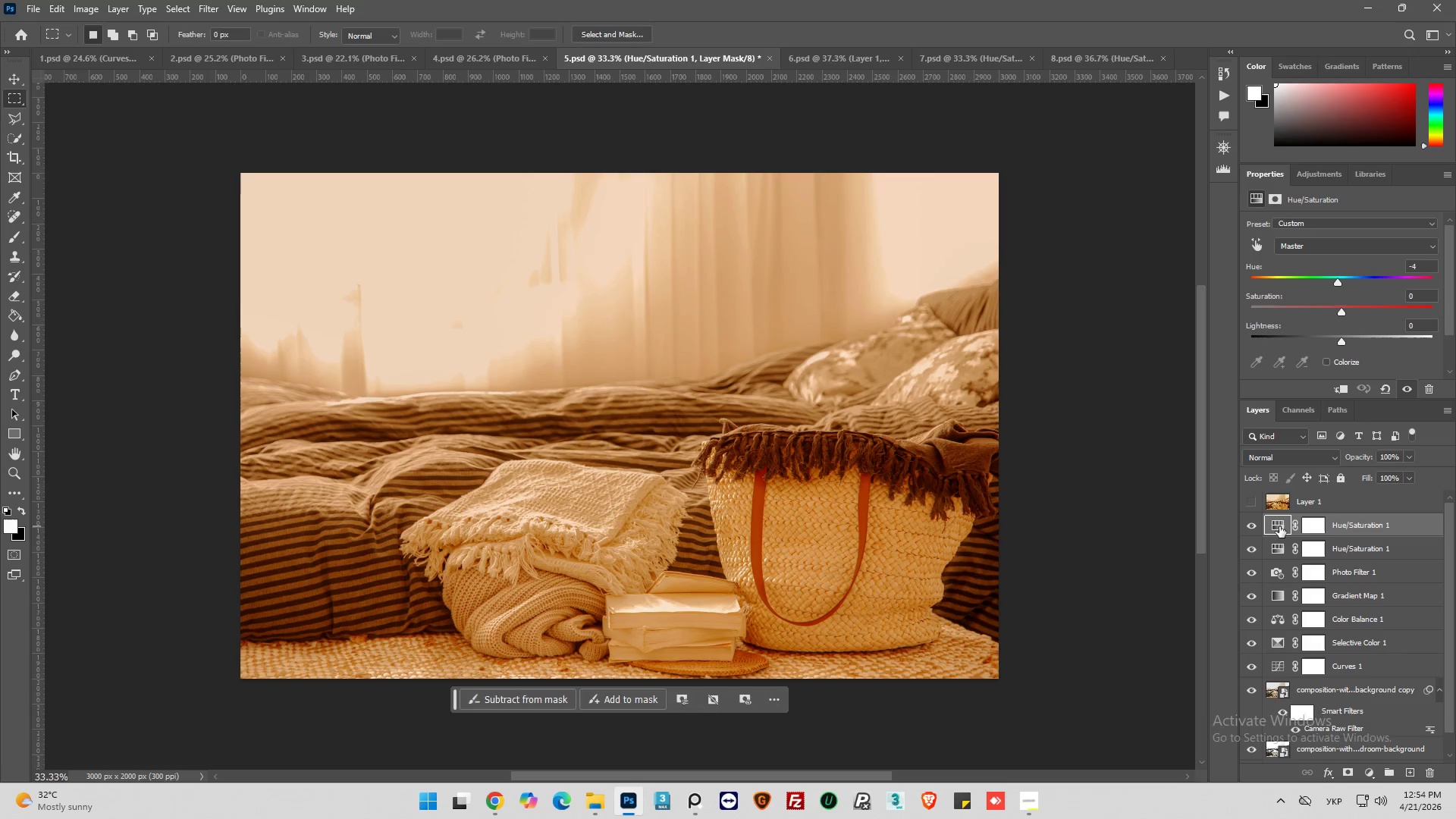 
left_click([1254, 525])
 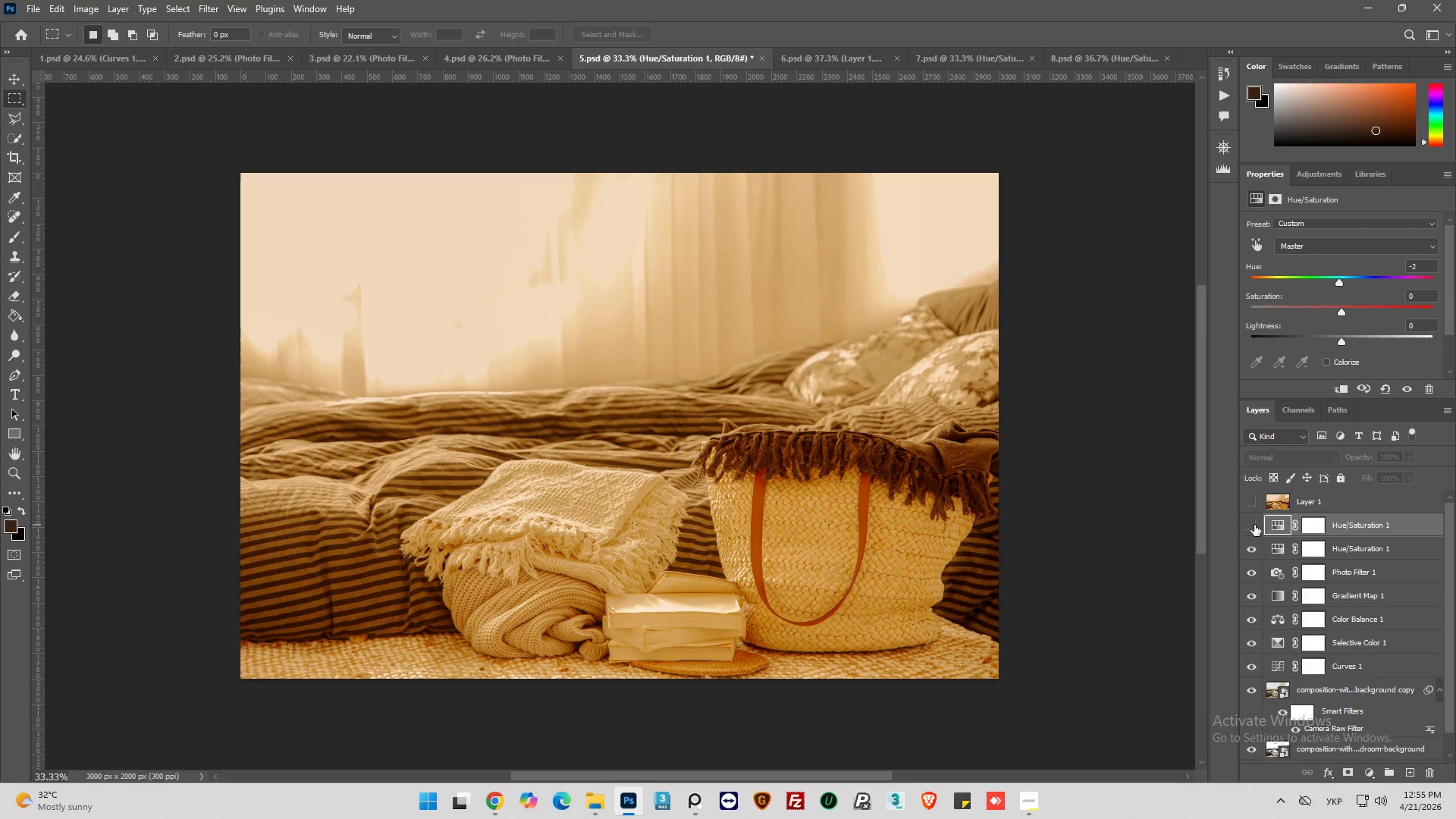 
left_click([1254, 525])
 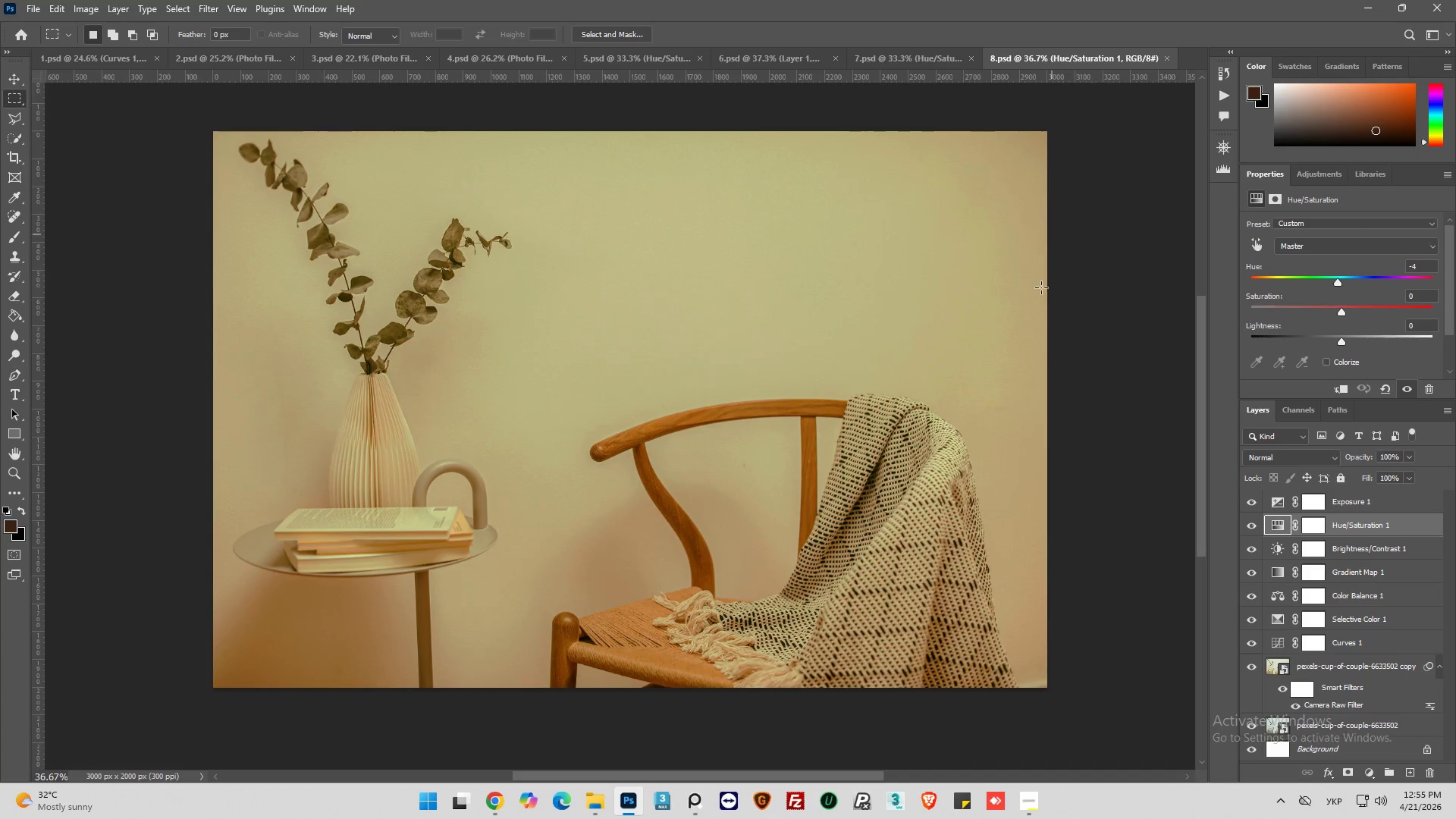 
scroll: coordinate [1035, 348], scroll_direction: up, amount: 1.0
 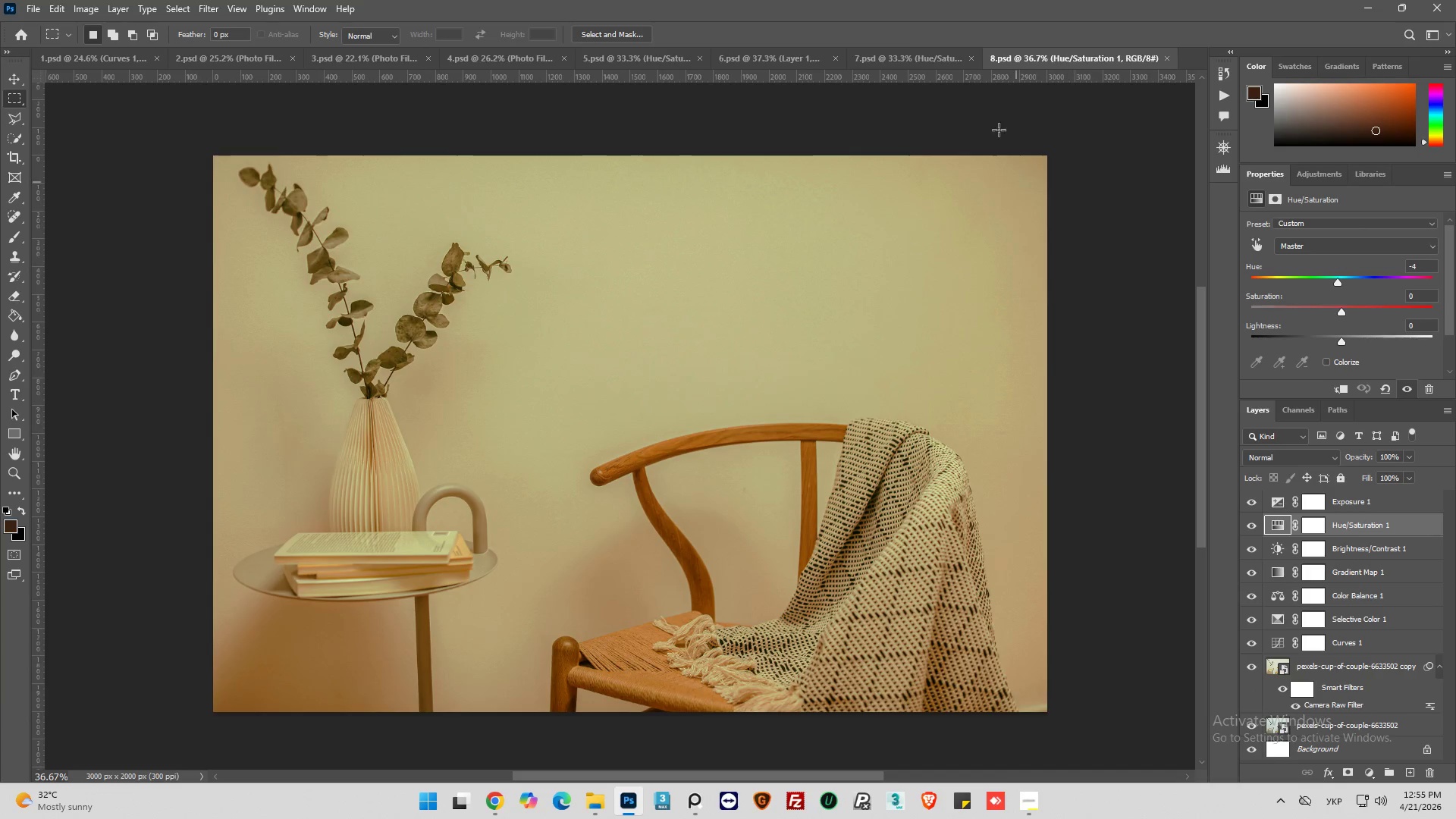 
left_click([911, 55])
 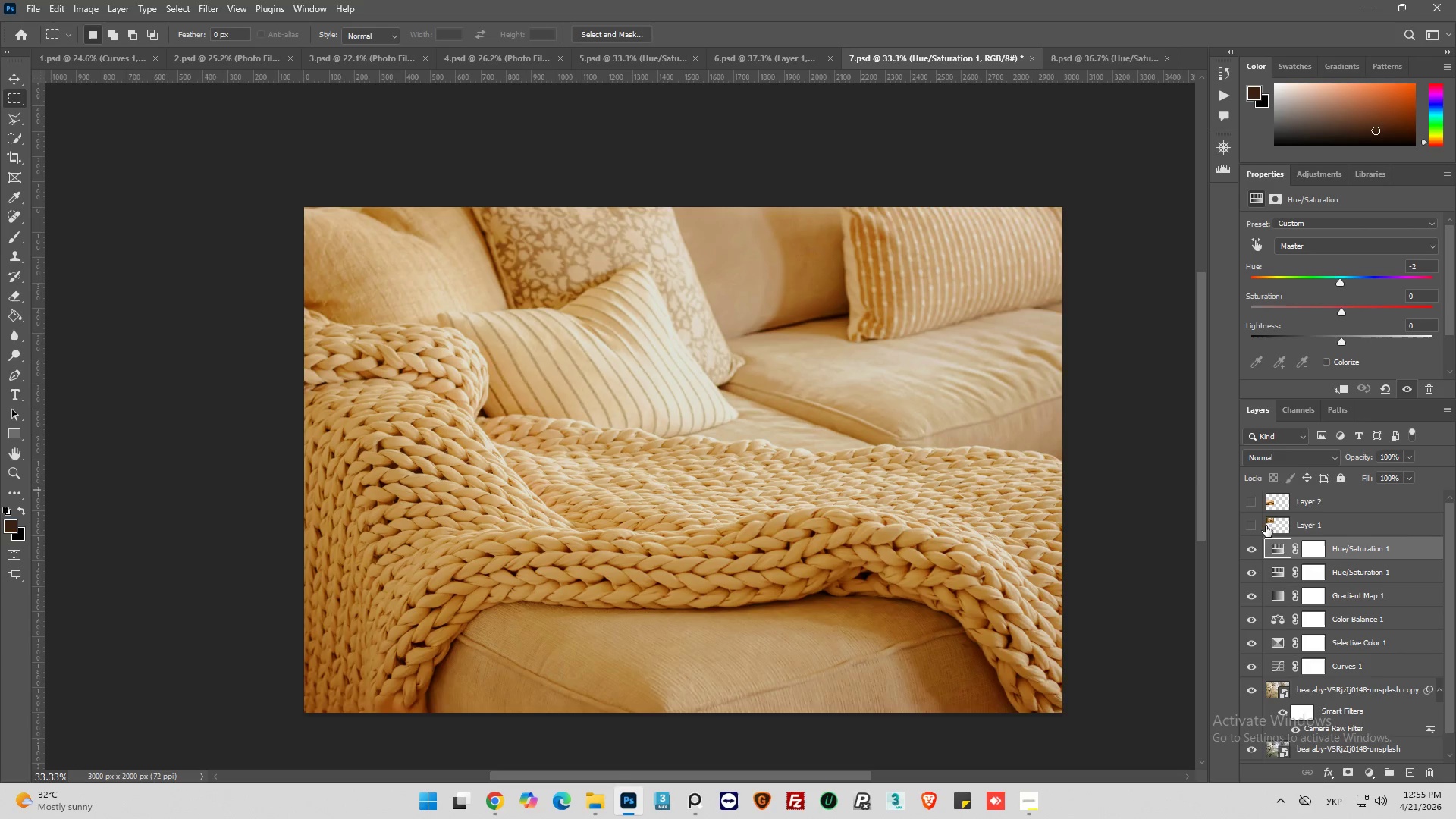 
left_click([1269, 522])
 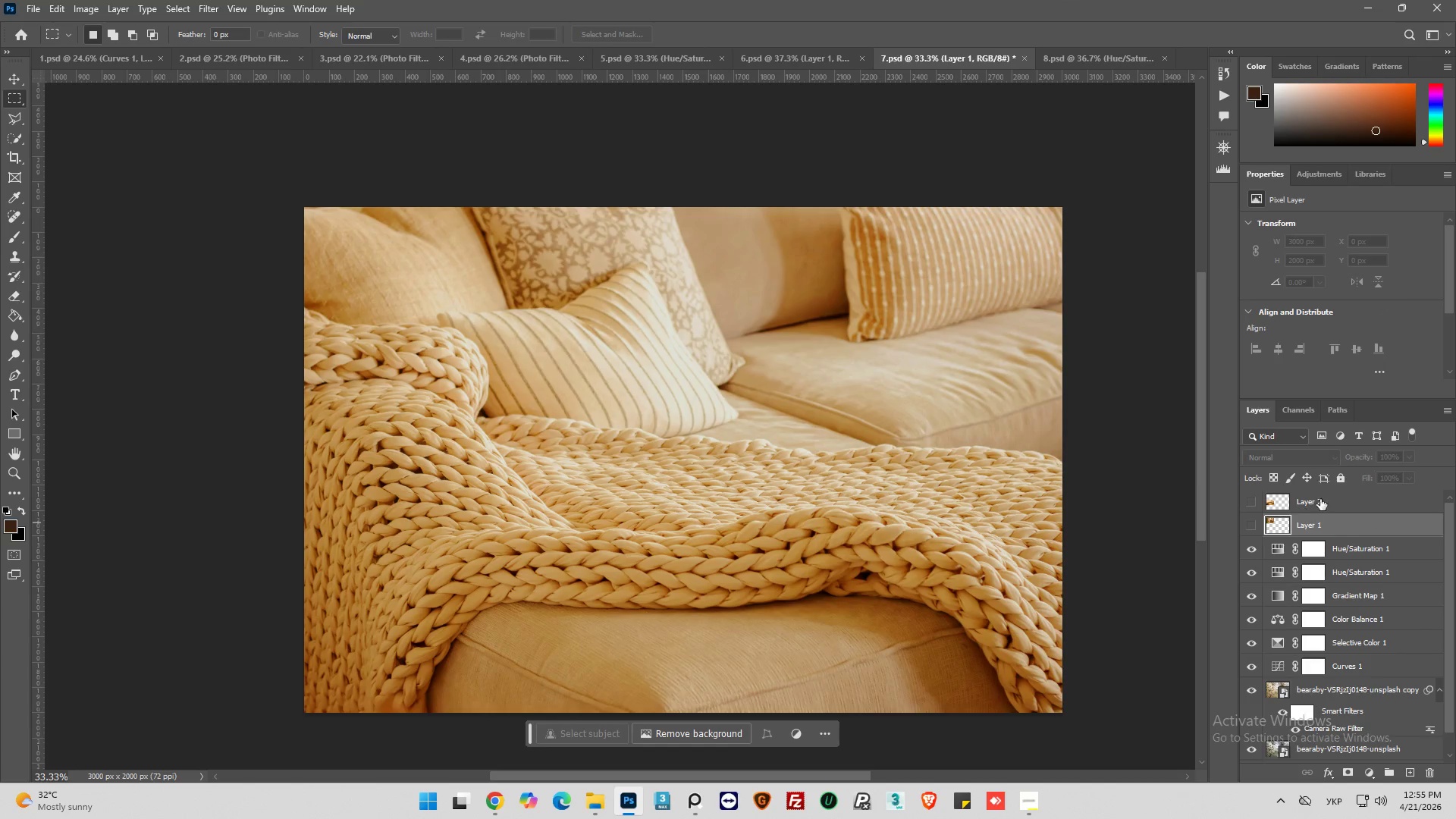 
hold_key(key=ControlLeft, duration=0.56)
left_click([1322, 495])
 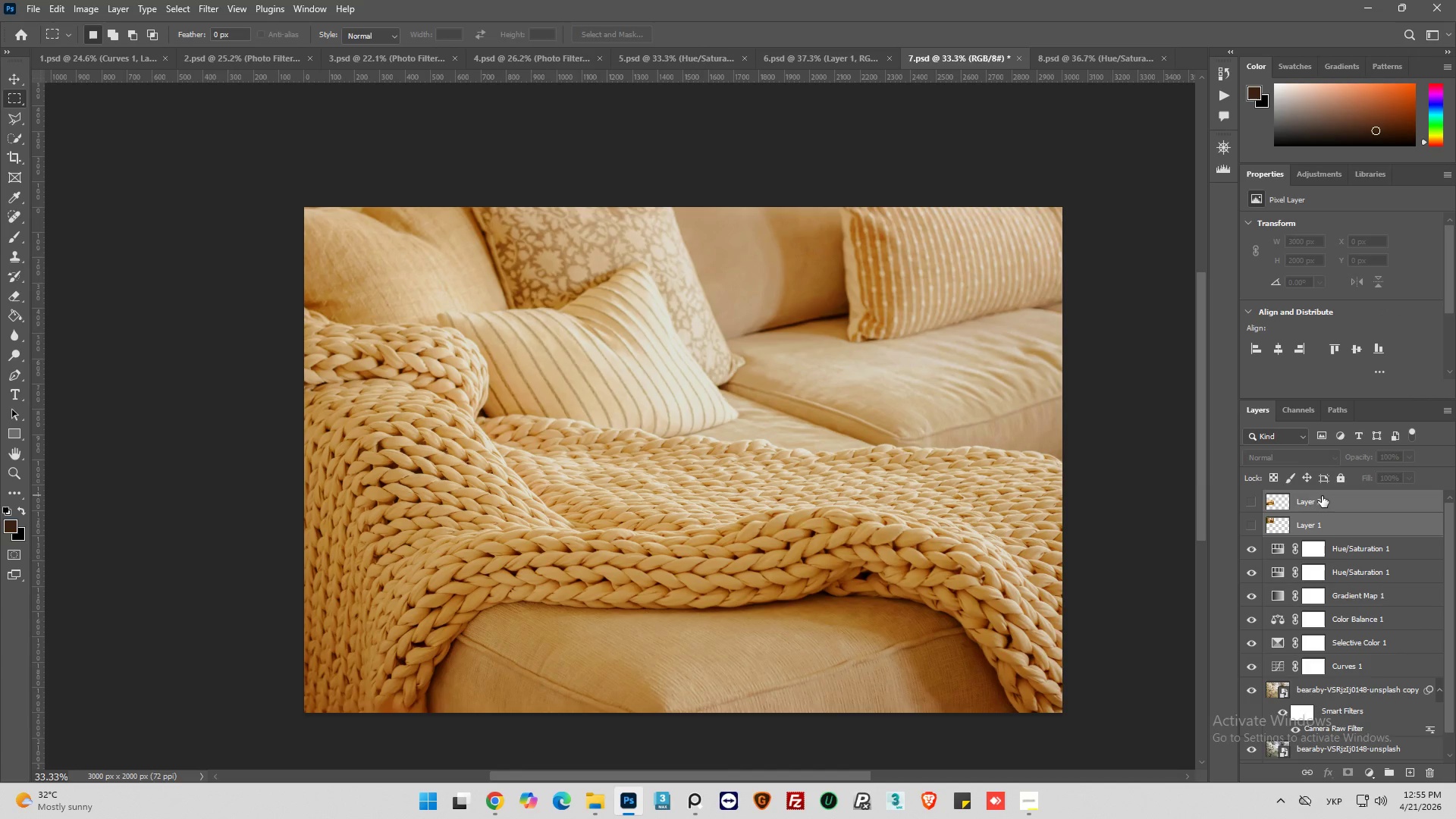 
key(Control+ControlLeft)
 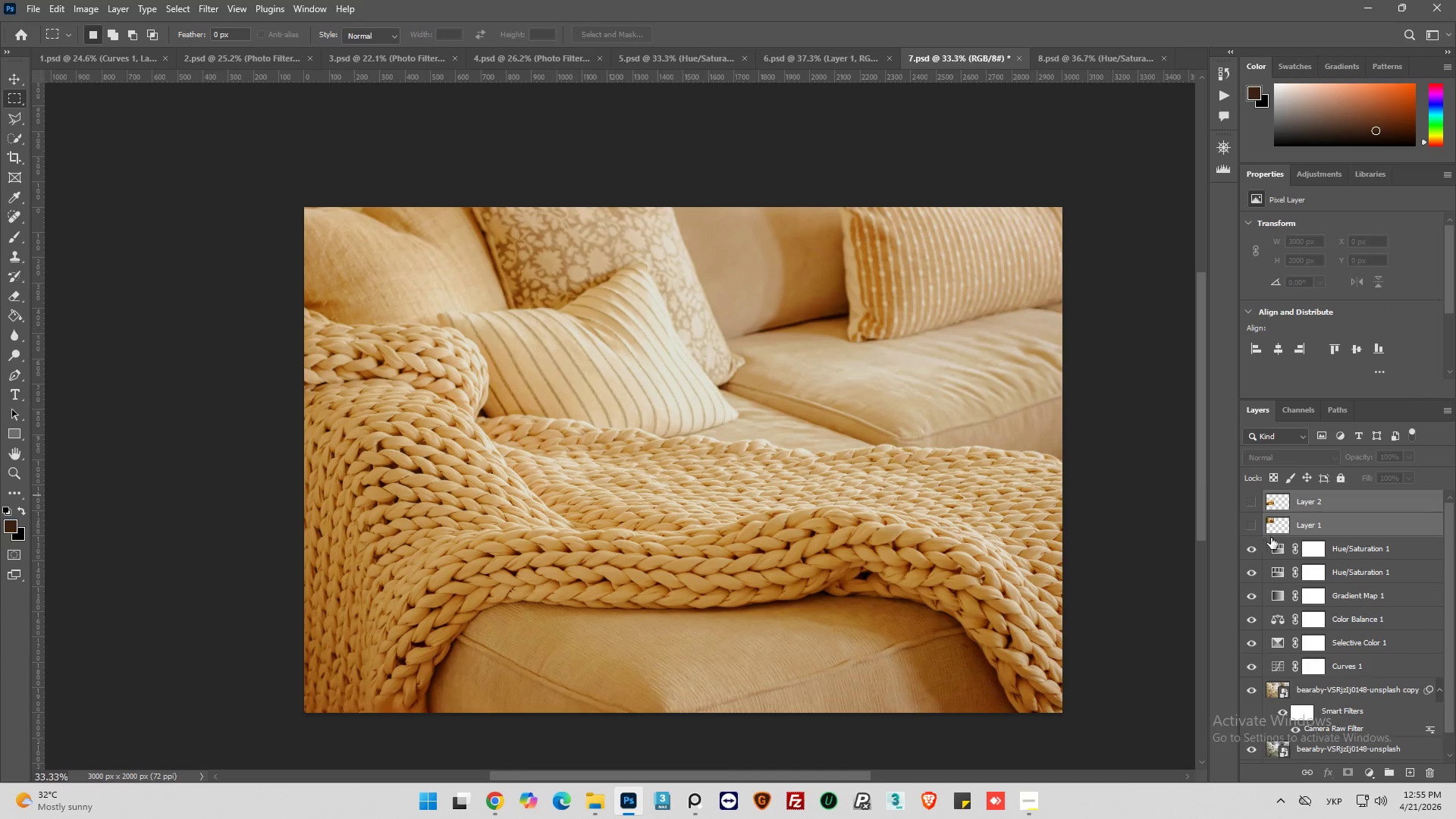 
left_click([1277, 553])
 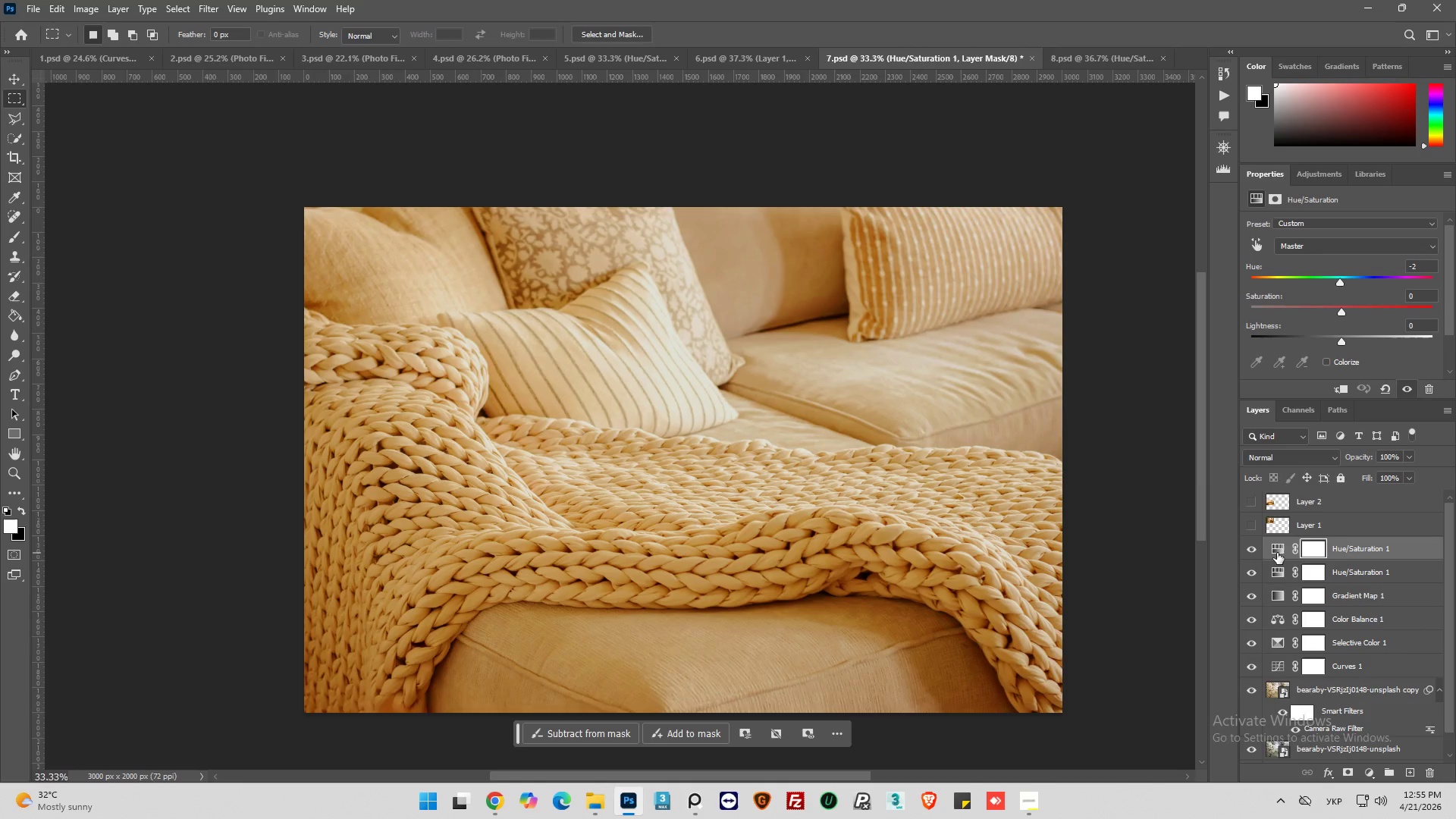 
left_click([1277, 553])
 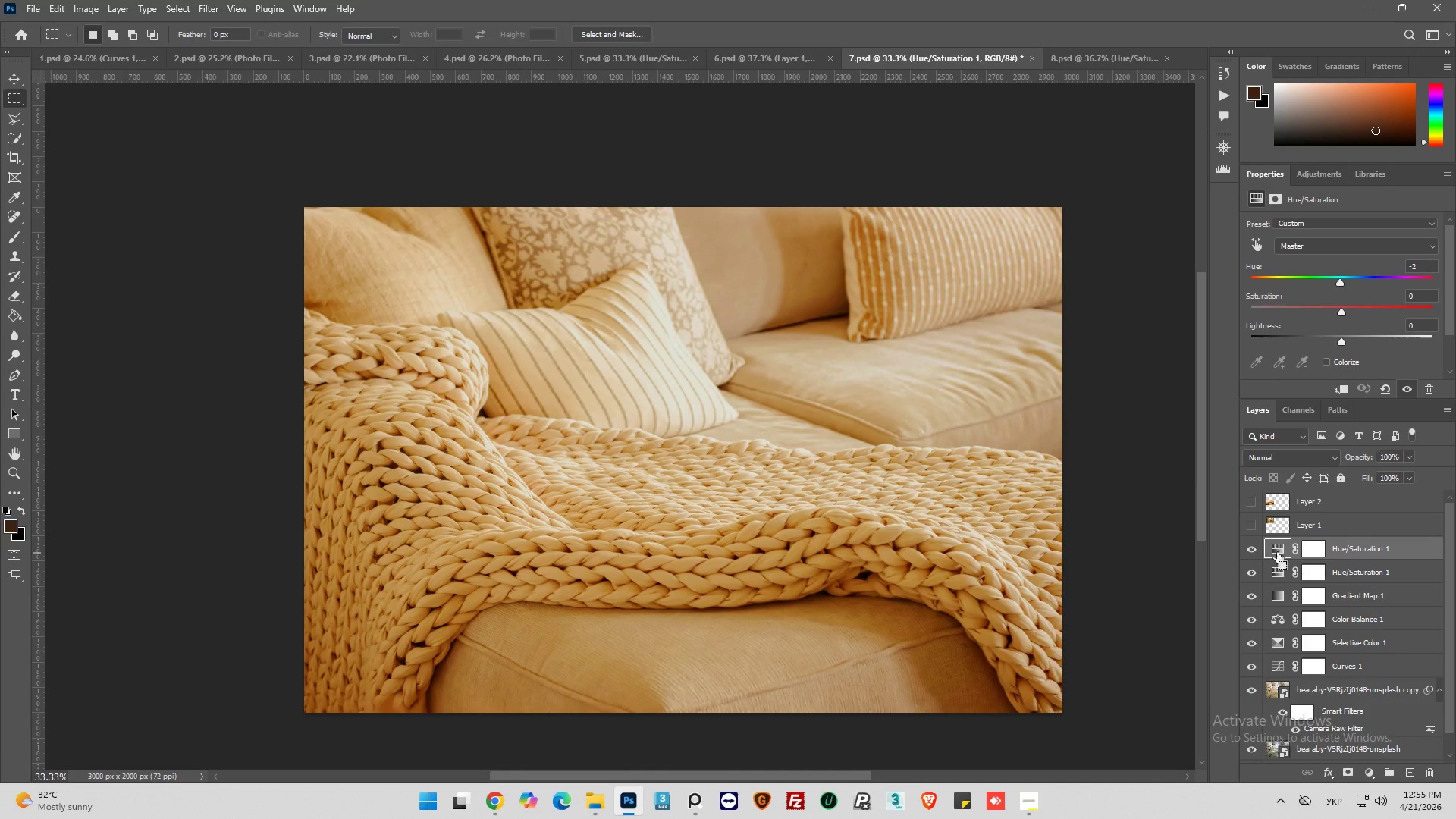 
key(Alt+Control+Shift+E)
 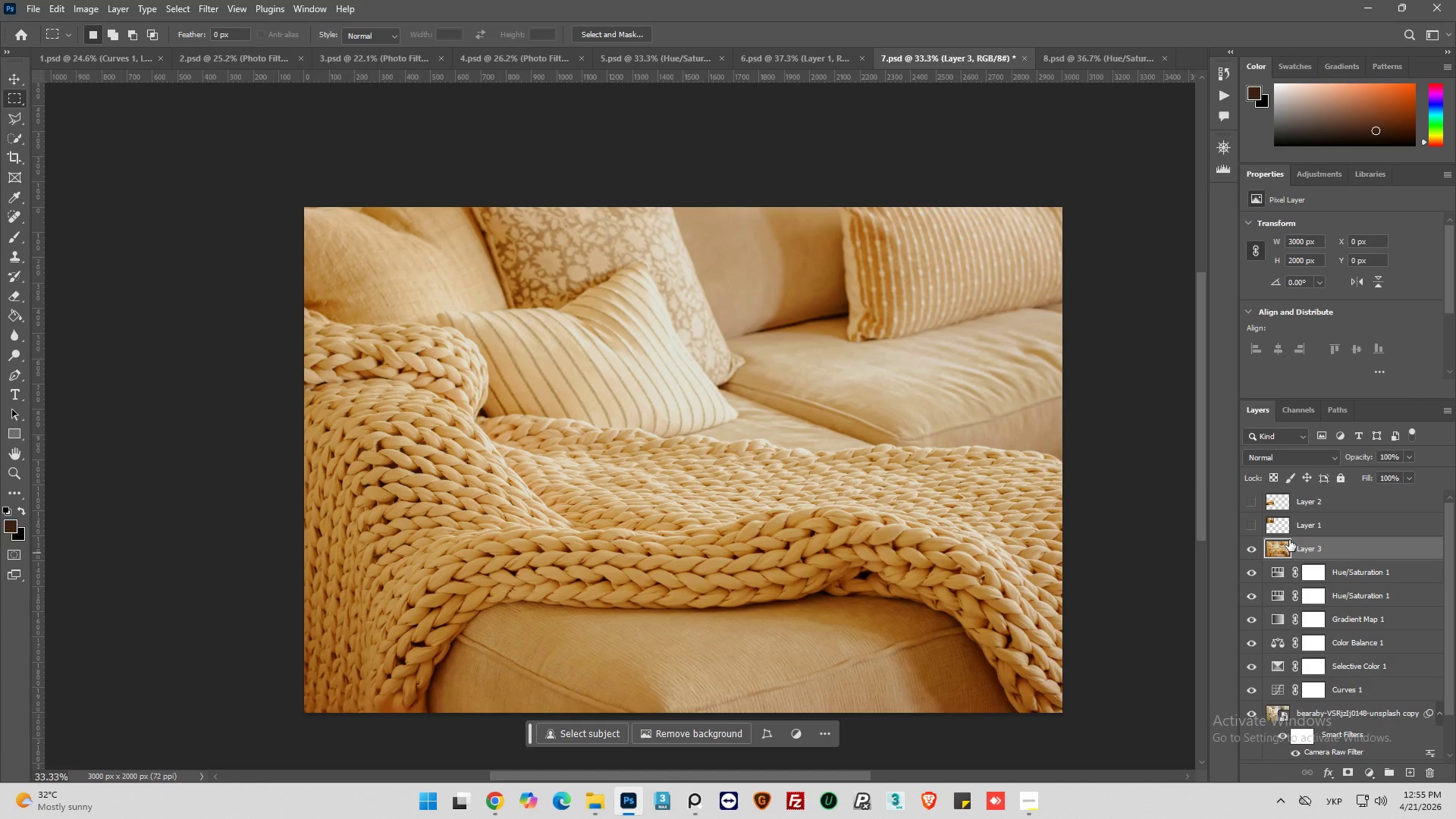 
hold_key(key=ControlLeft, duration=0.89)
double_click([1338, 510])
 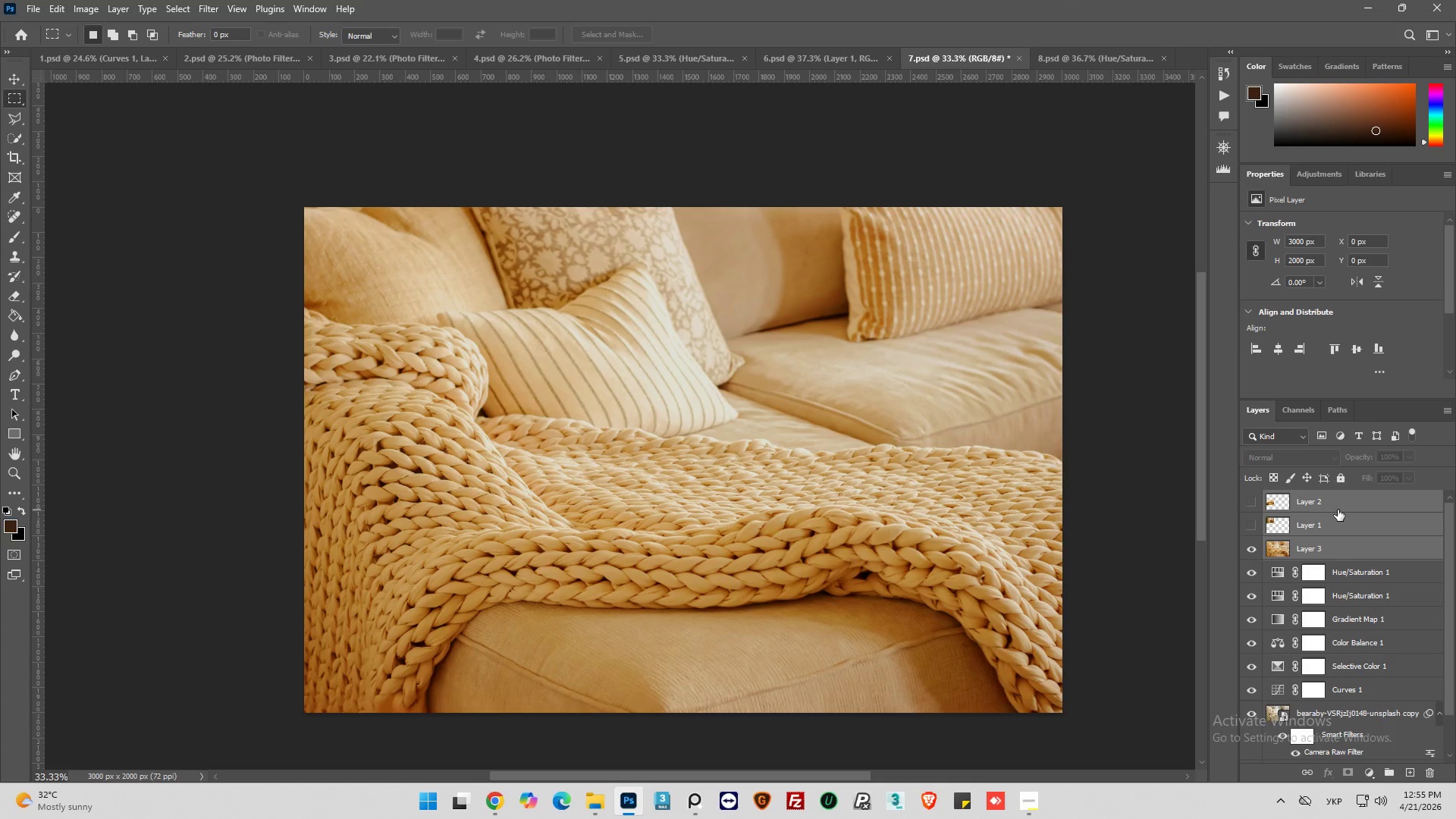 
key(Control+C)
 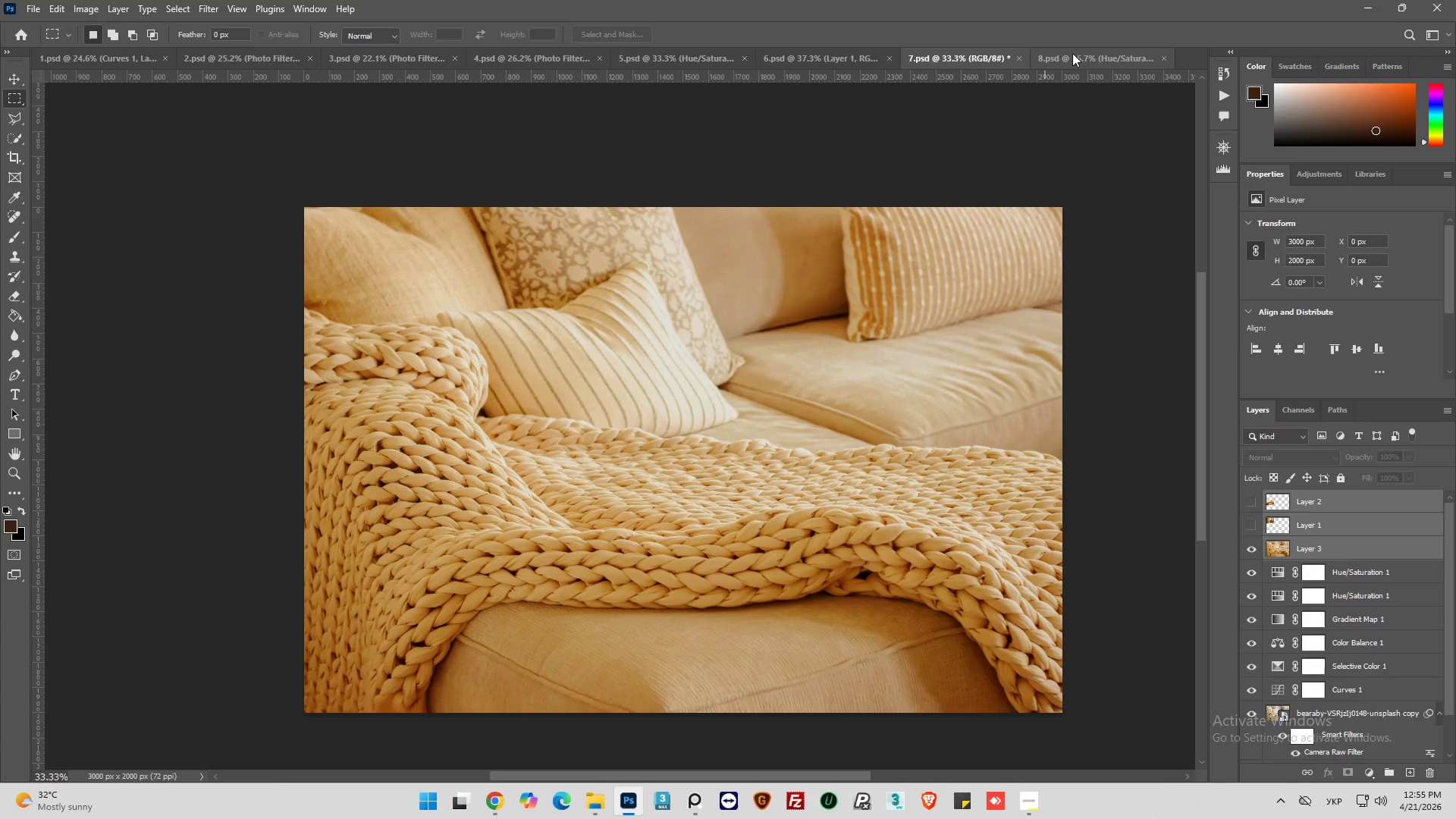 
left_click([1101, 54])
 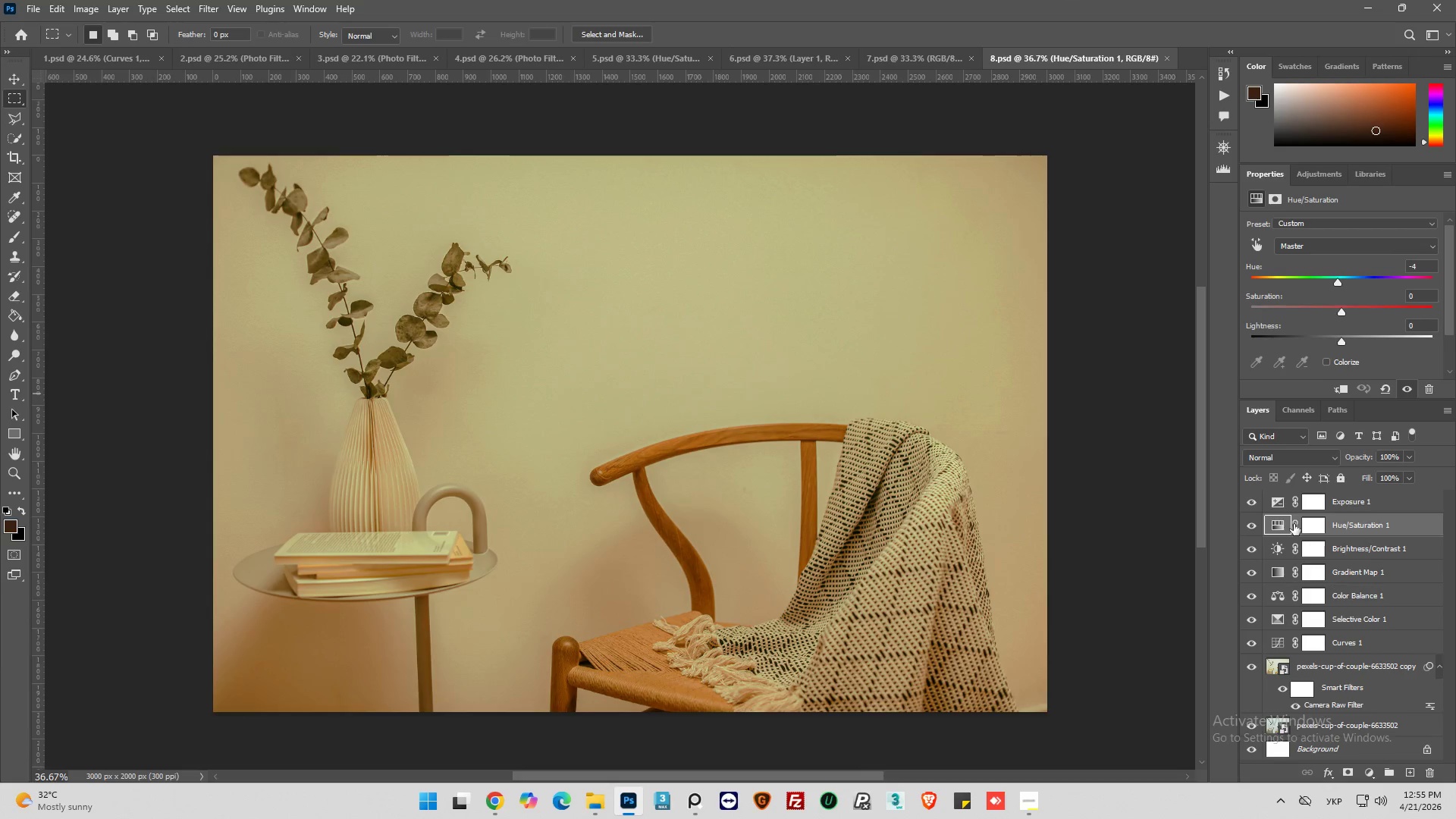 
left_click([1278, 500])
 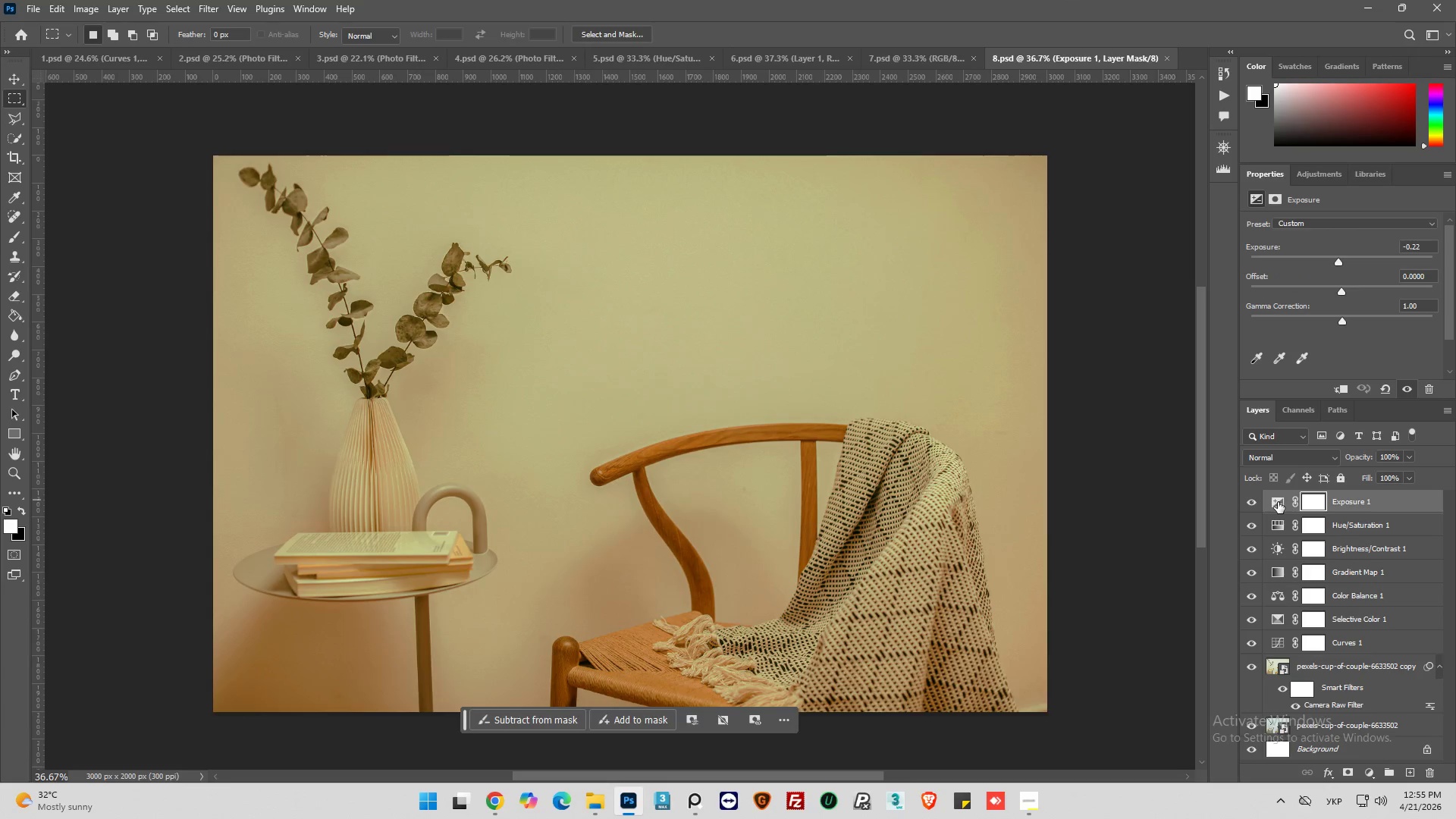 
left_click([1278, 502])
 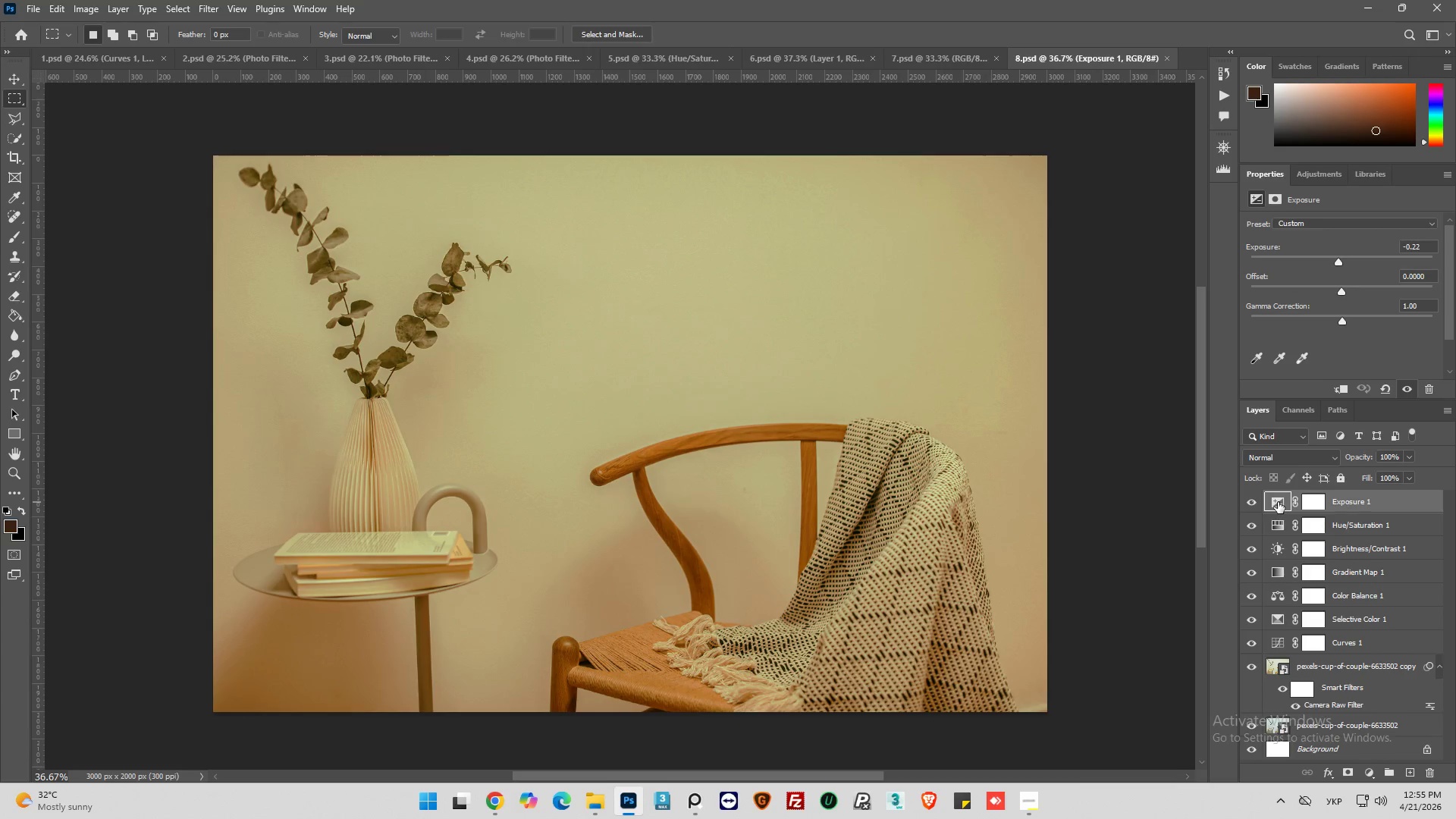 
key(Control+V)
 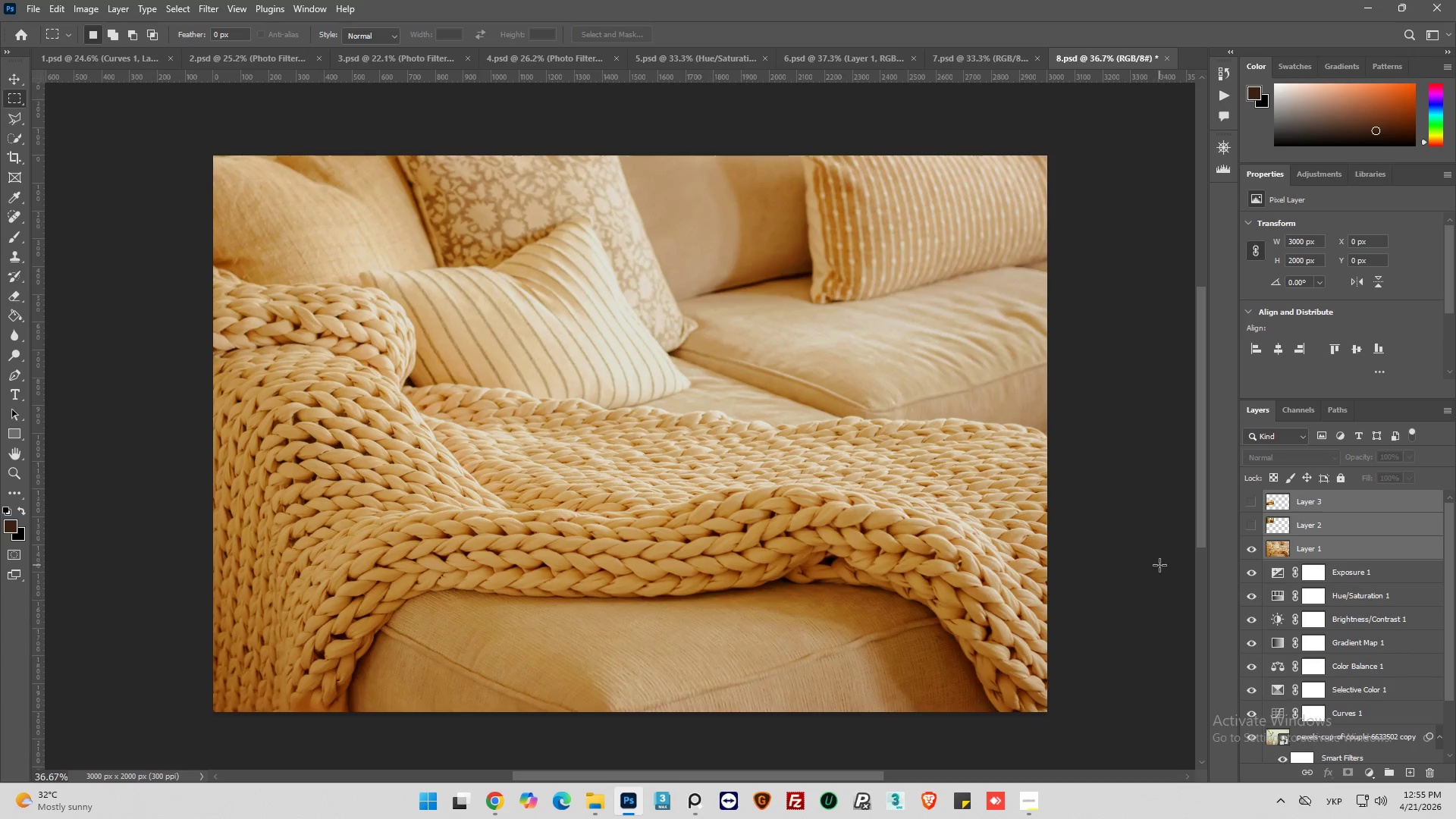 
left_click([1351, 543])
 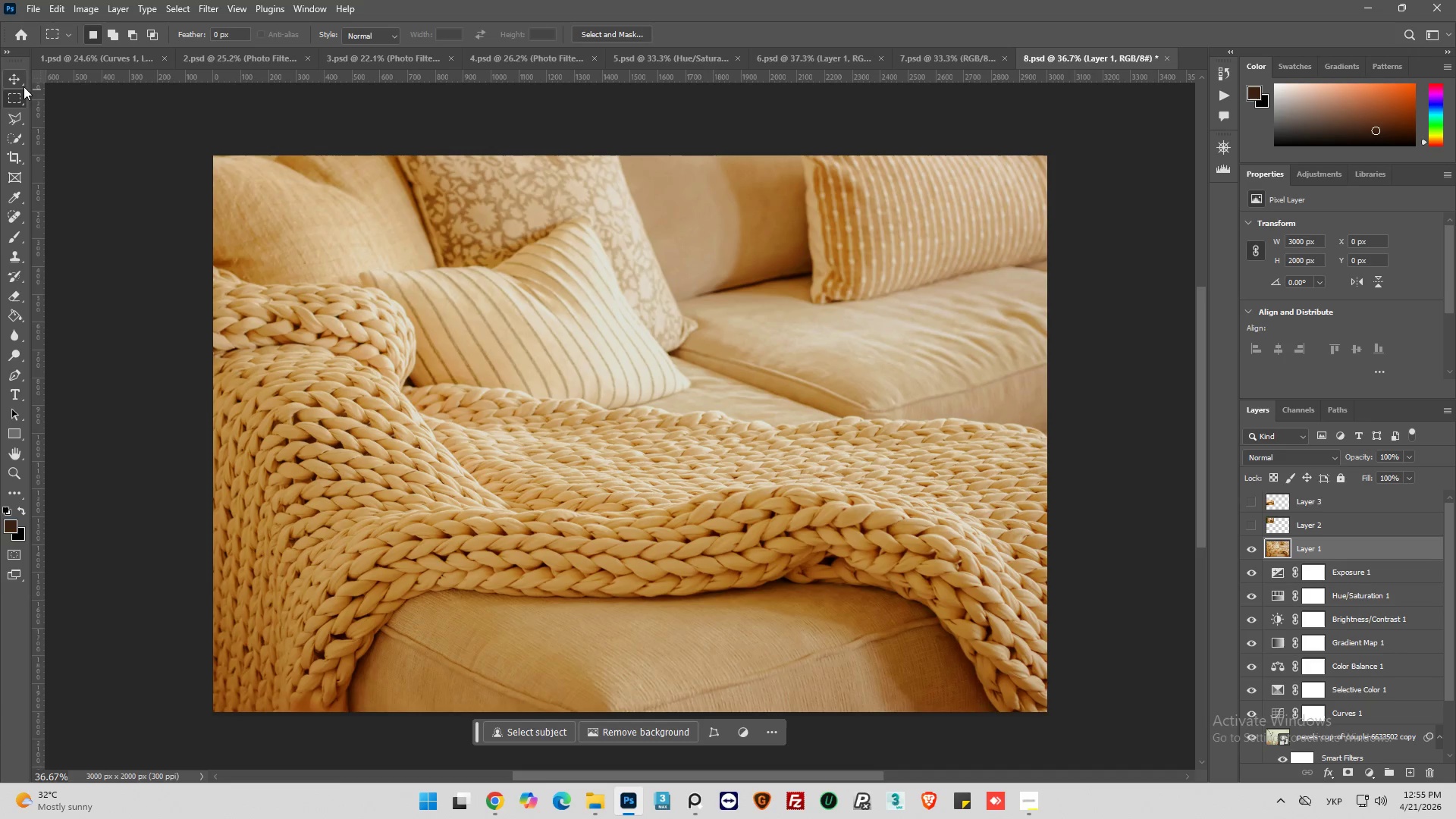 
left_click([13, 75])
 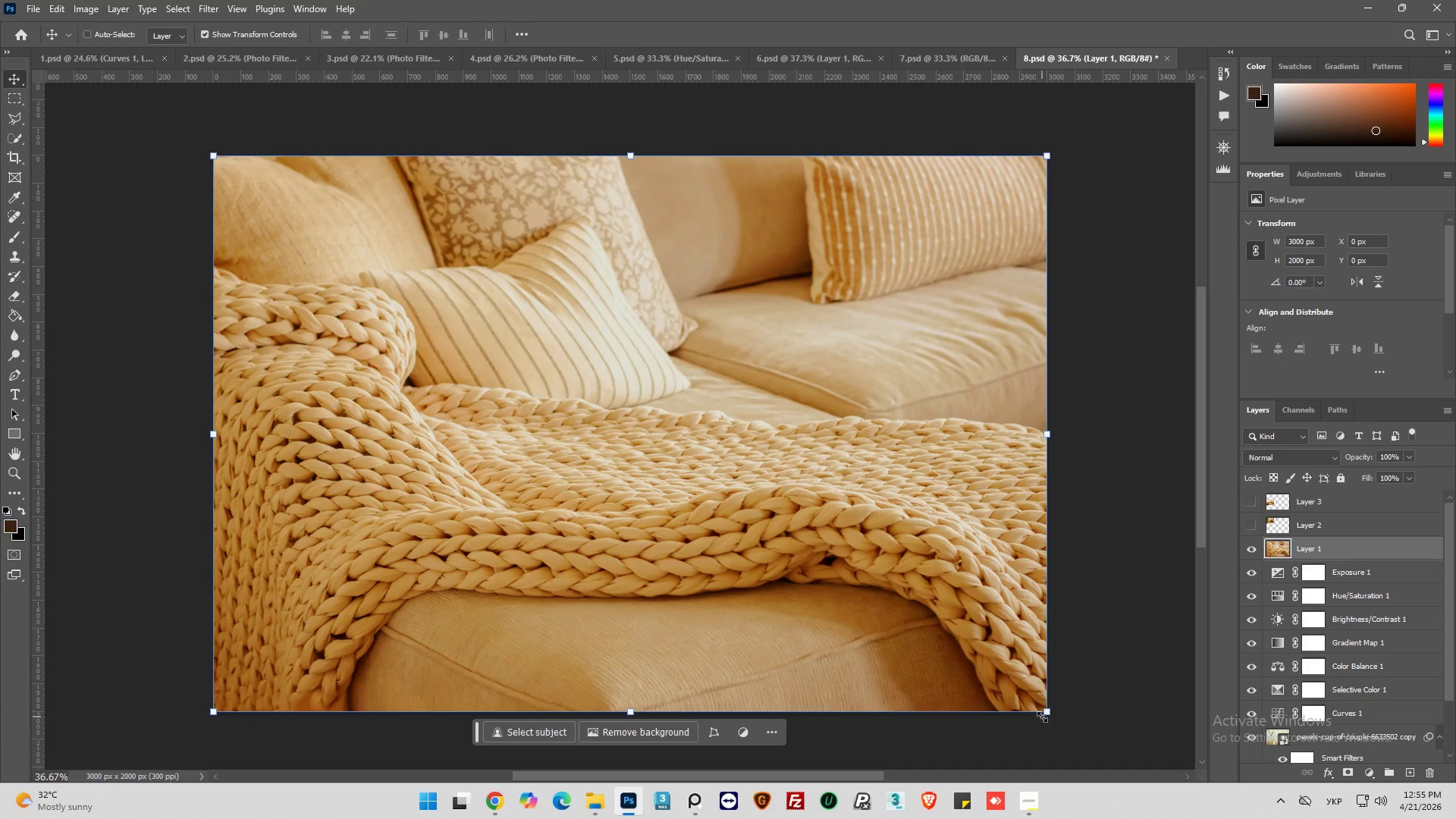 
left_click_drag(start_coordinate=[1044, 717], to_coordinate=[581, 317])
 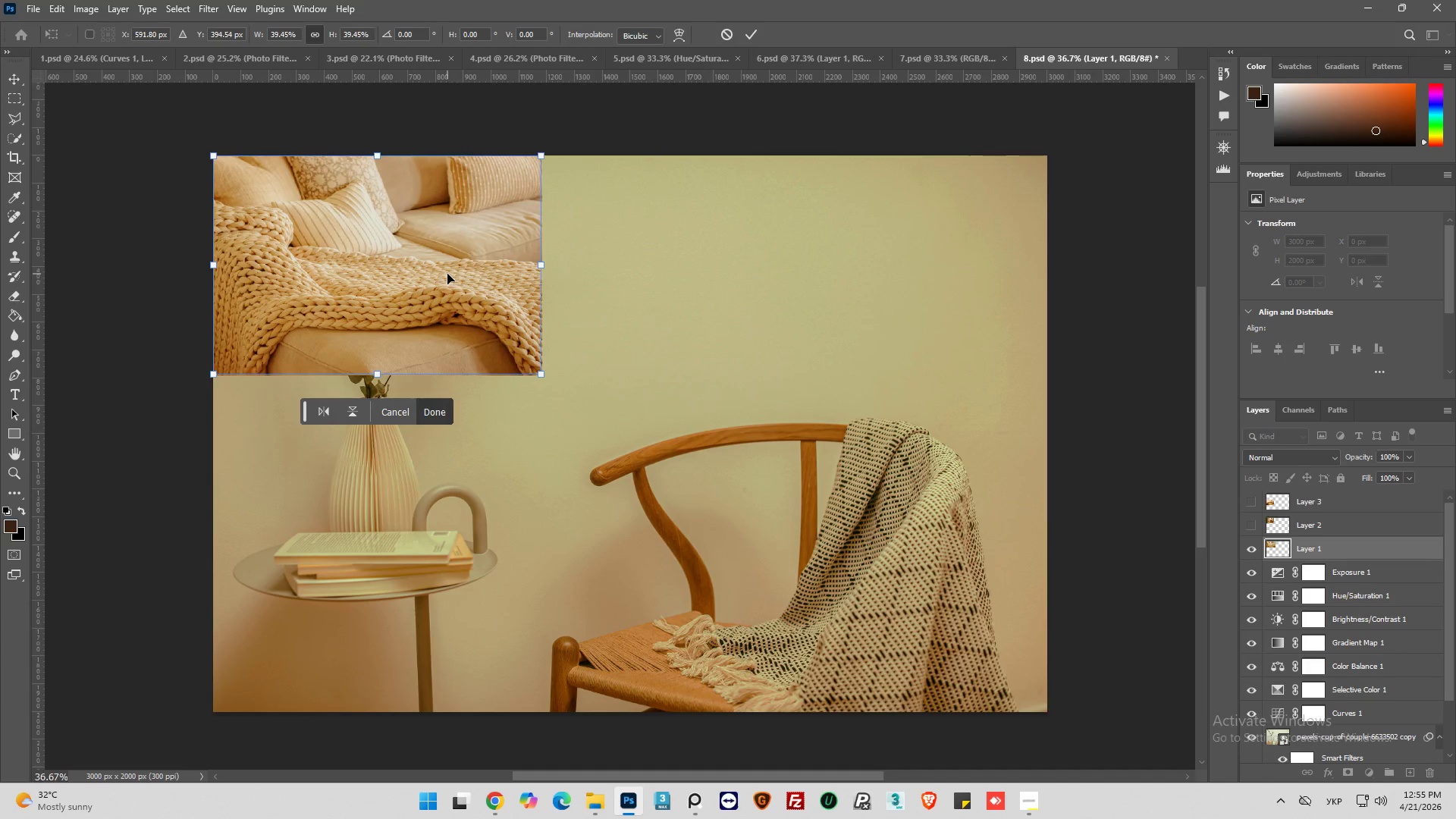 
left_click_drag(start_coordinate=[447, 274], to_coordinate=[917, 294])
 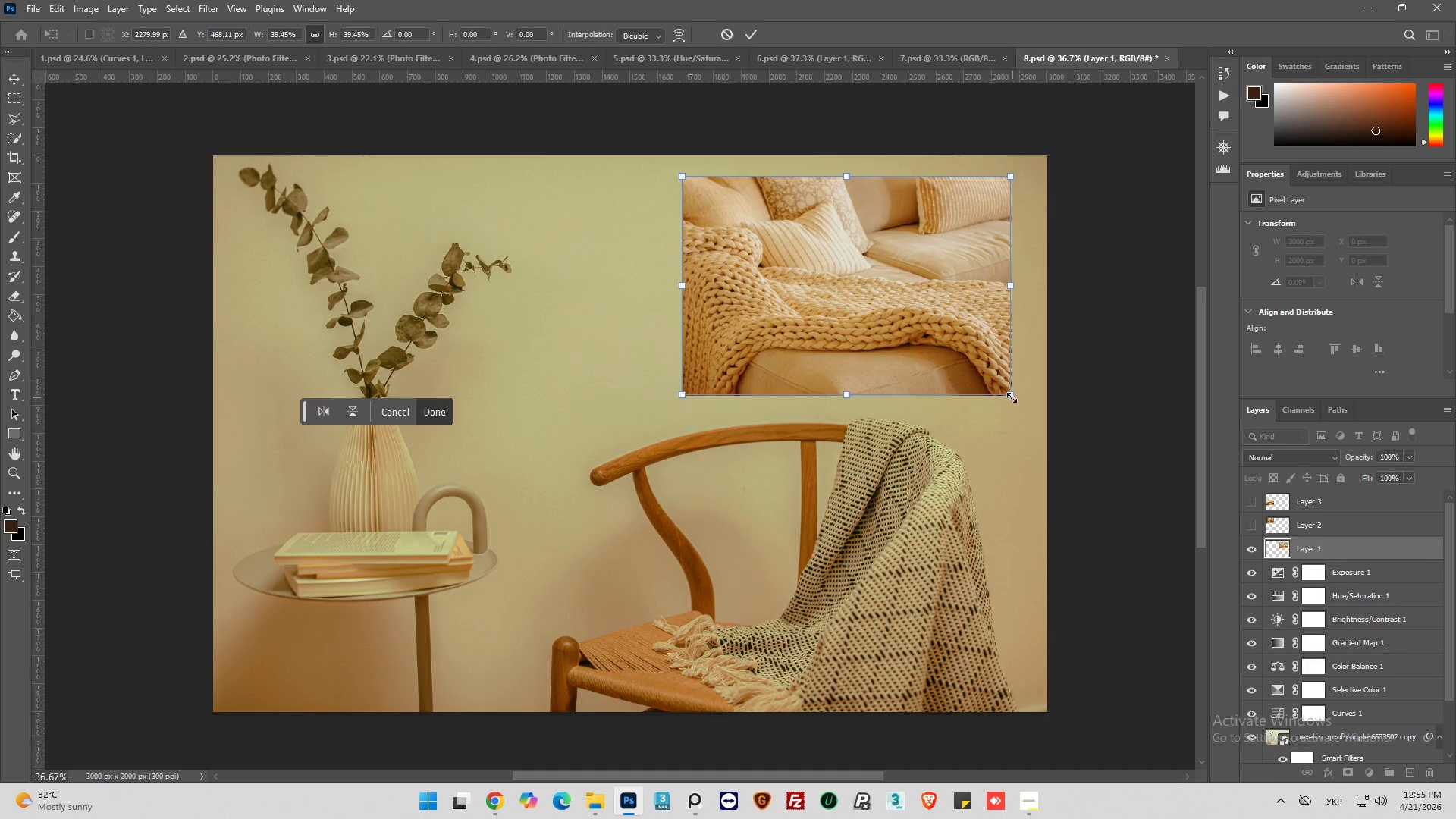 
left_click_drag(start_coordinate=[1011, 397], to_coordinate=[952, 337])
 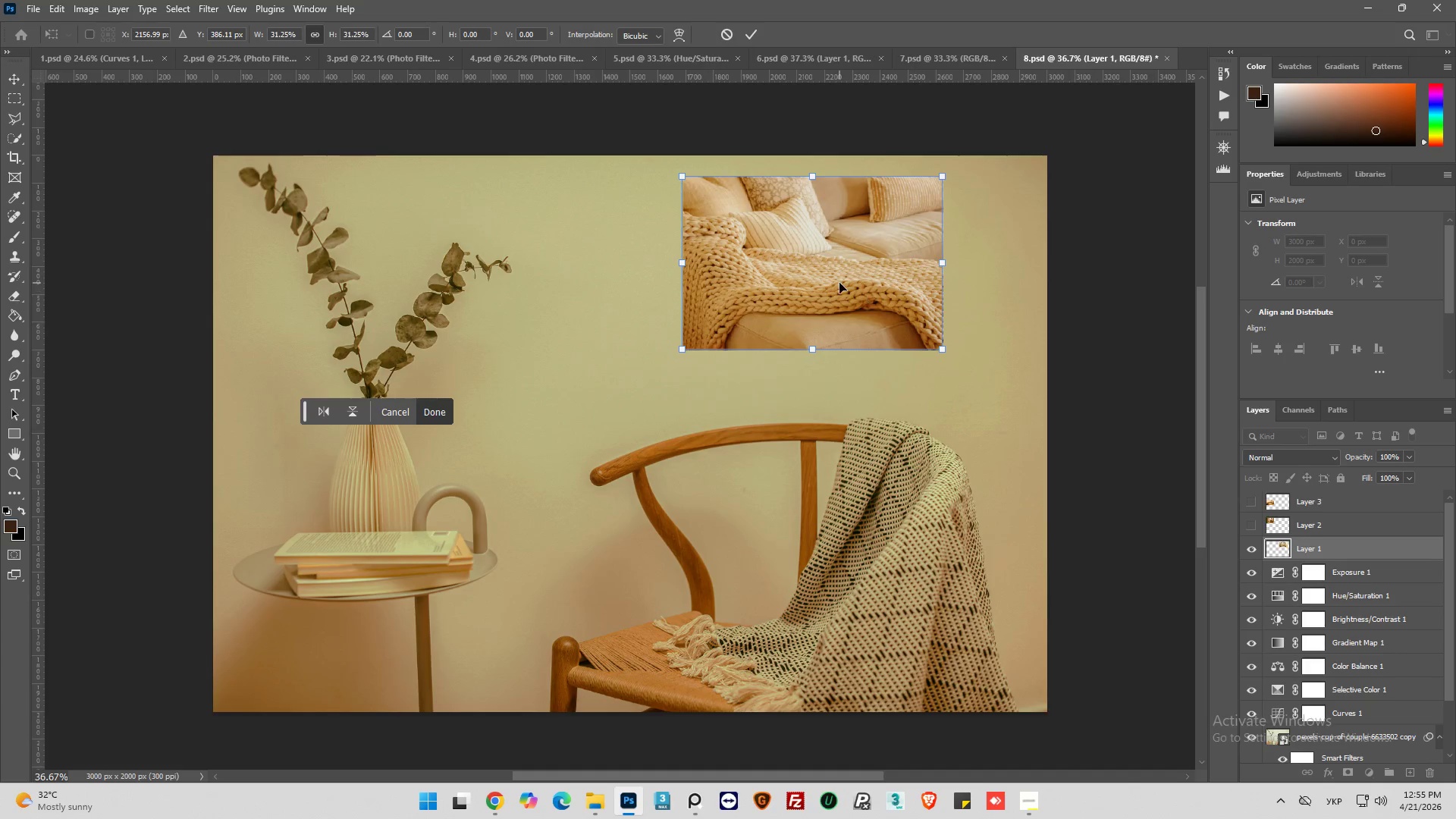 
left_click_drag(start_coordinate=[839, 283], to_coordinate=[916, 357])
 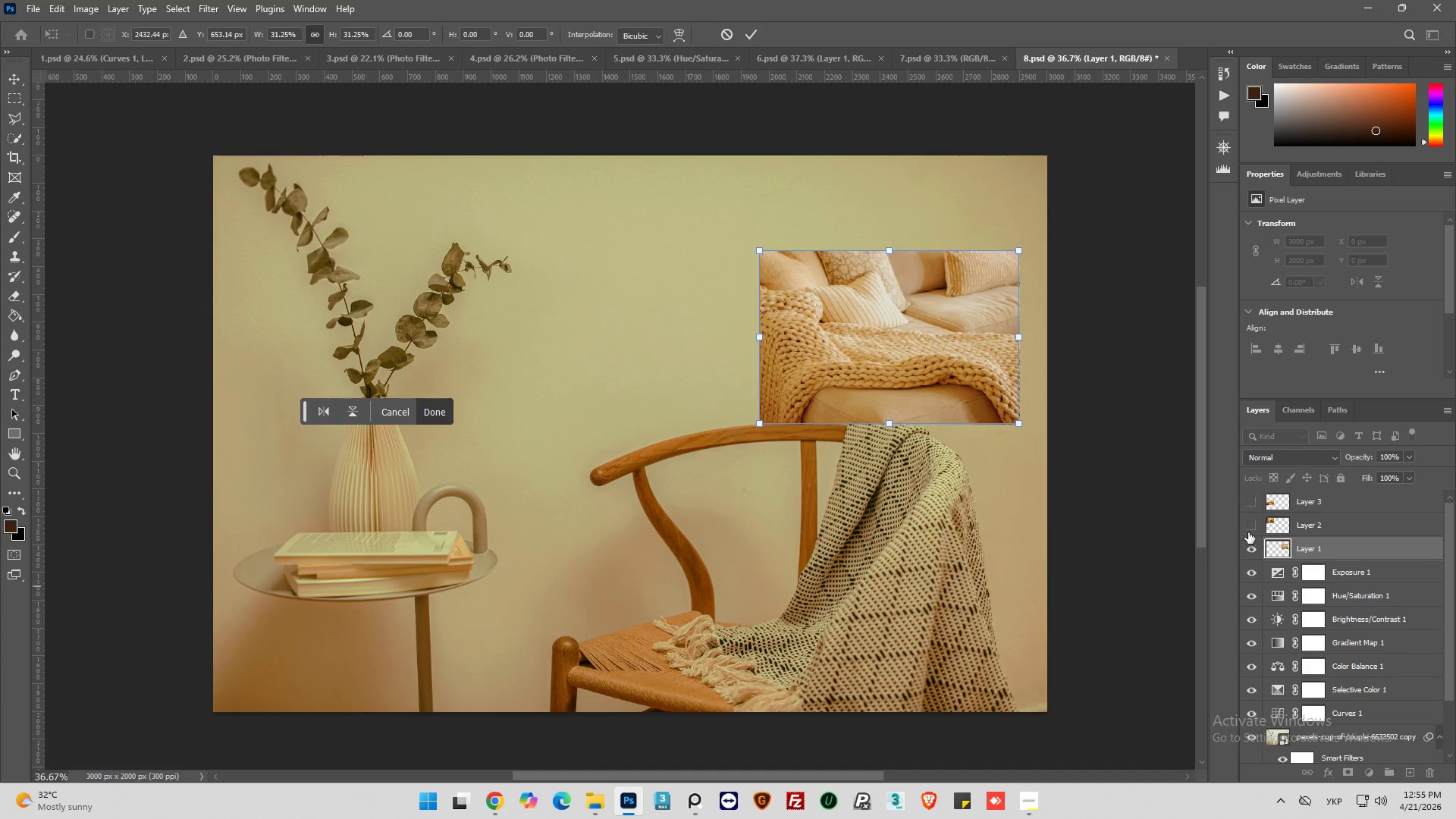 
left_click([1251, 526])
 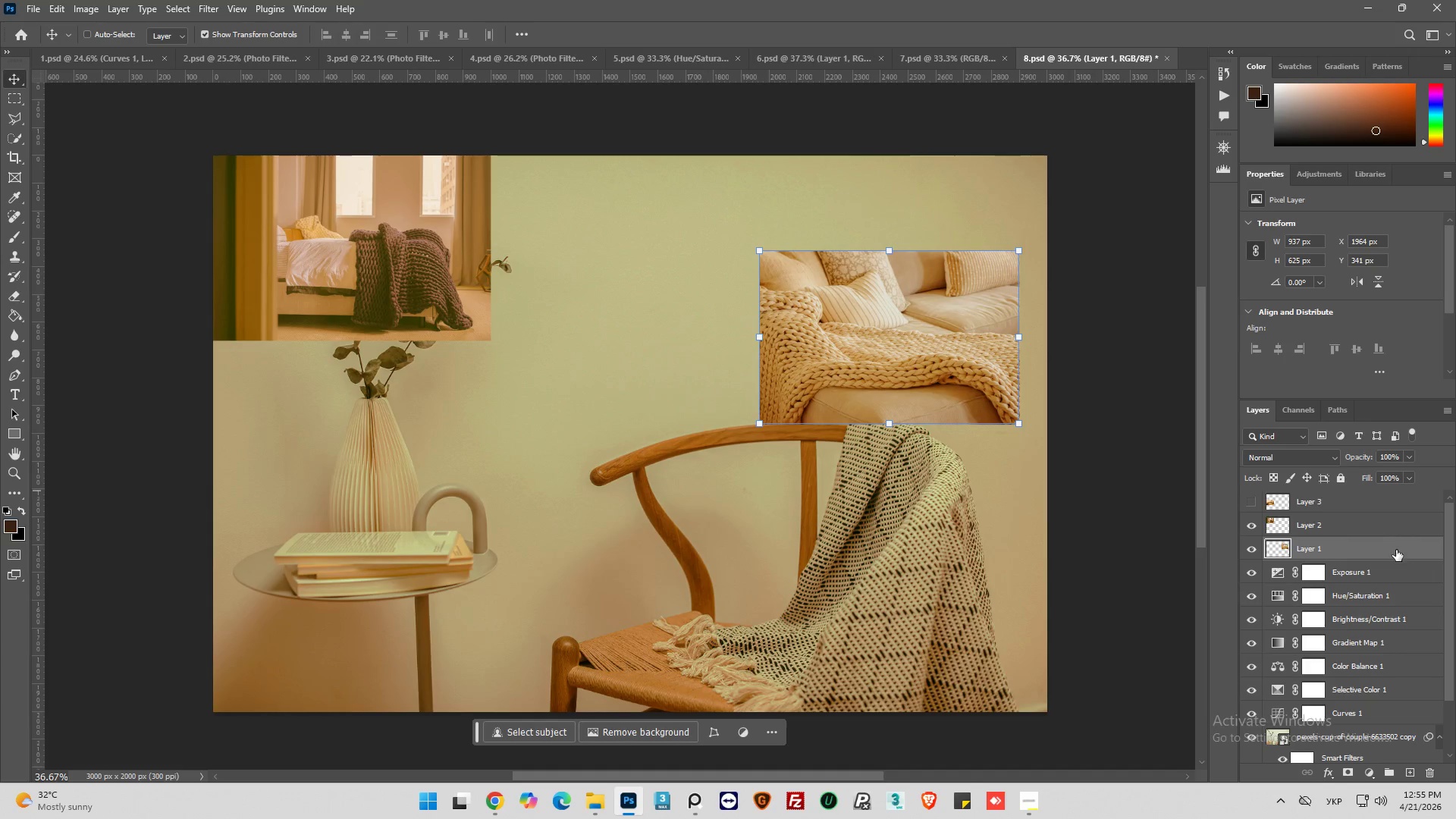 
wait(5.08)
 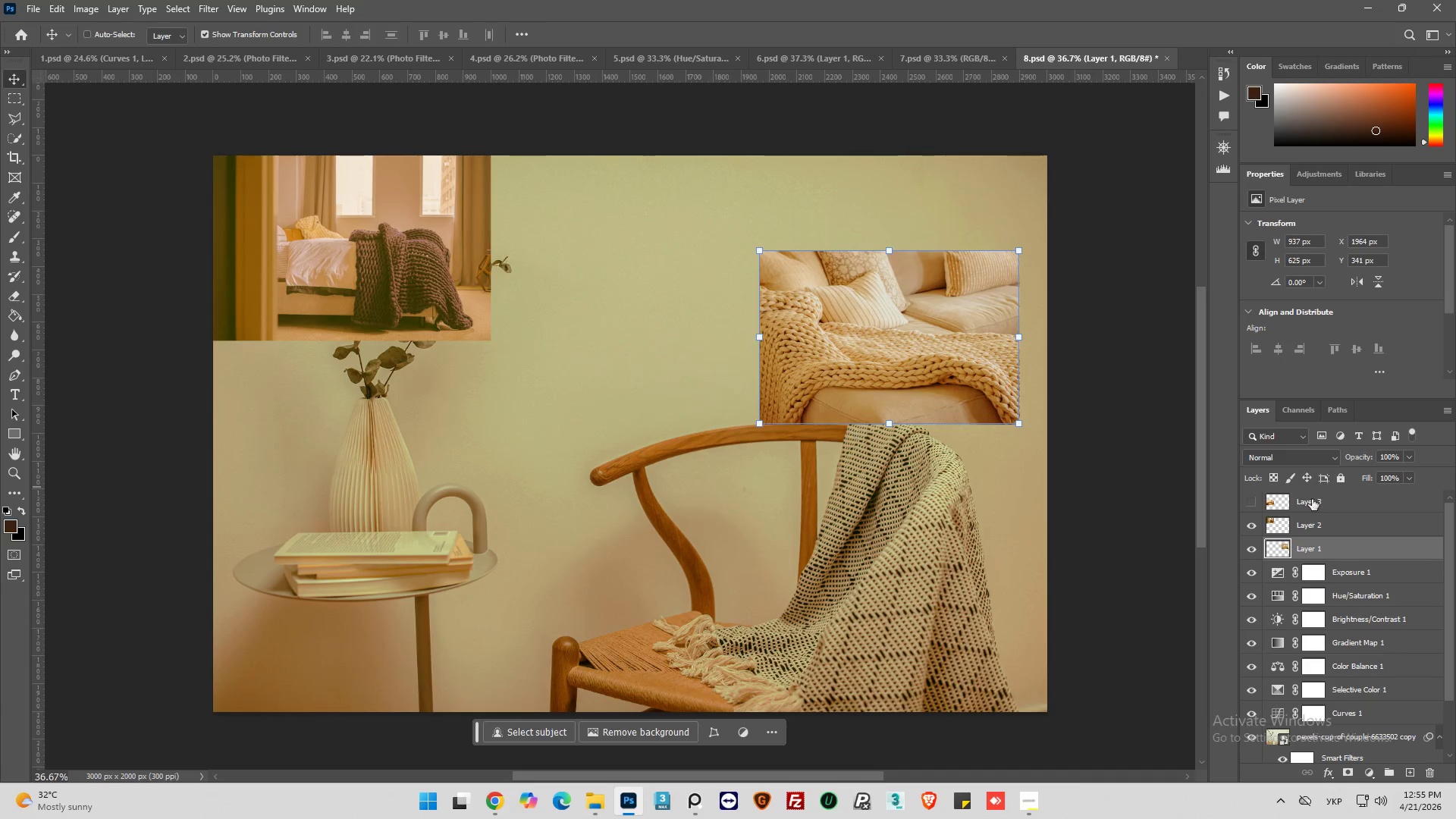 
left_click([1251, 504])
 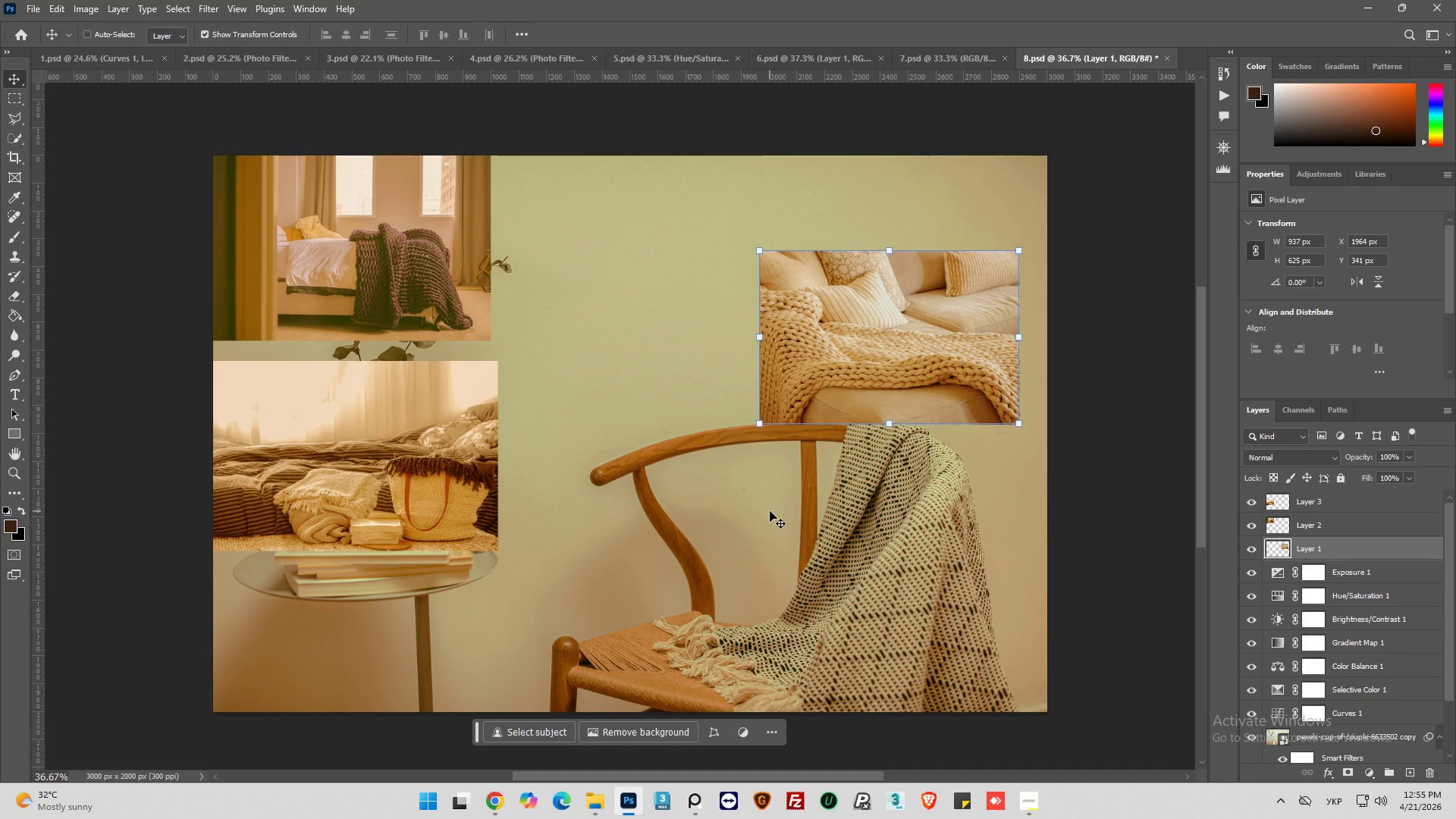 
wait(9.12)
 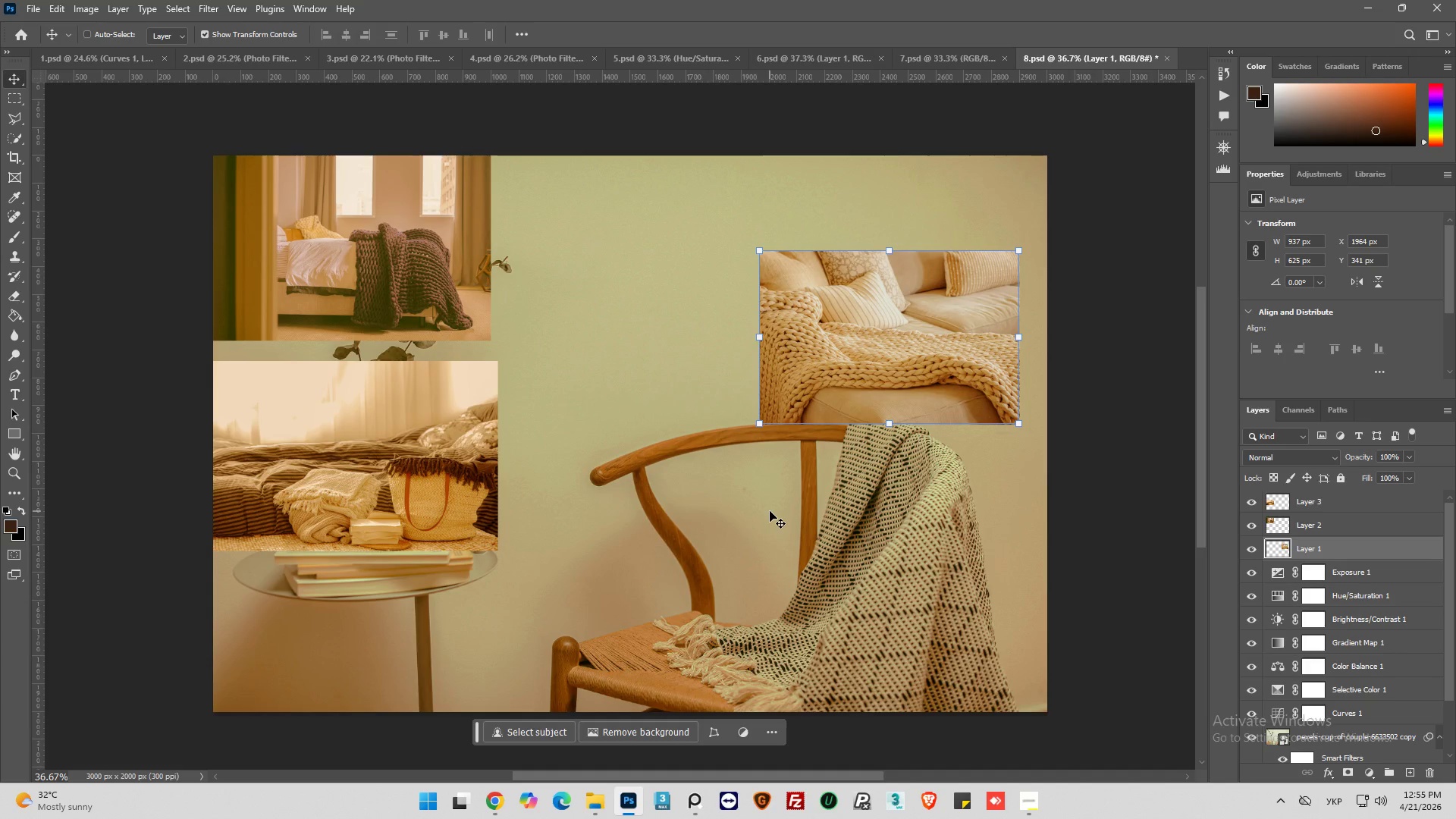 
scroll: coordinate [796, 479], scroll_direction: down, amount: 1.0
 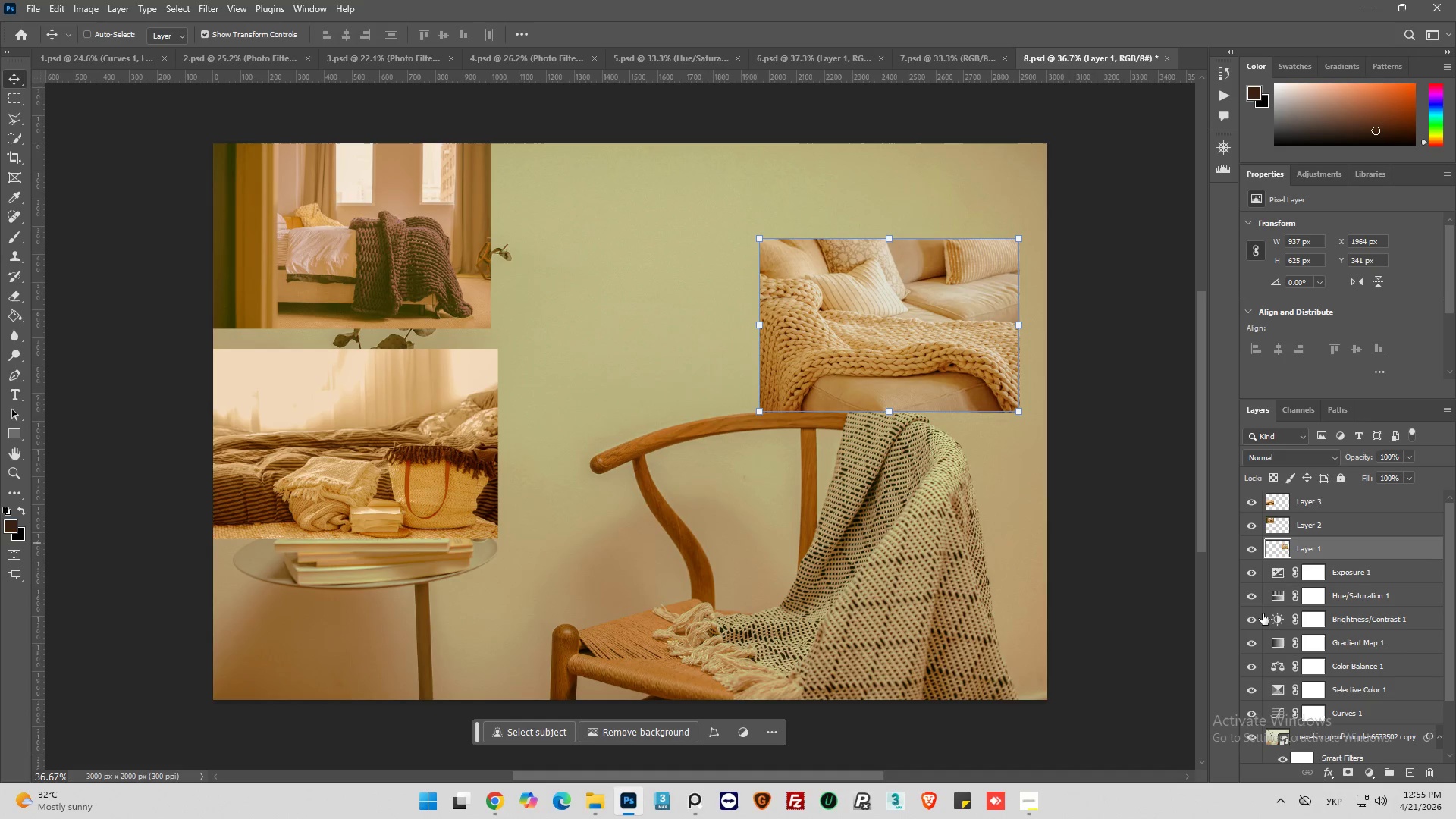 
left_click([1267, 596])
 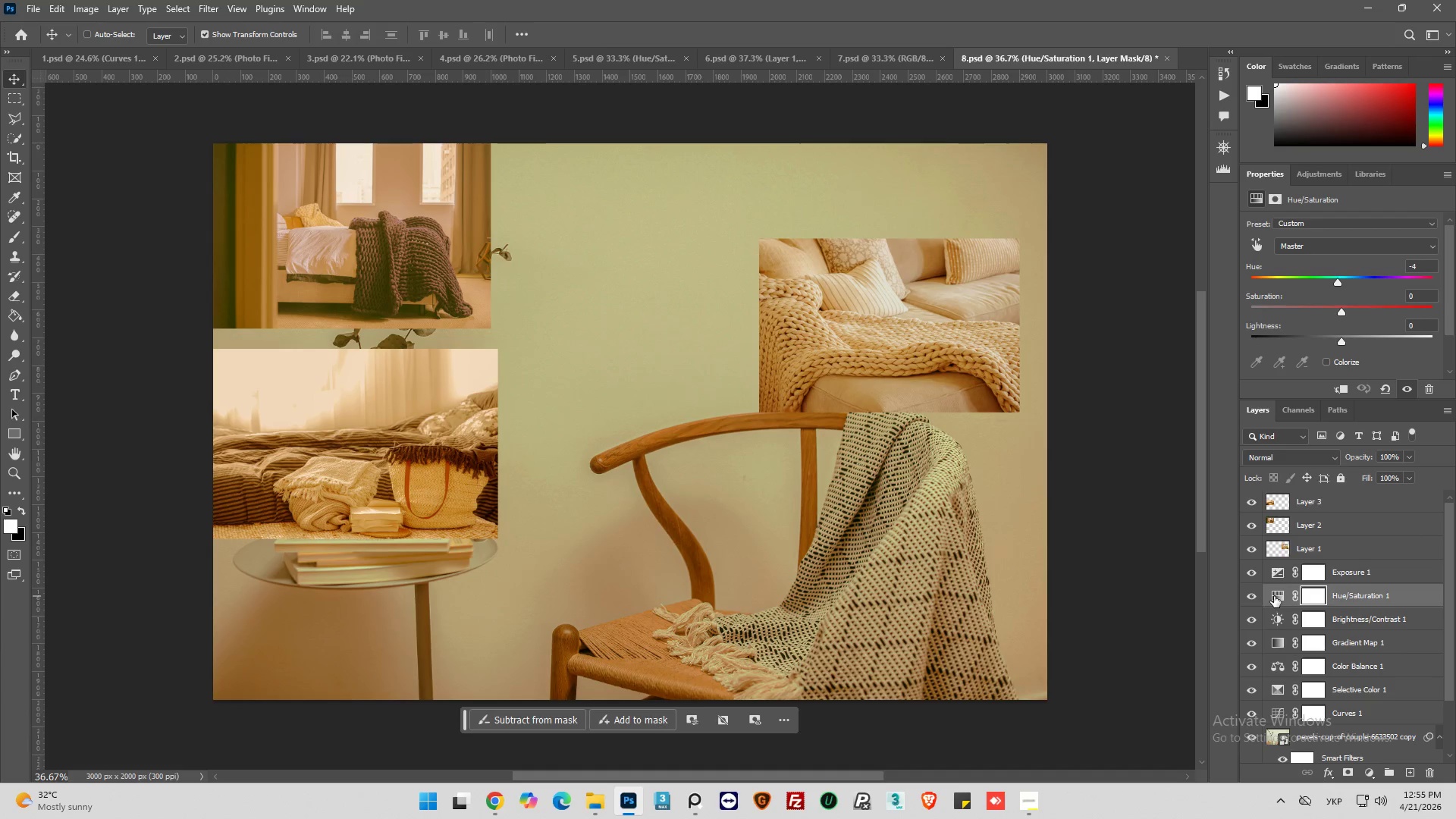 
left_click([1274, 595])
 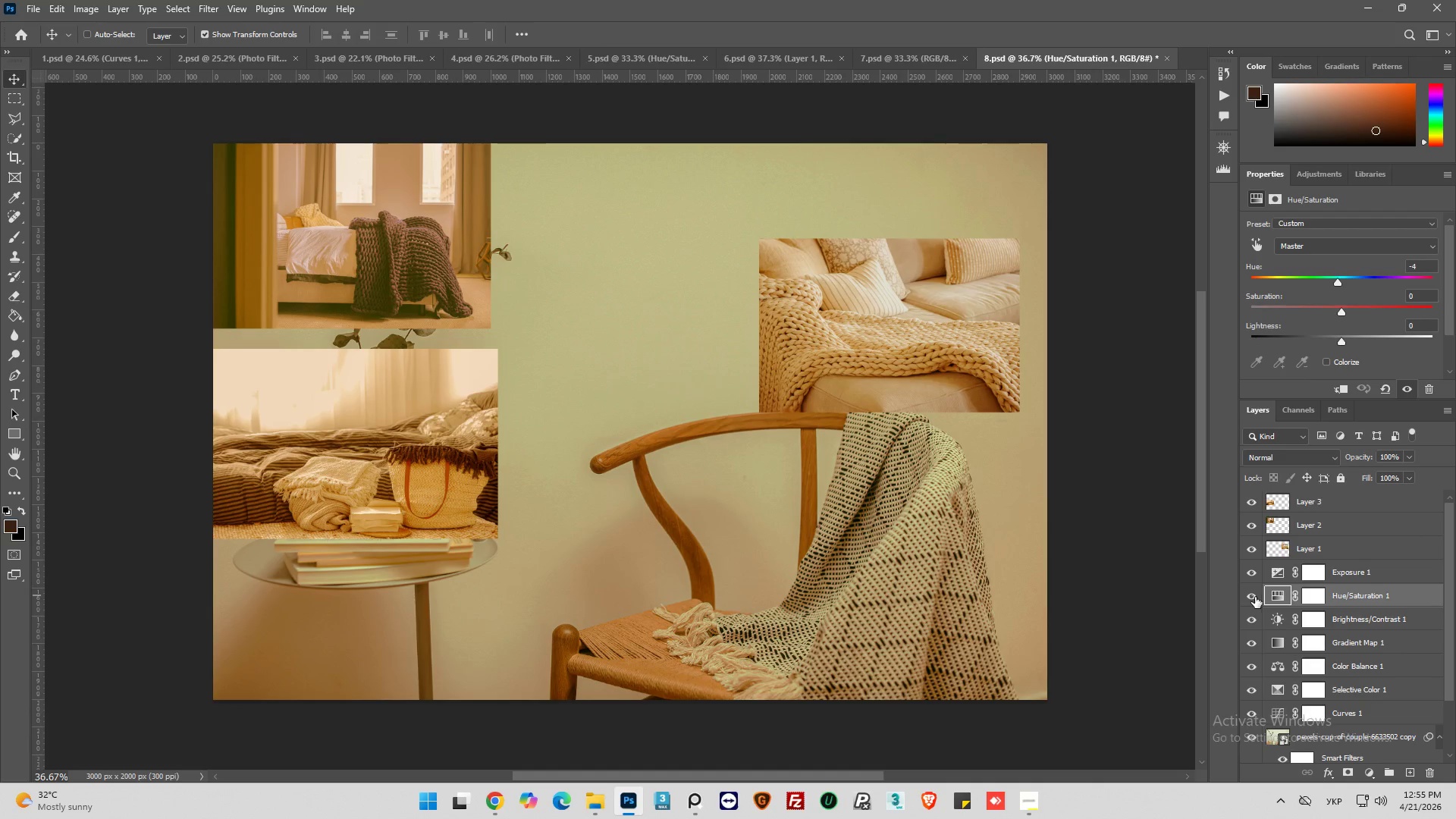 
left_click([1254, 597])
 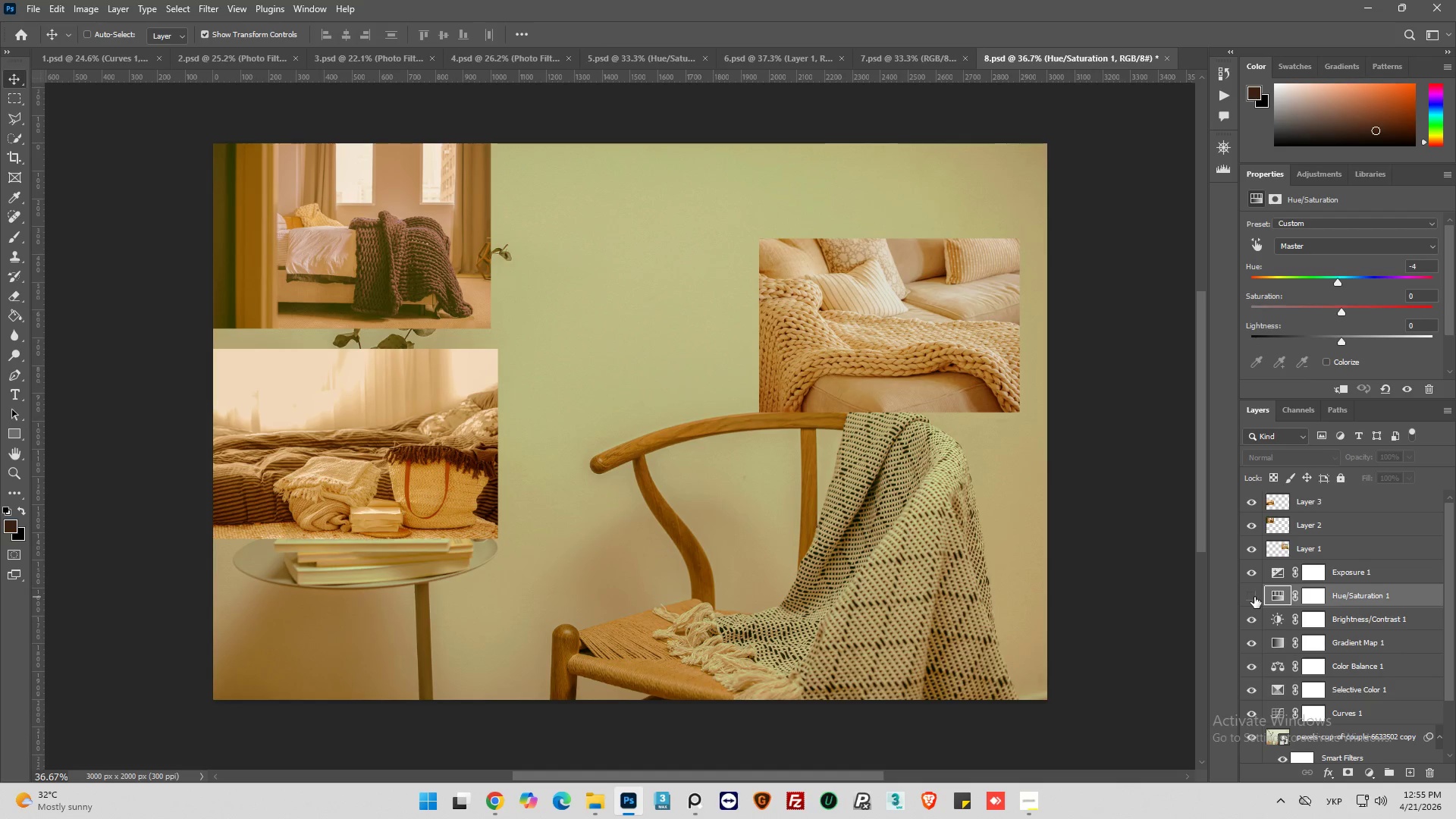 
left_click([1254, 597])
 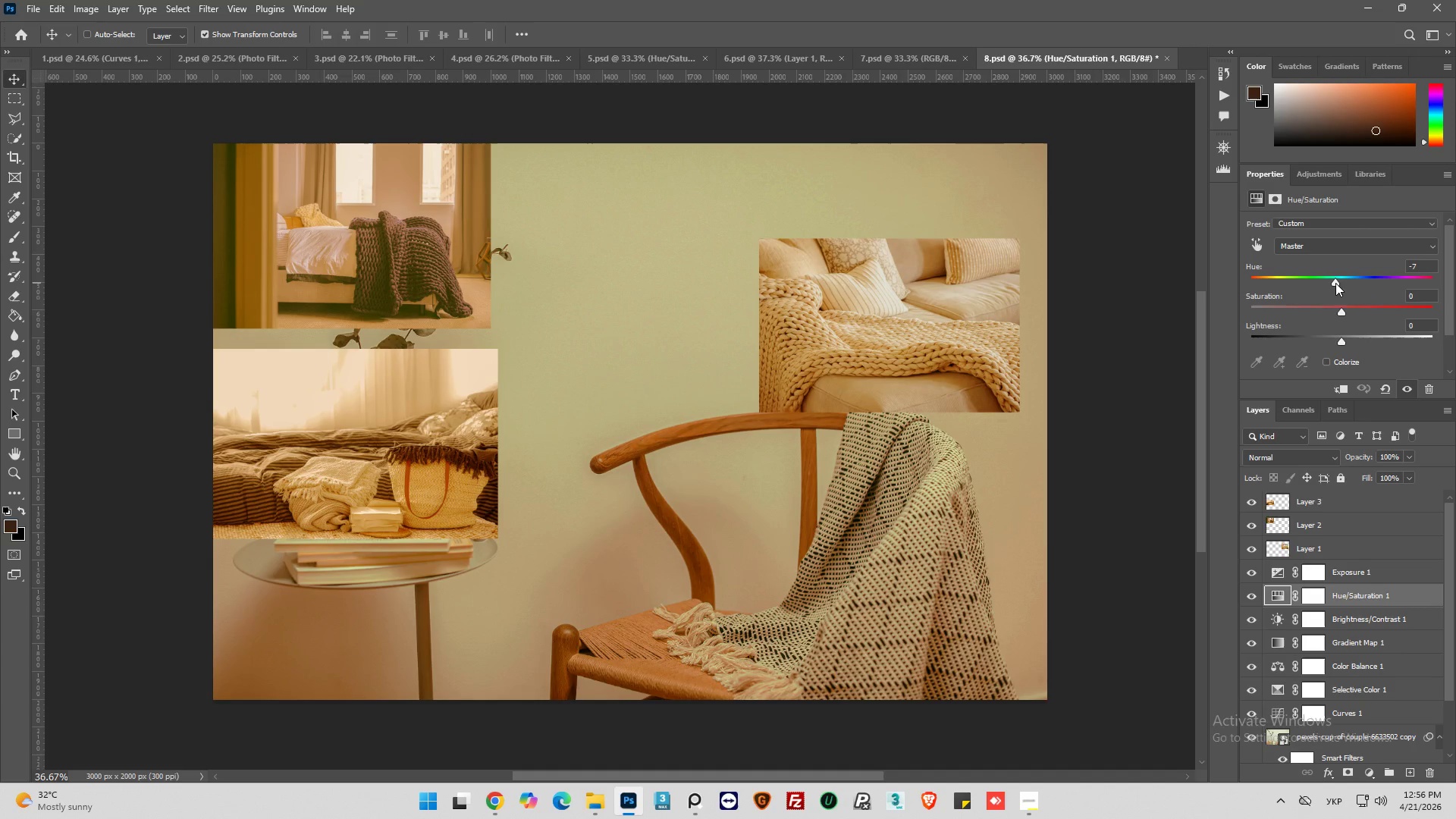 
wait(14.97)
 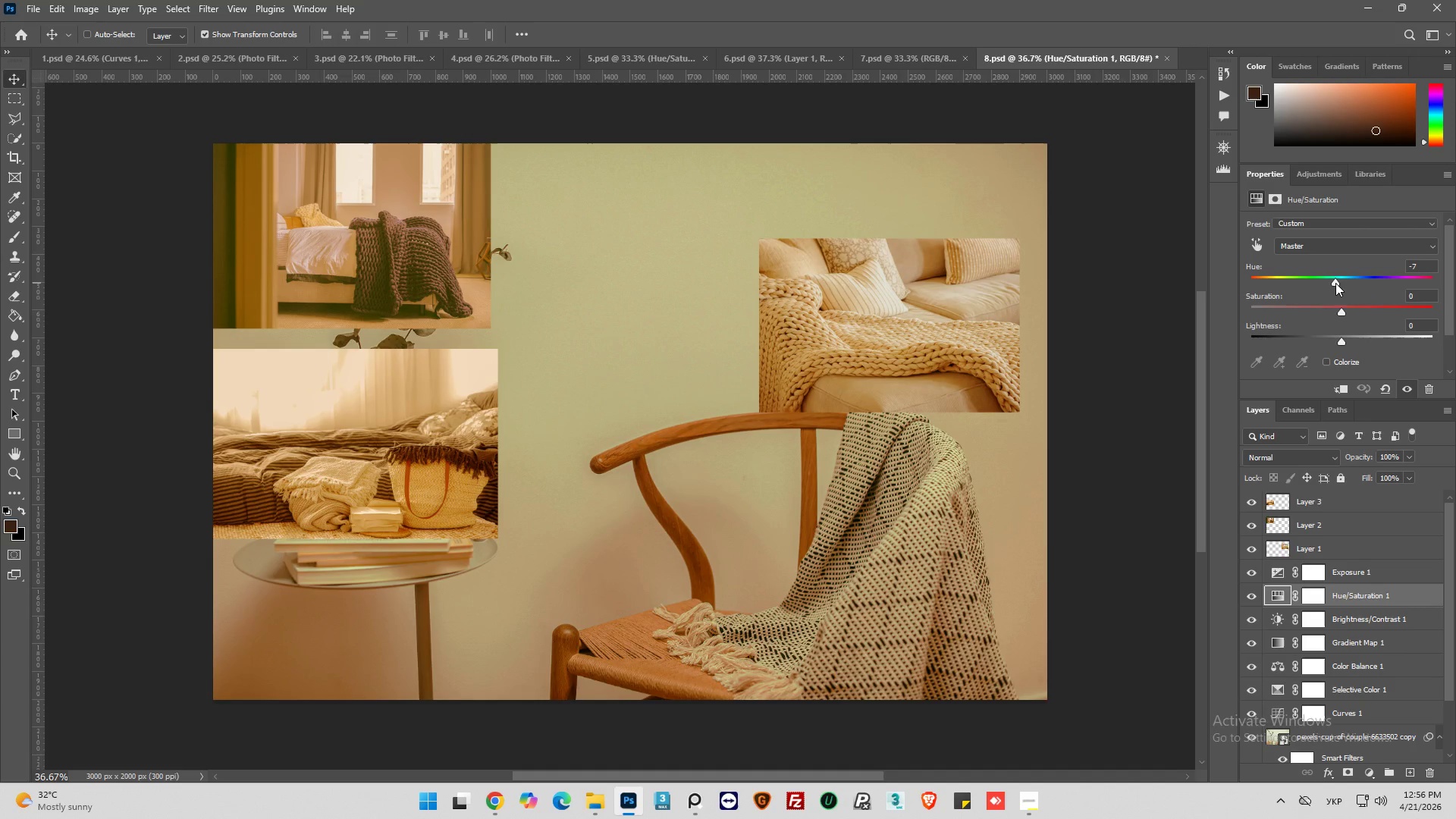 
left_click([1423, 265])
 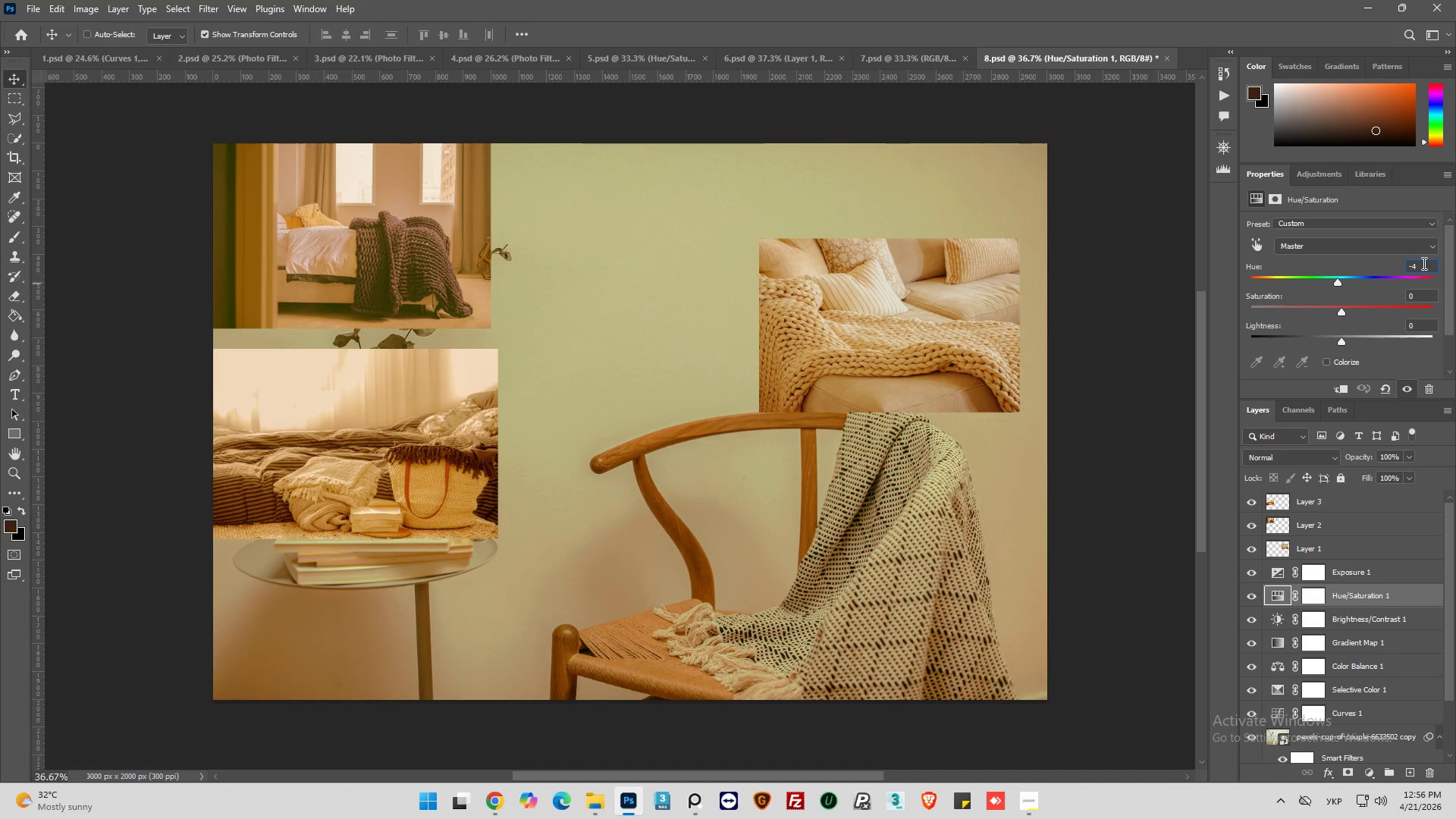 
key(Backspace)
 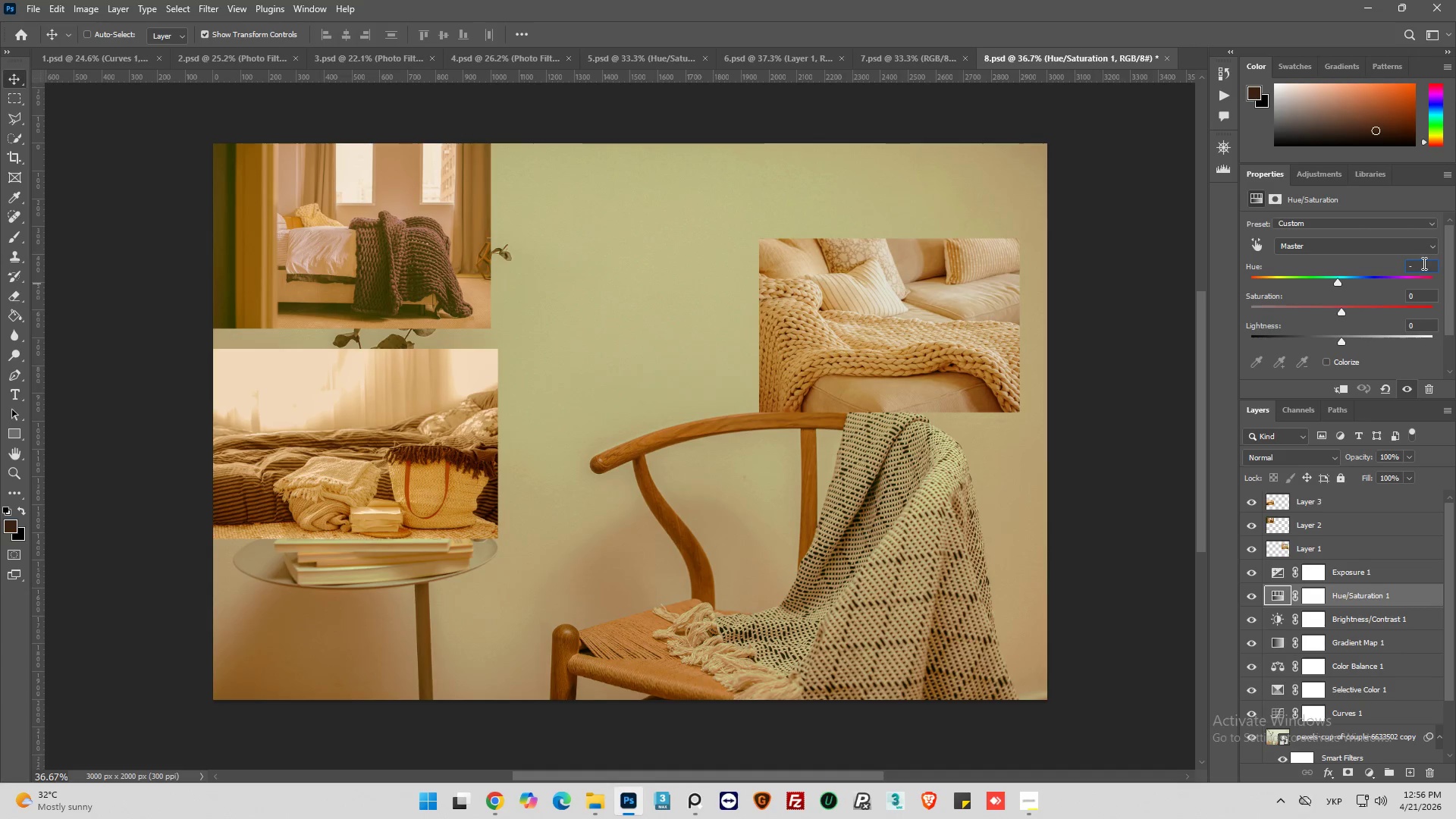 
key(5)
 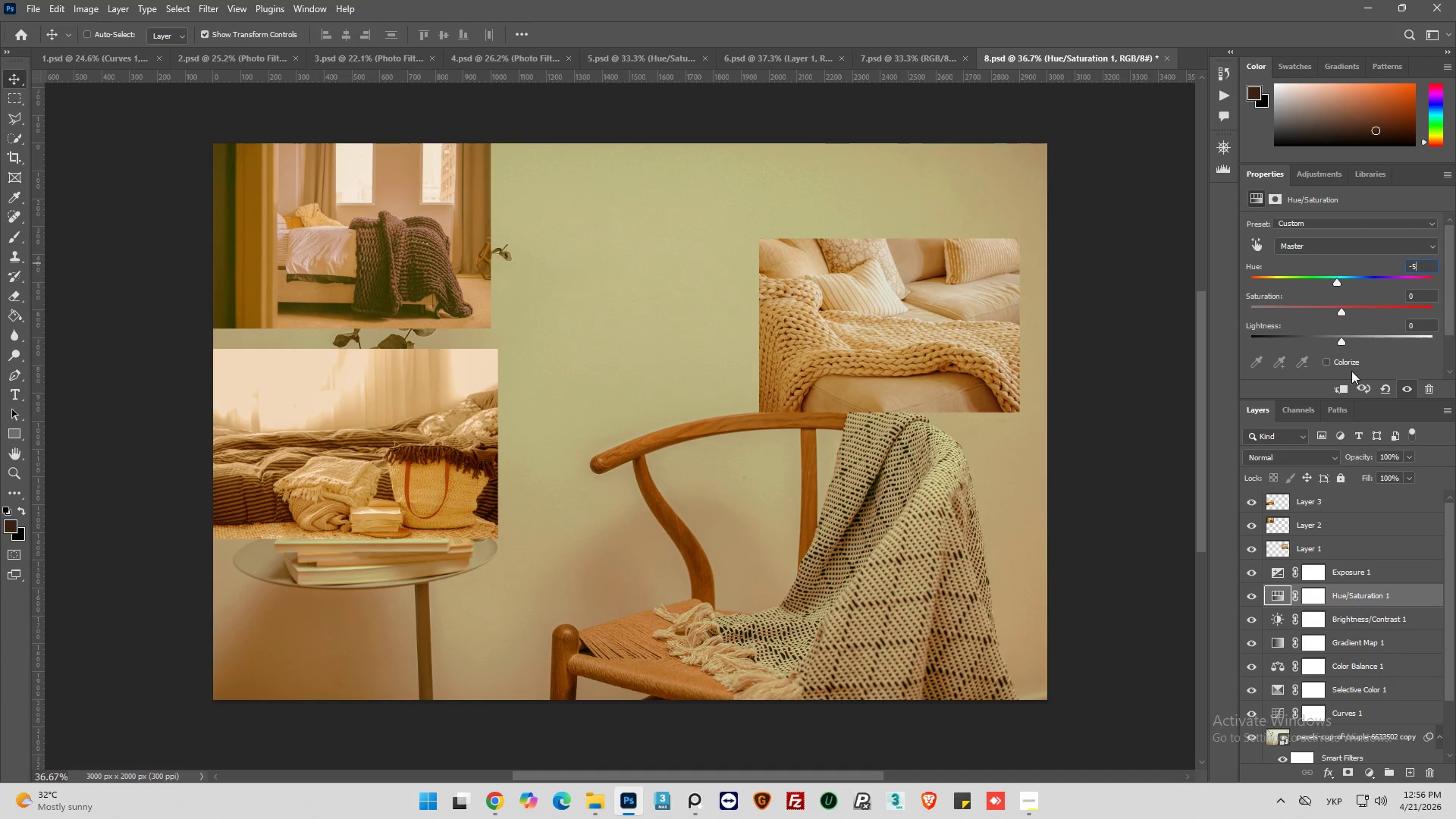 
left_click([1407, 360])
 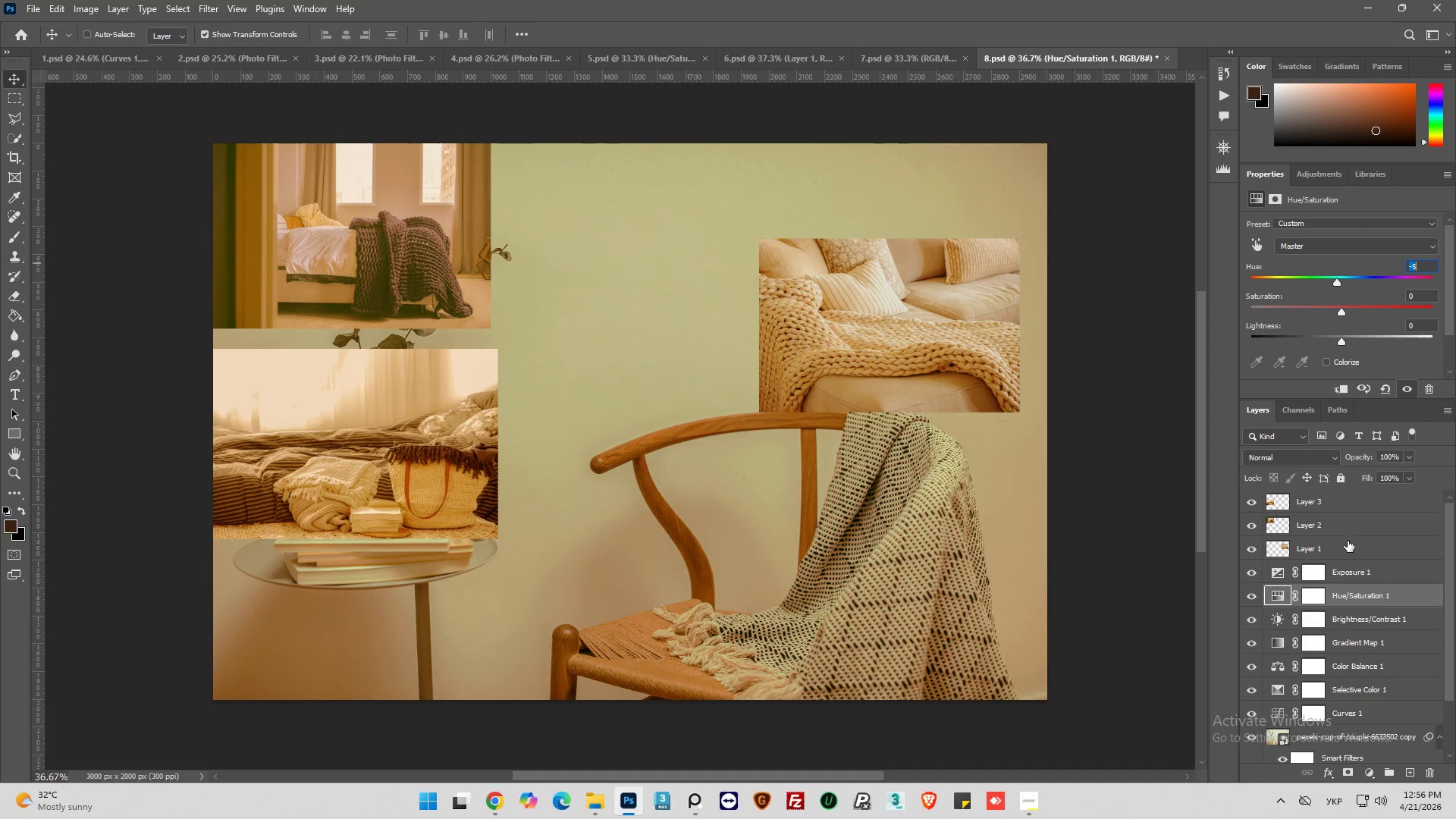 
wait(13.94)
 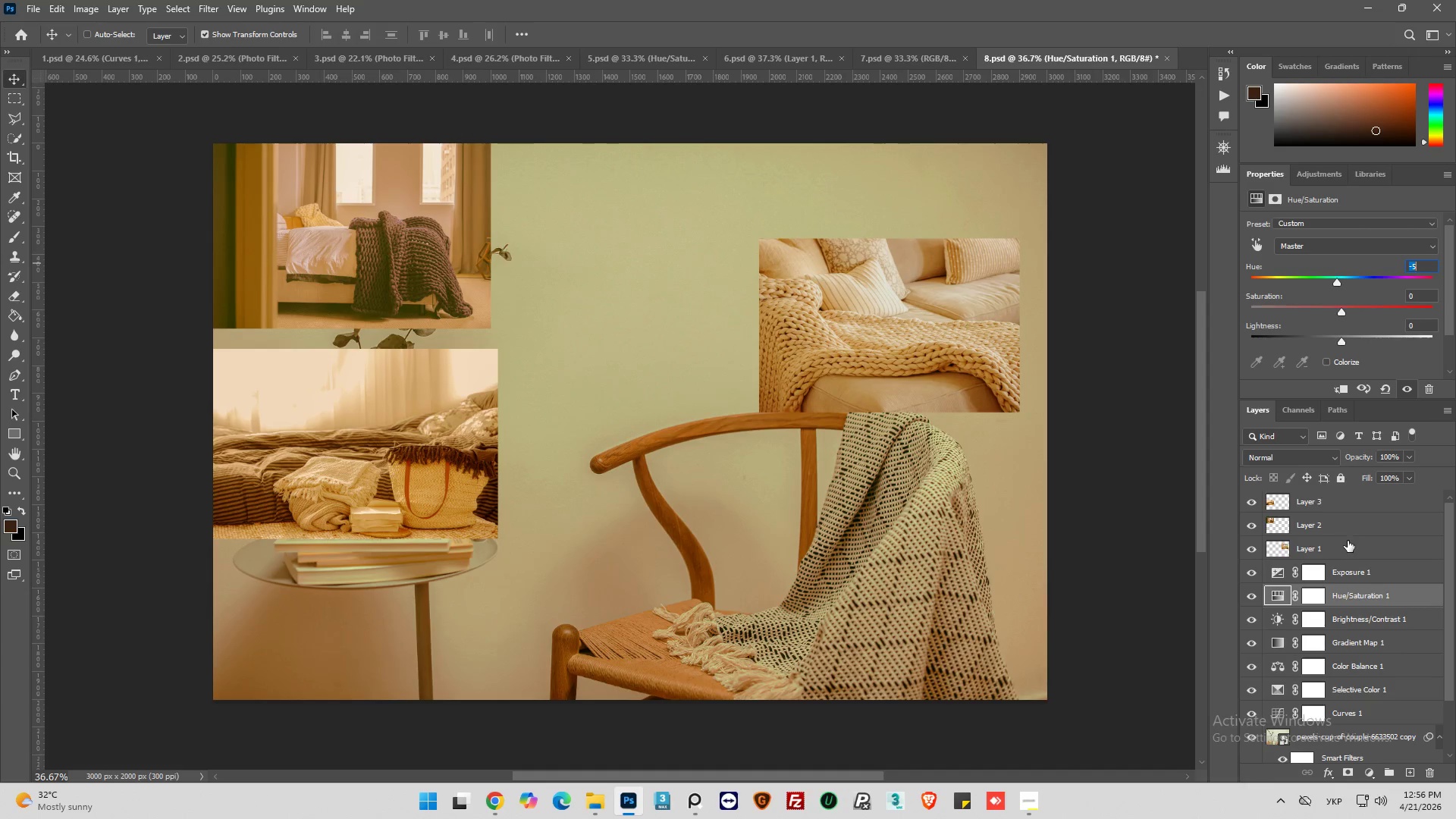 
left_click([1274, 670])
 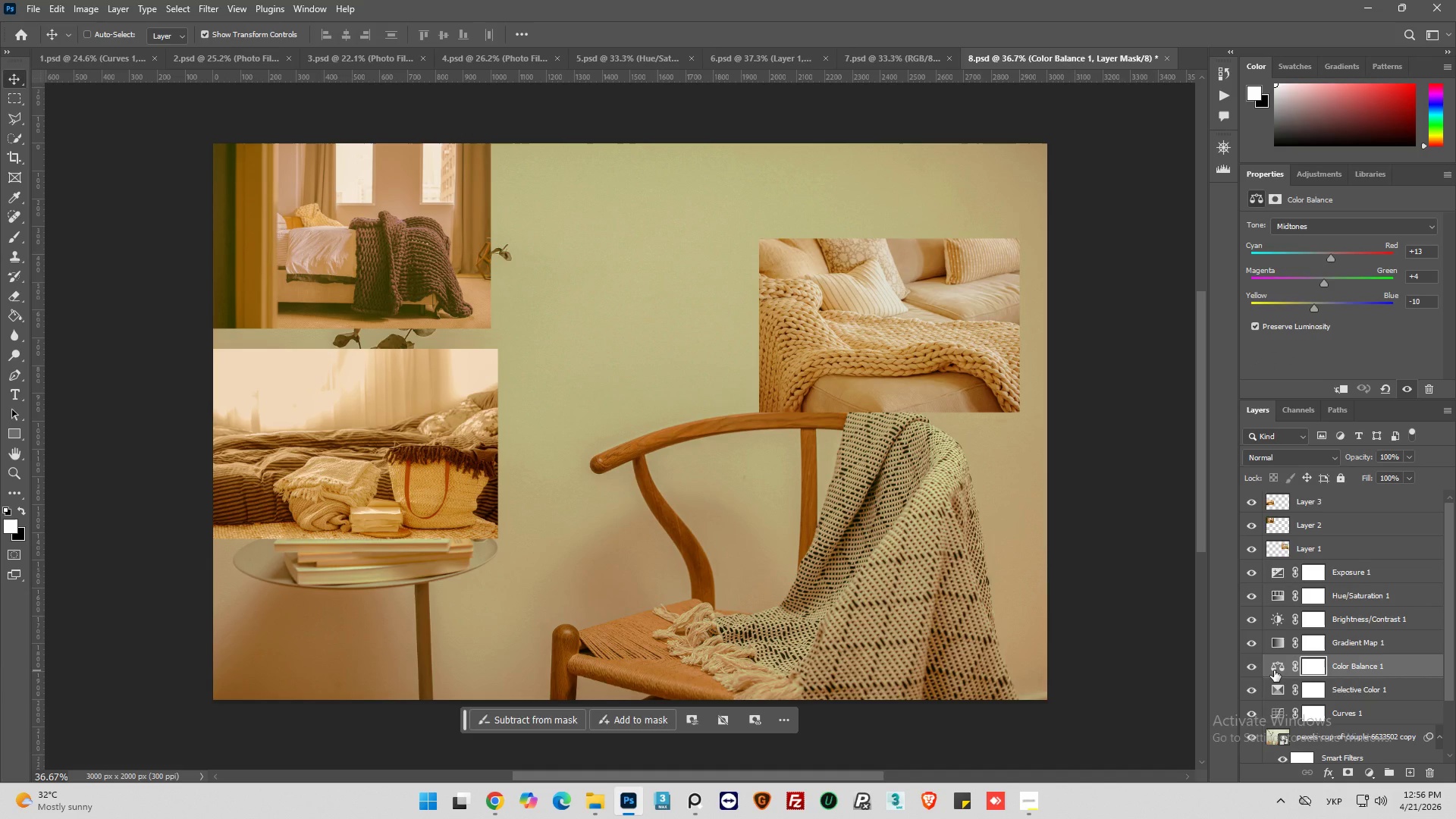 
wait(10.52)
 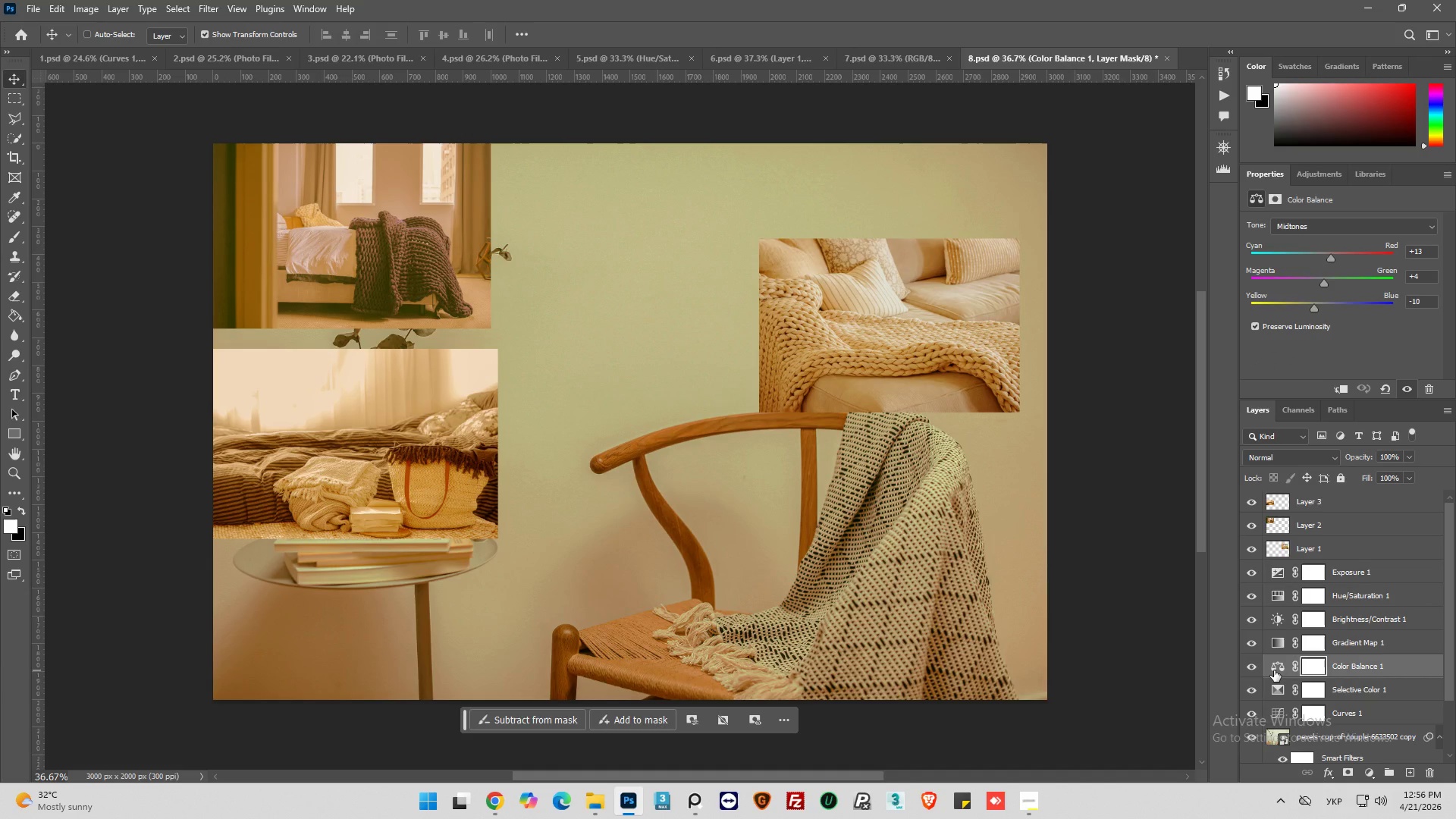 
scroll: coordinate [1288, 637], scroll_direction: down, amount: 2.0
 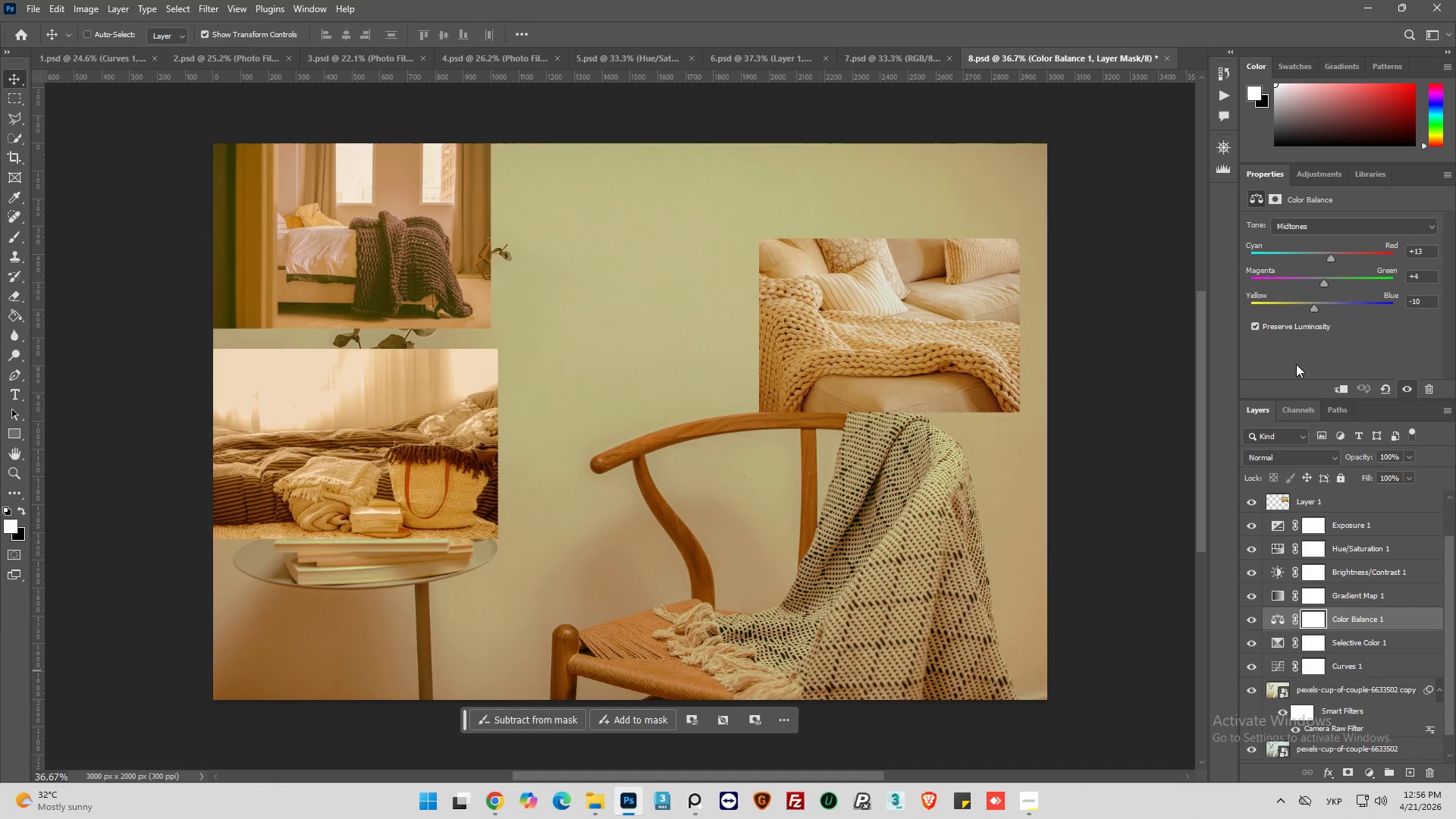 
left_click([1368, 230])
 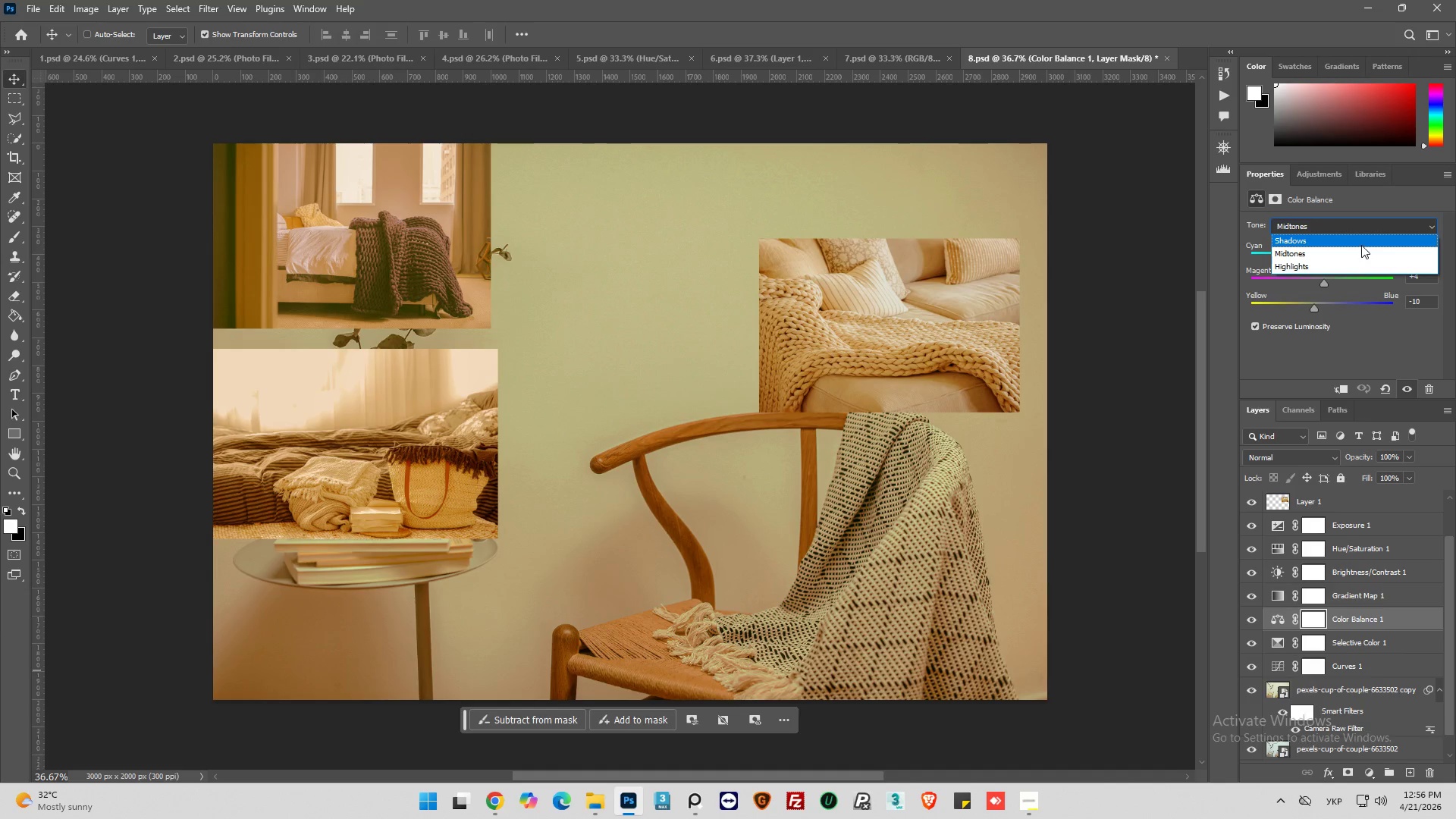 
left_click([1361, 245])
 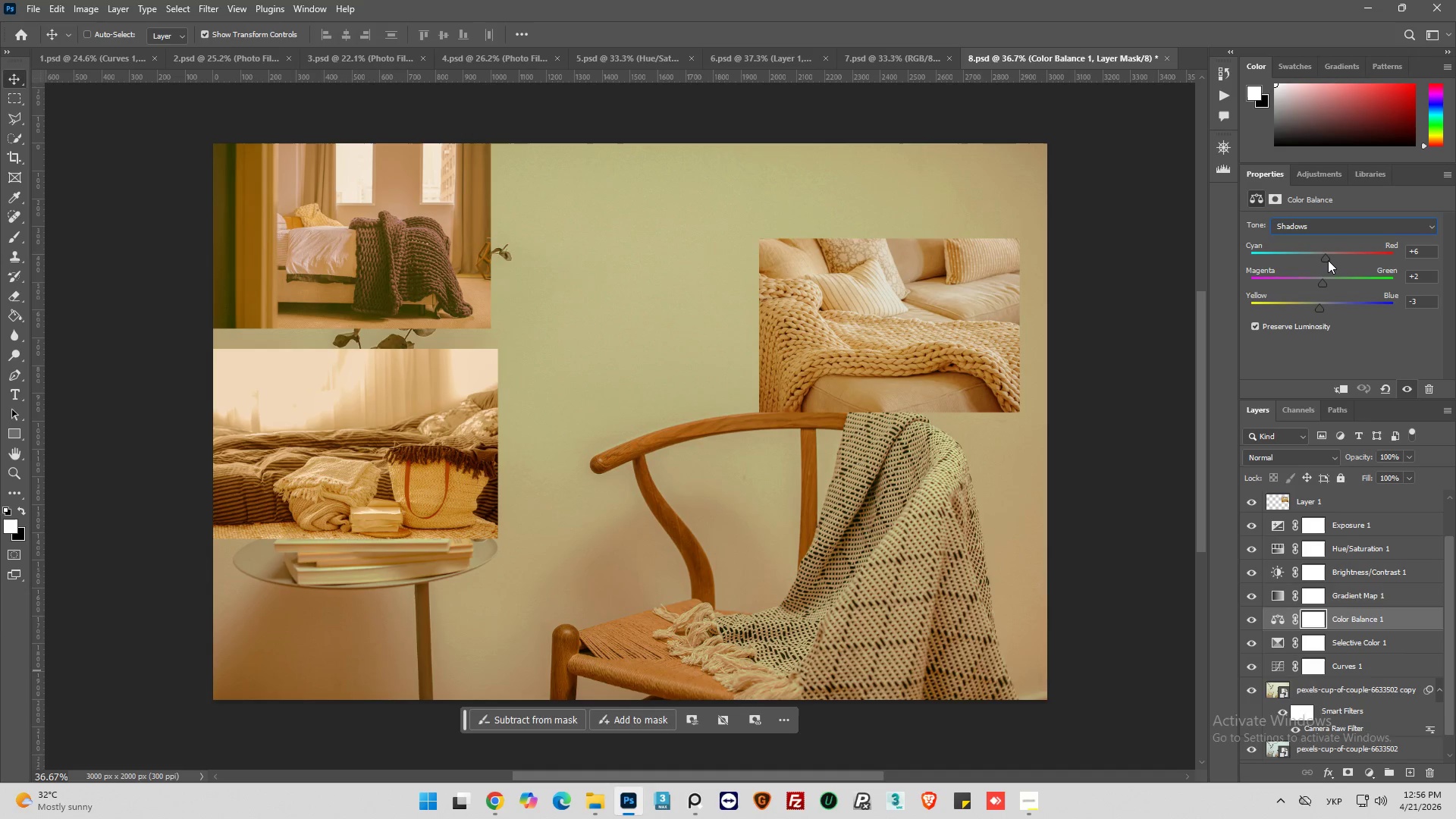 
left_click_drag(start_coordinate=[1327, 258], to_coordinate=[1336, 271])
 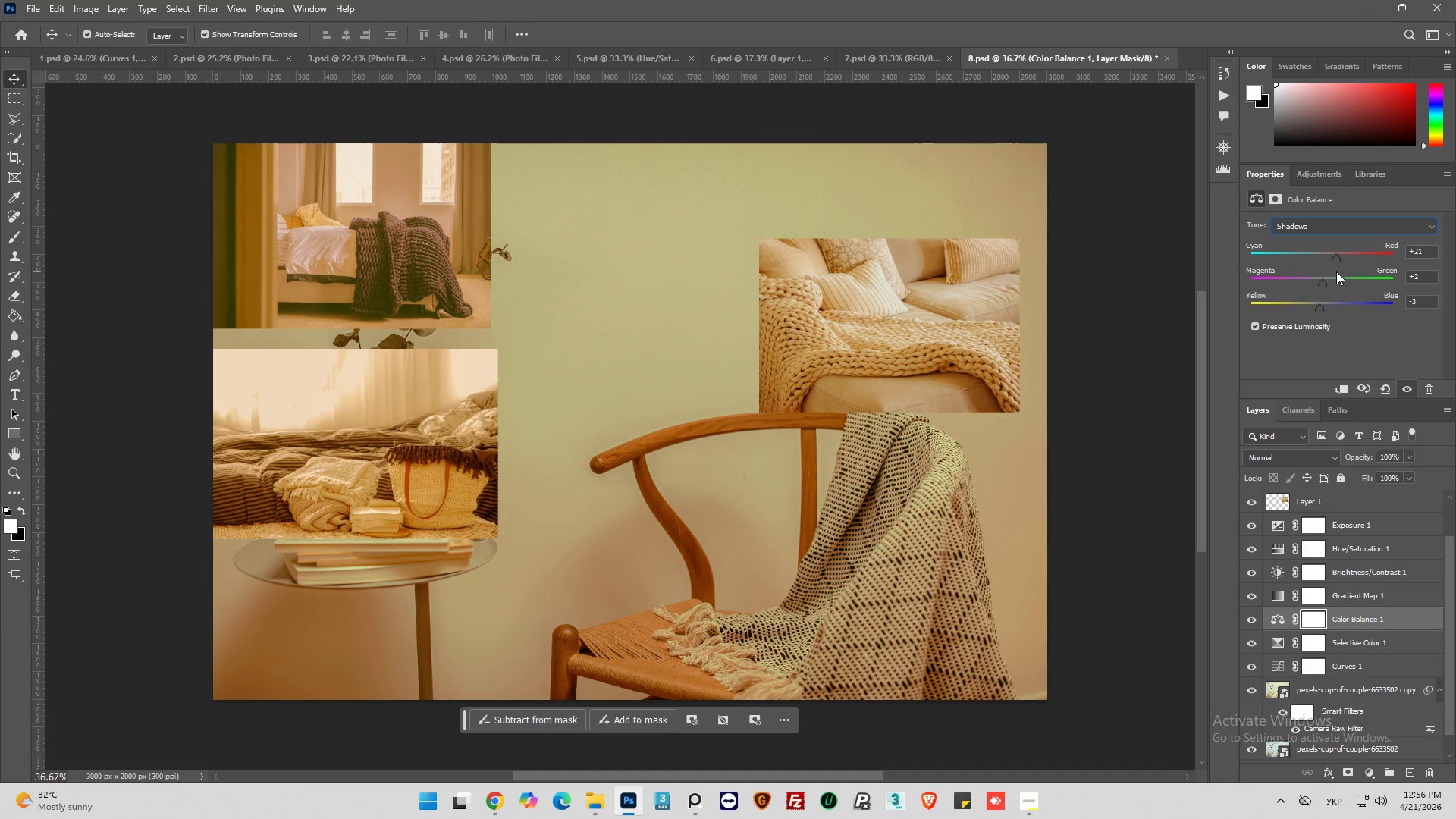 
key(Control+Z)
 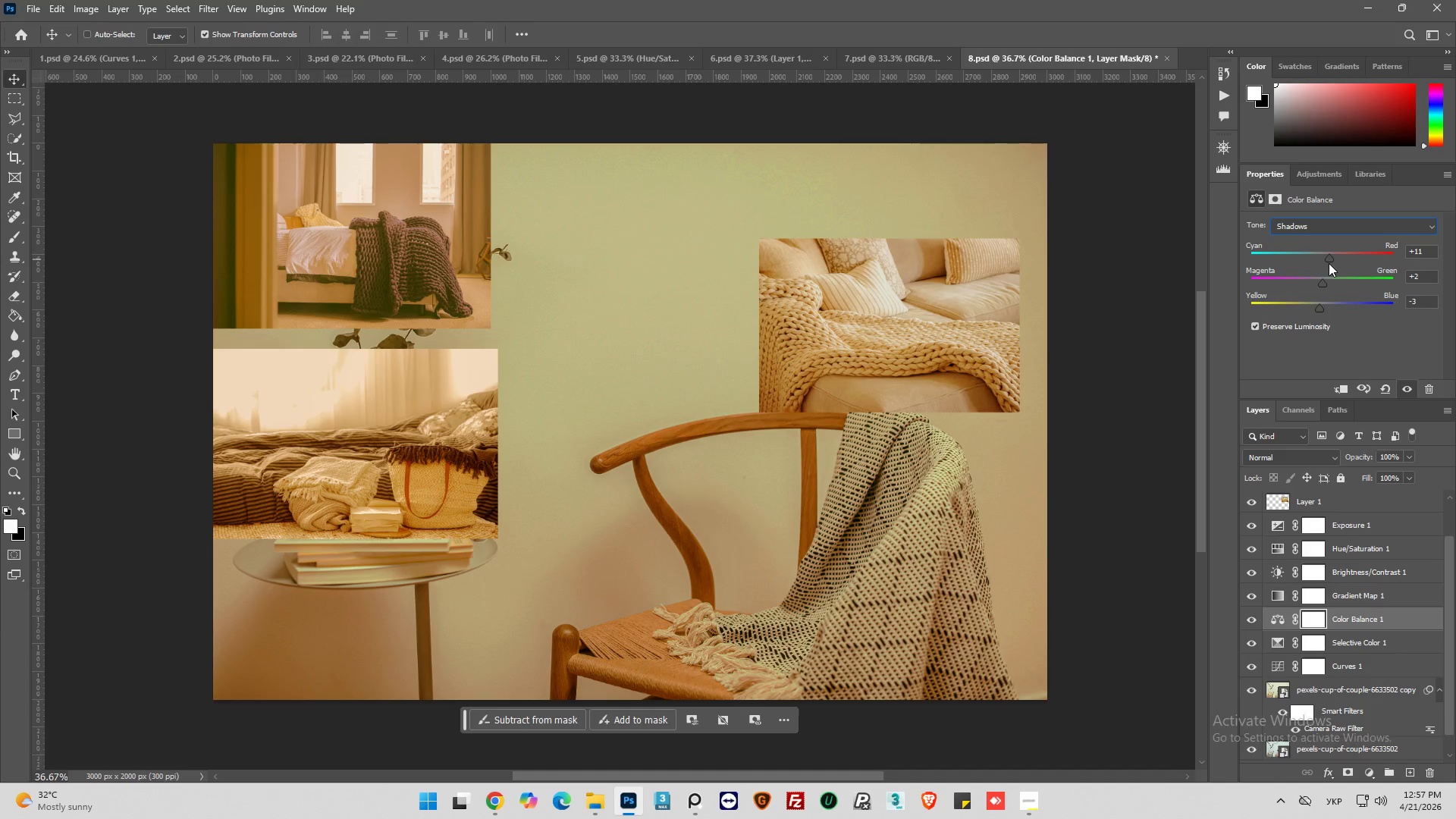 
wait(16.53)
 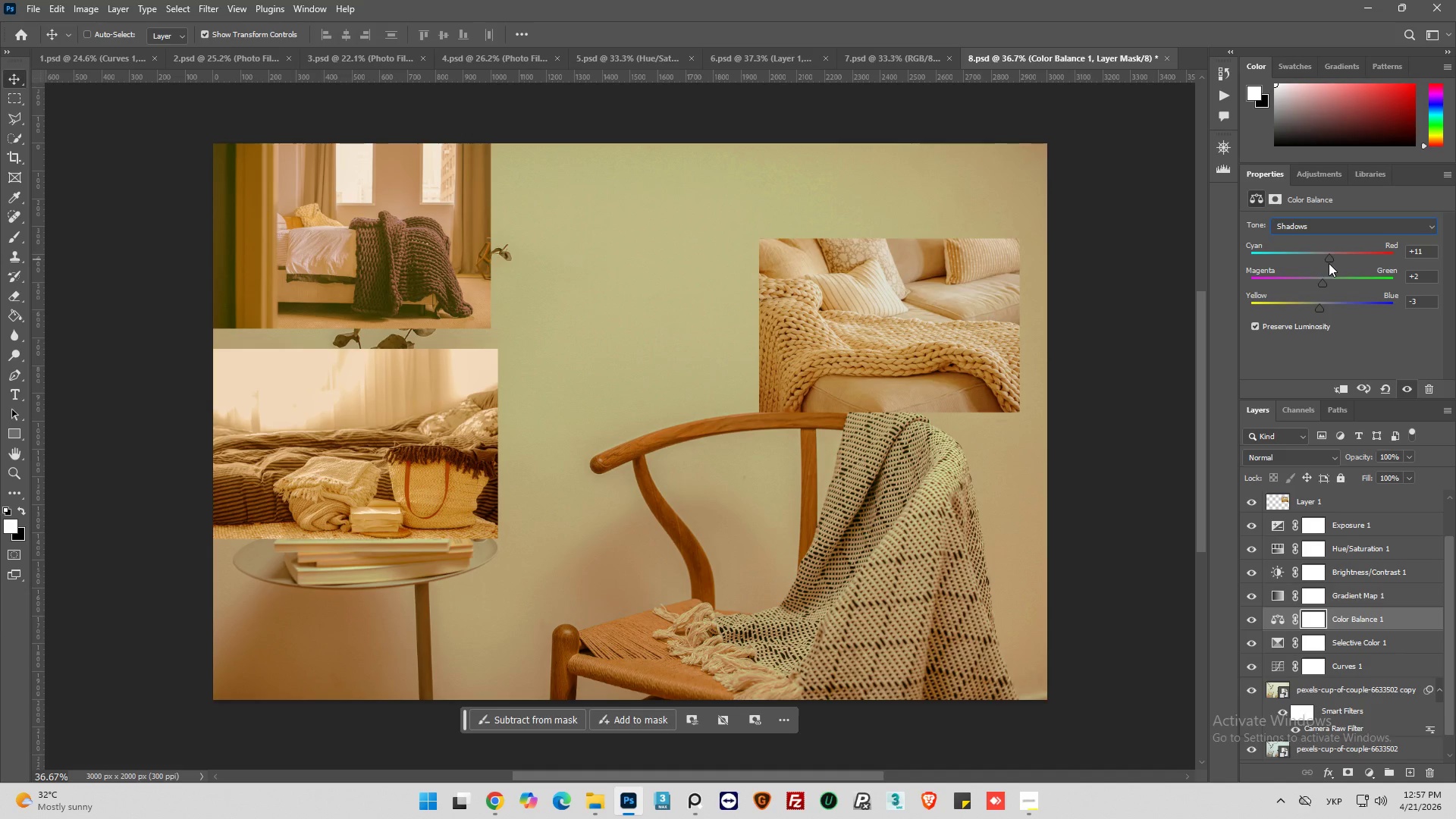 
left_click([1254, 617])
 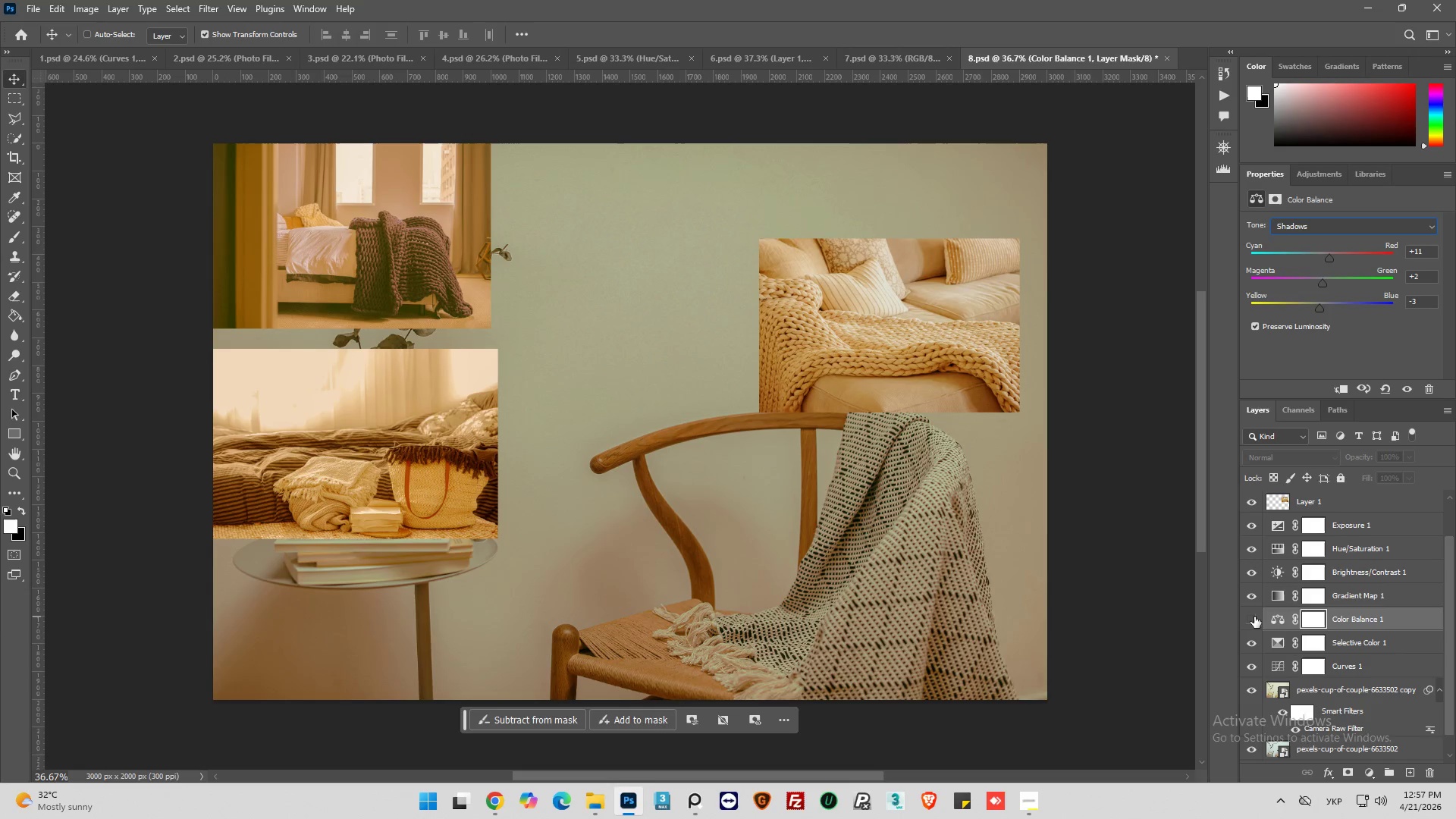 
left_click([1254, 617])
 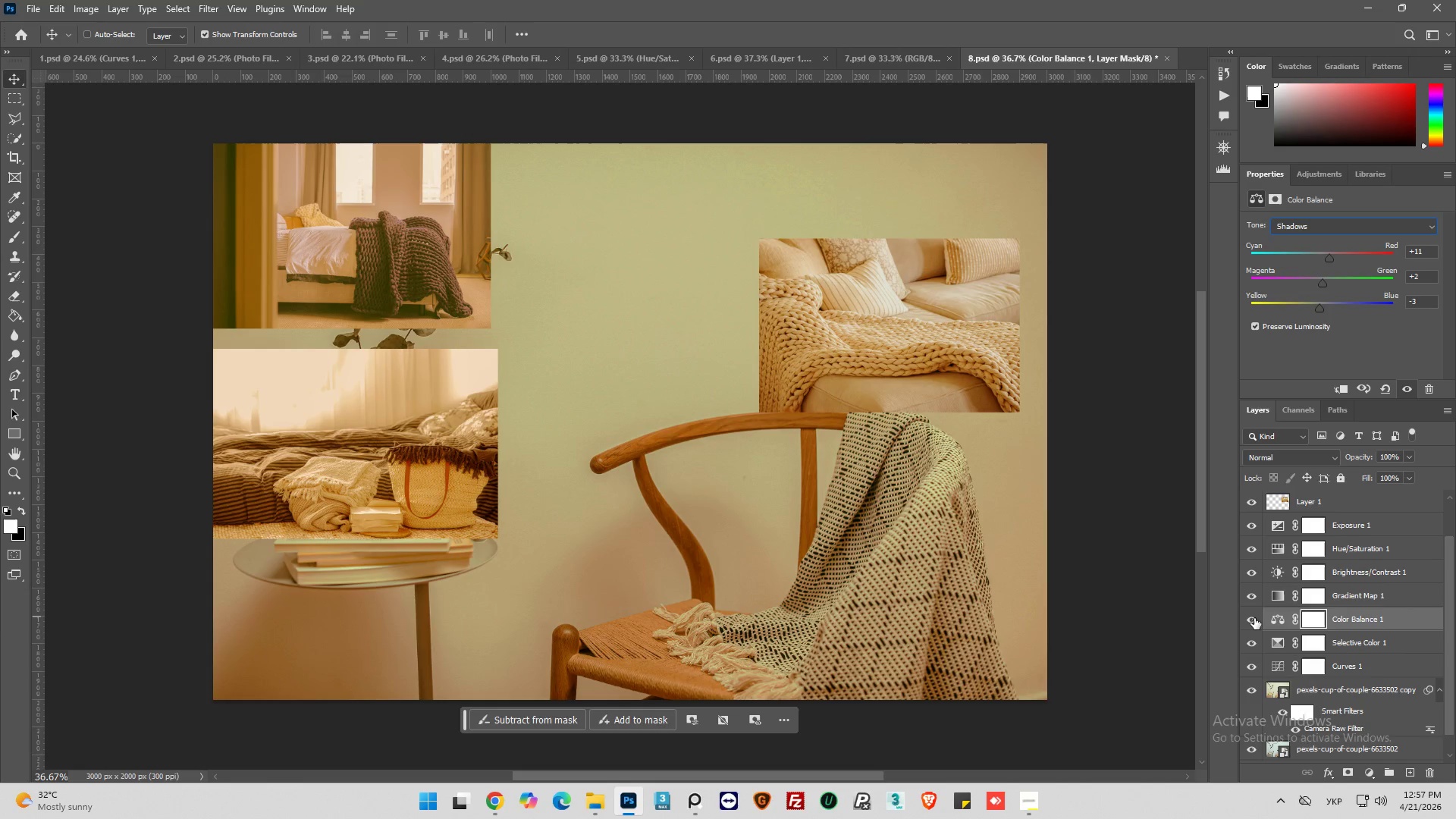 
left_click([1273, 647])
 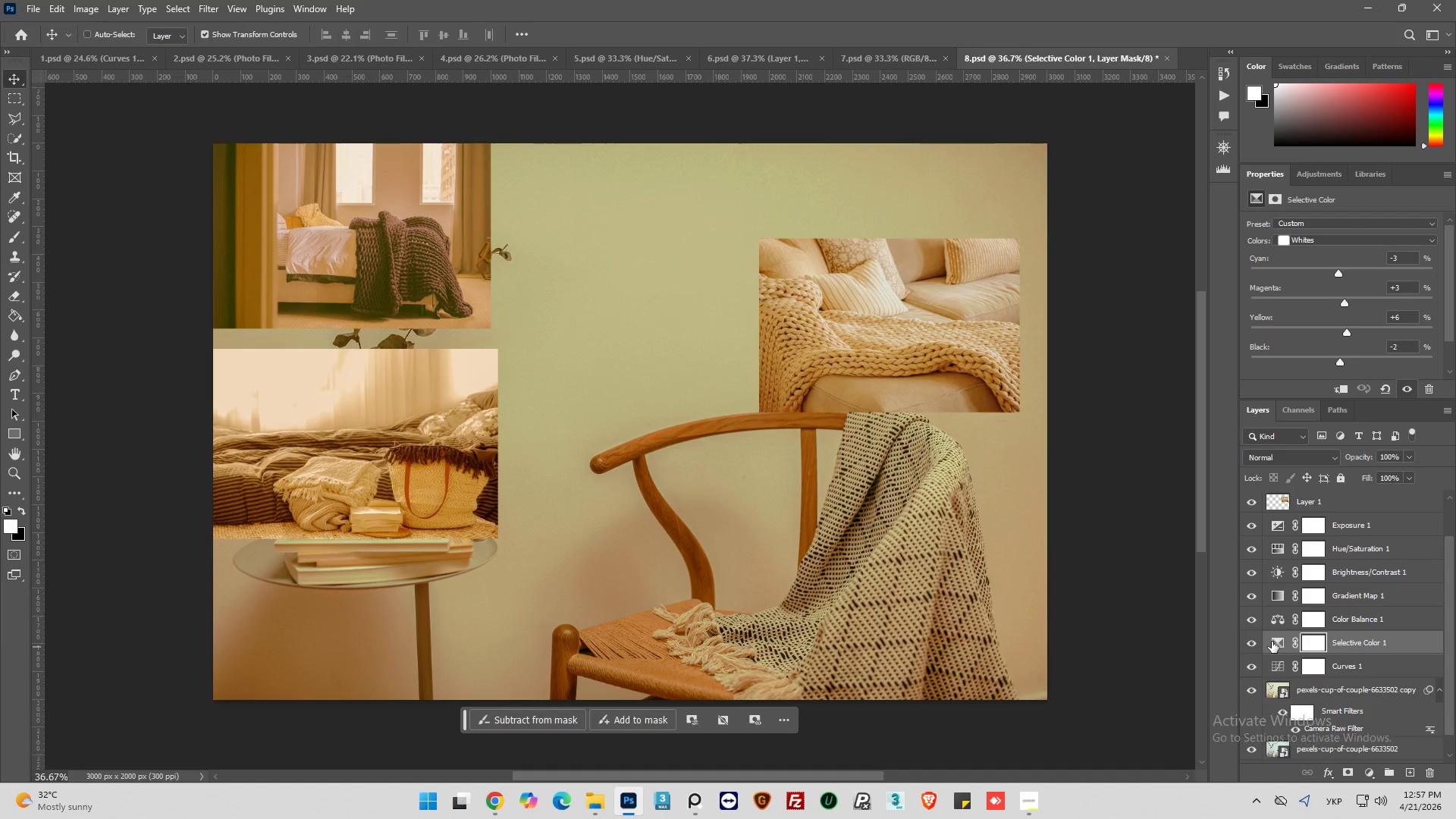 
wait(12.83)
 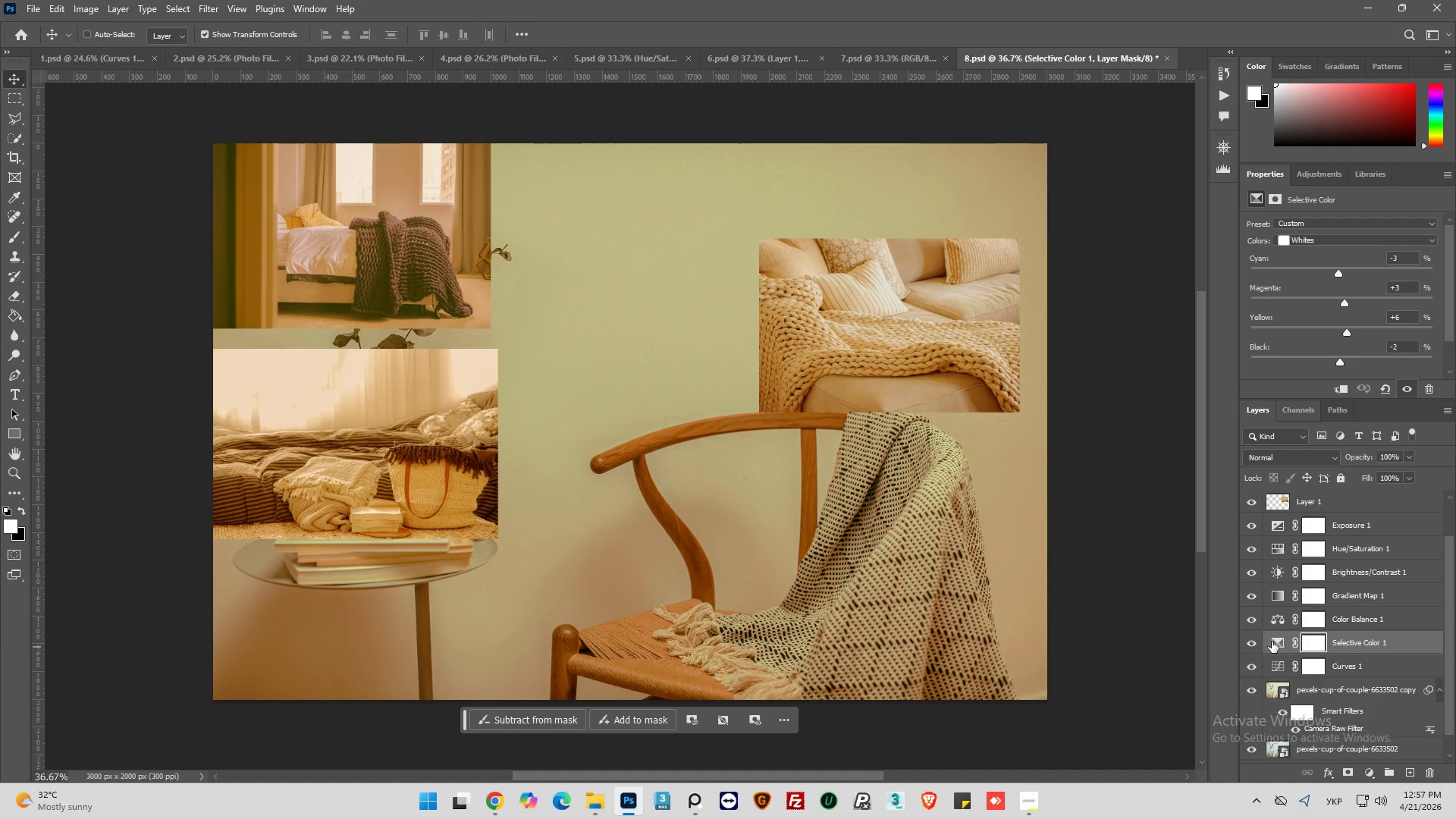 
left_click([1254, 646])
 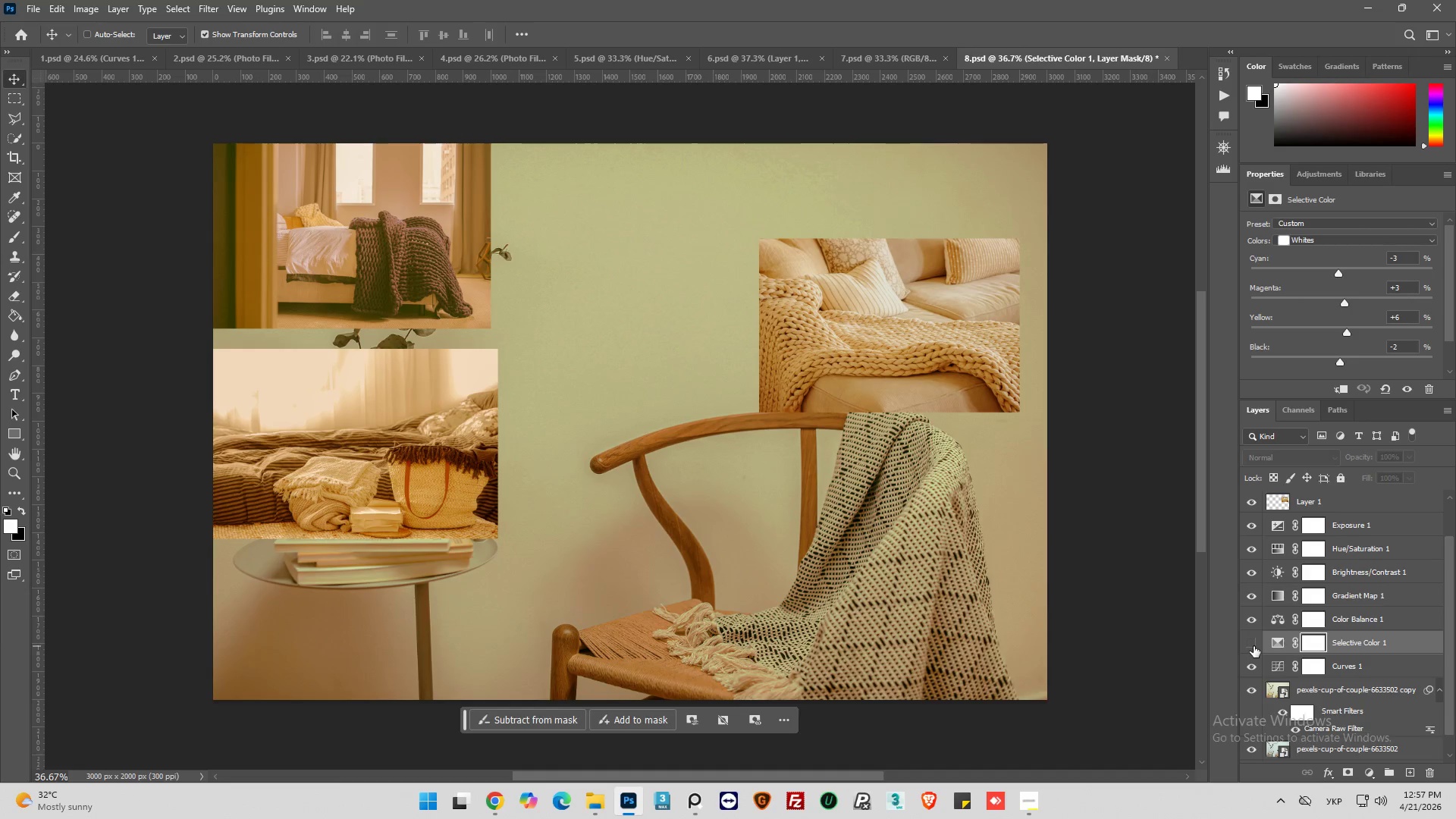 
left_click([1254, 646])
 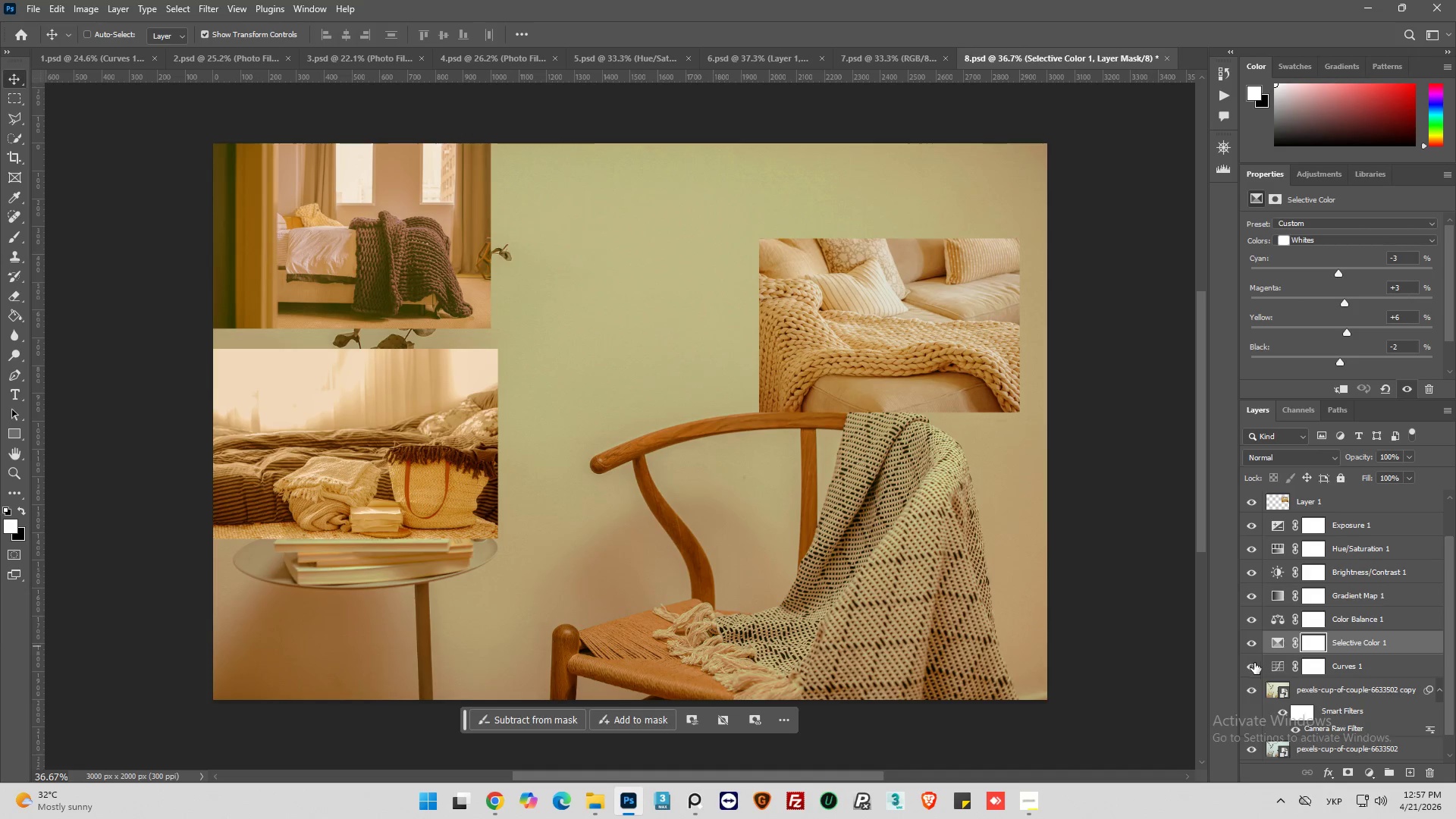 
left_click([1251, 667])
 